 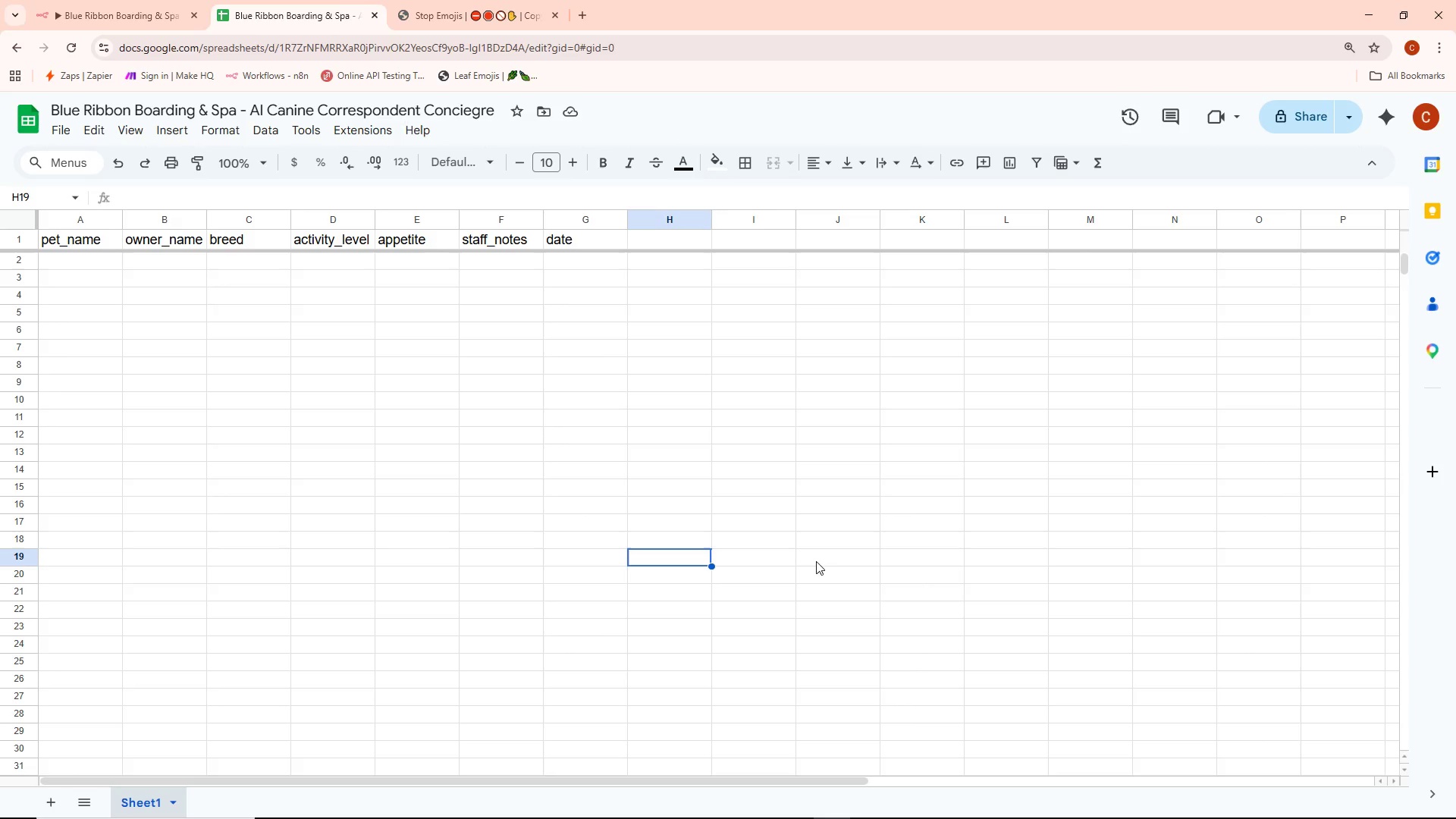 
double_click([89, 264])
 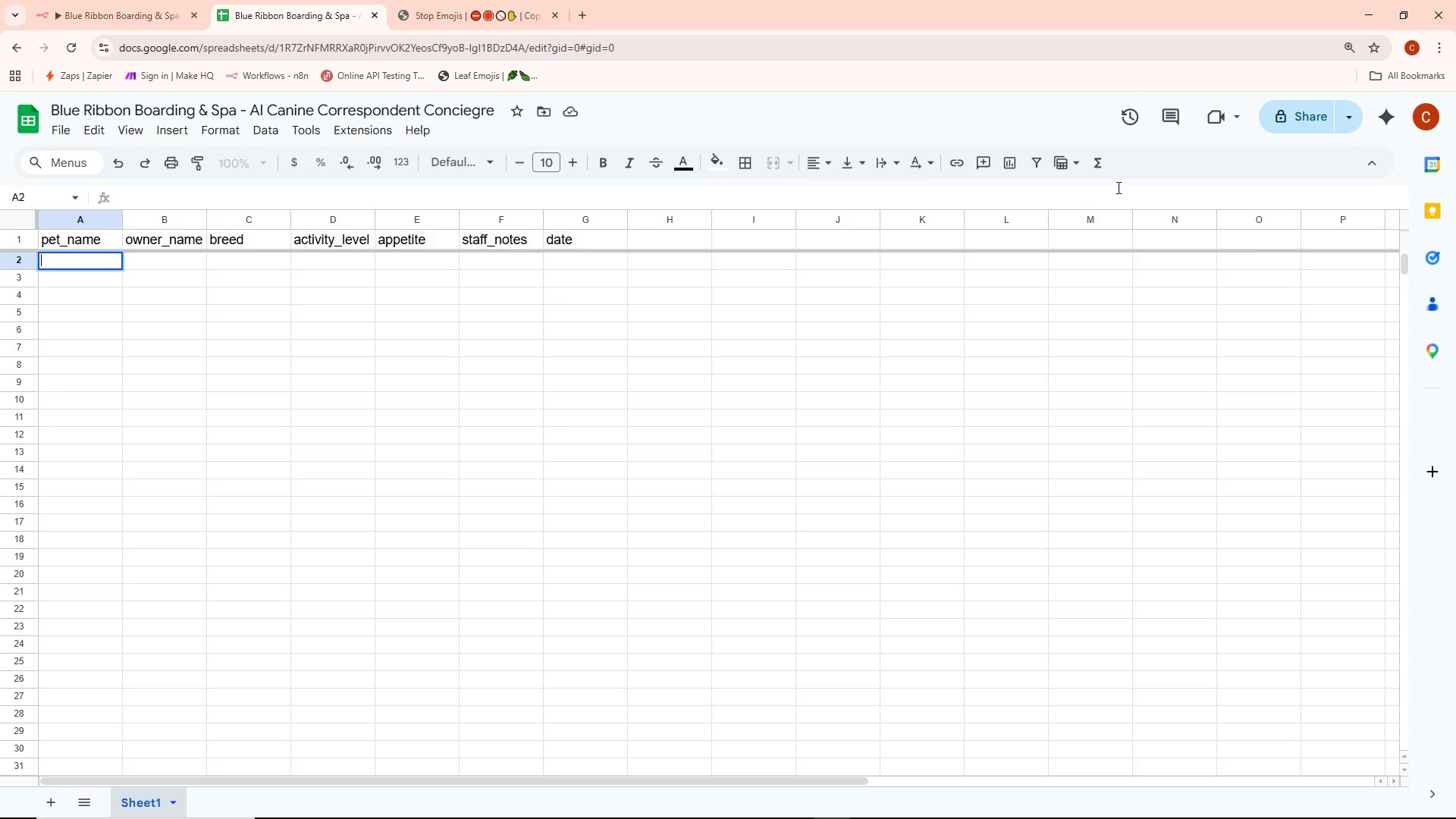 
type(Biscuit)
 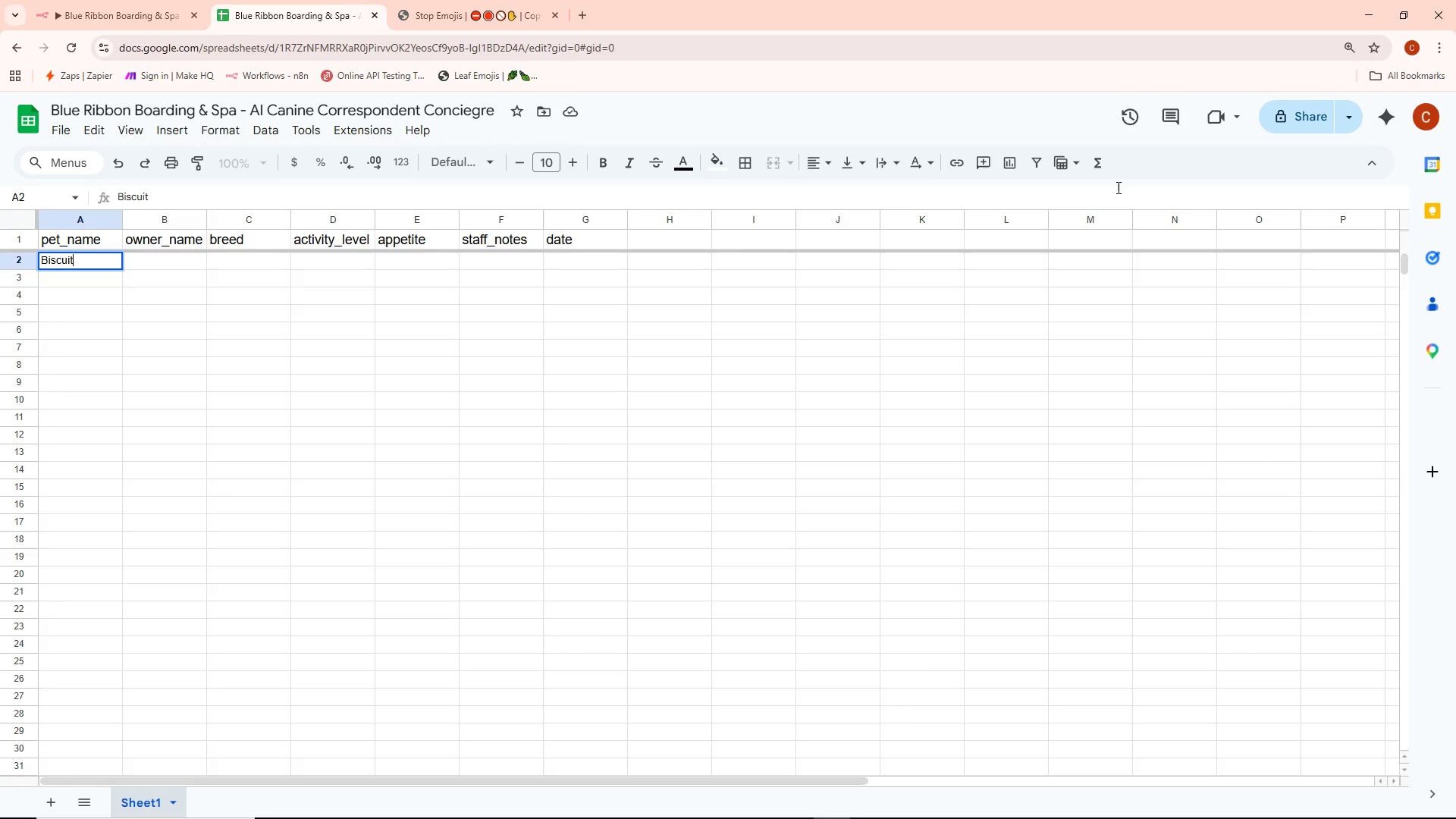 
key(Enter)
 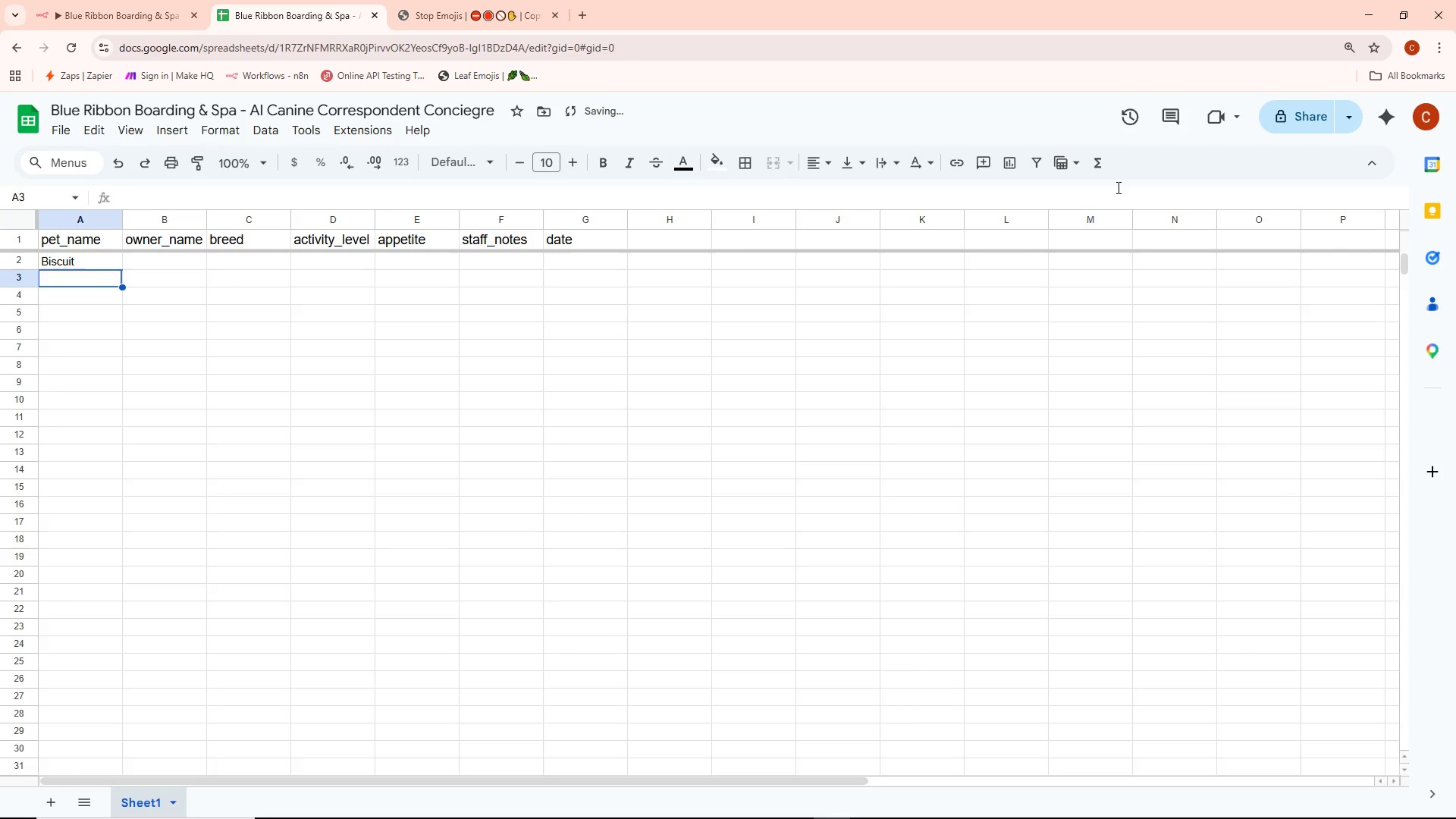 
key(ArrowRight)
 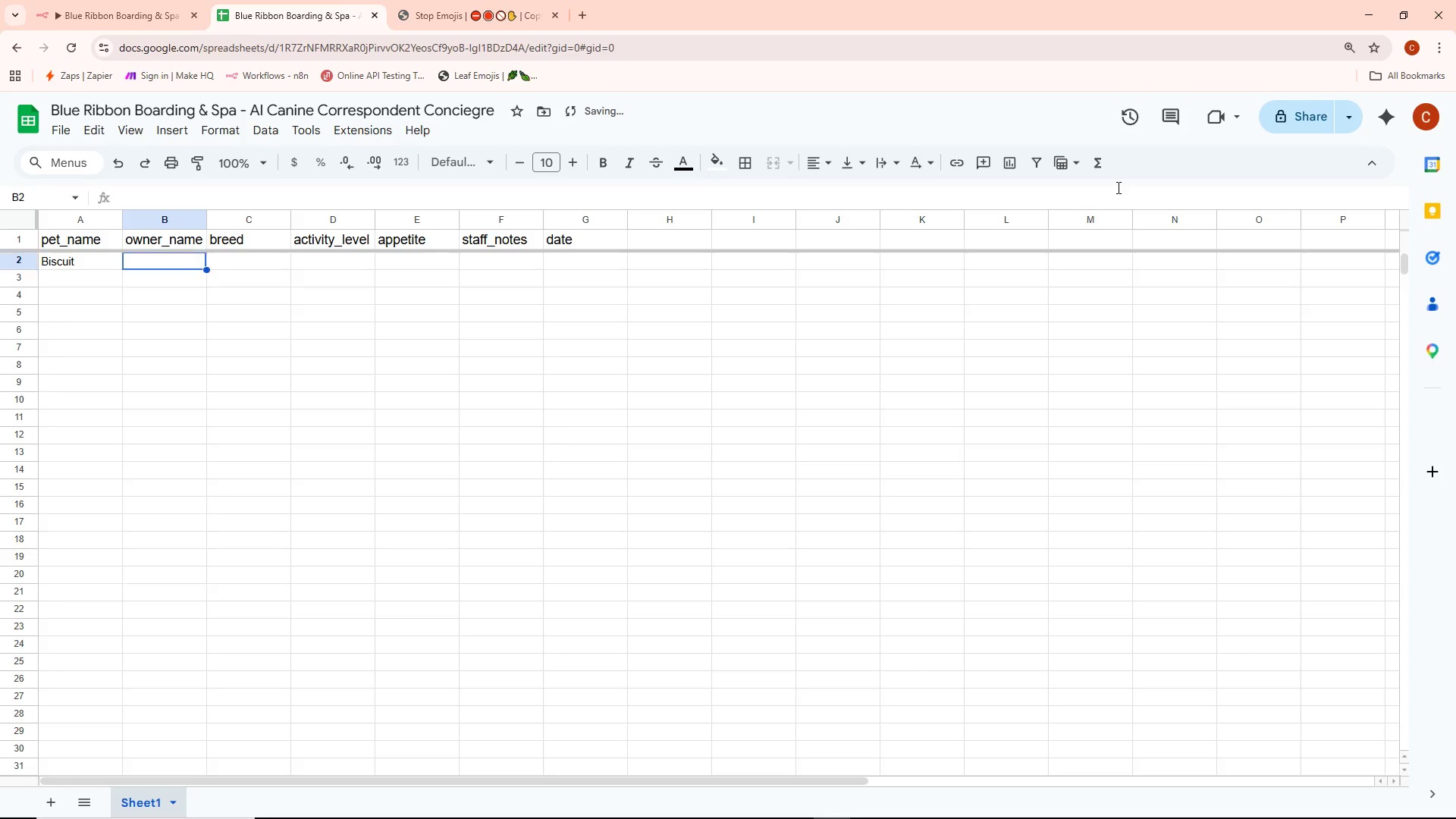 
key(ArrowUp)
 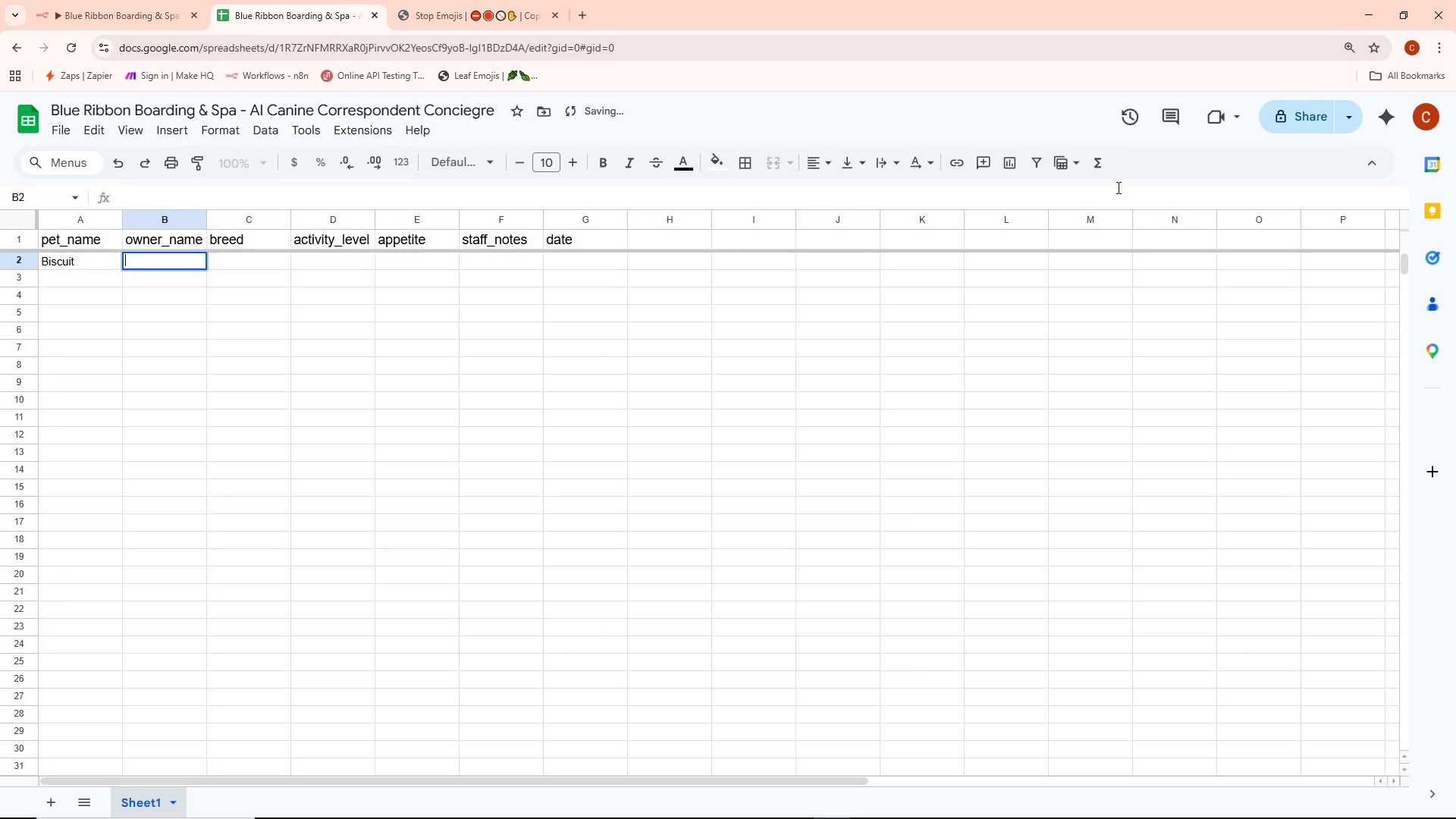 
key(Enter)
 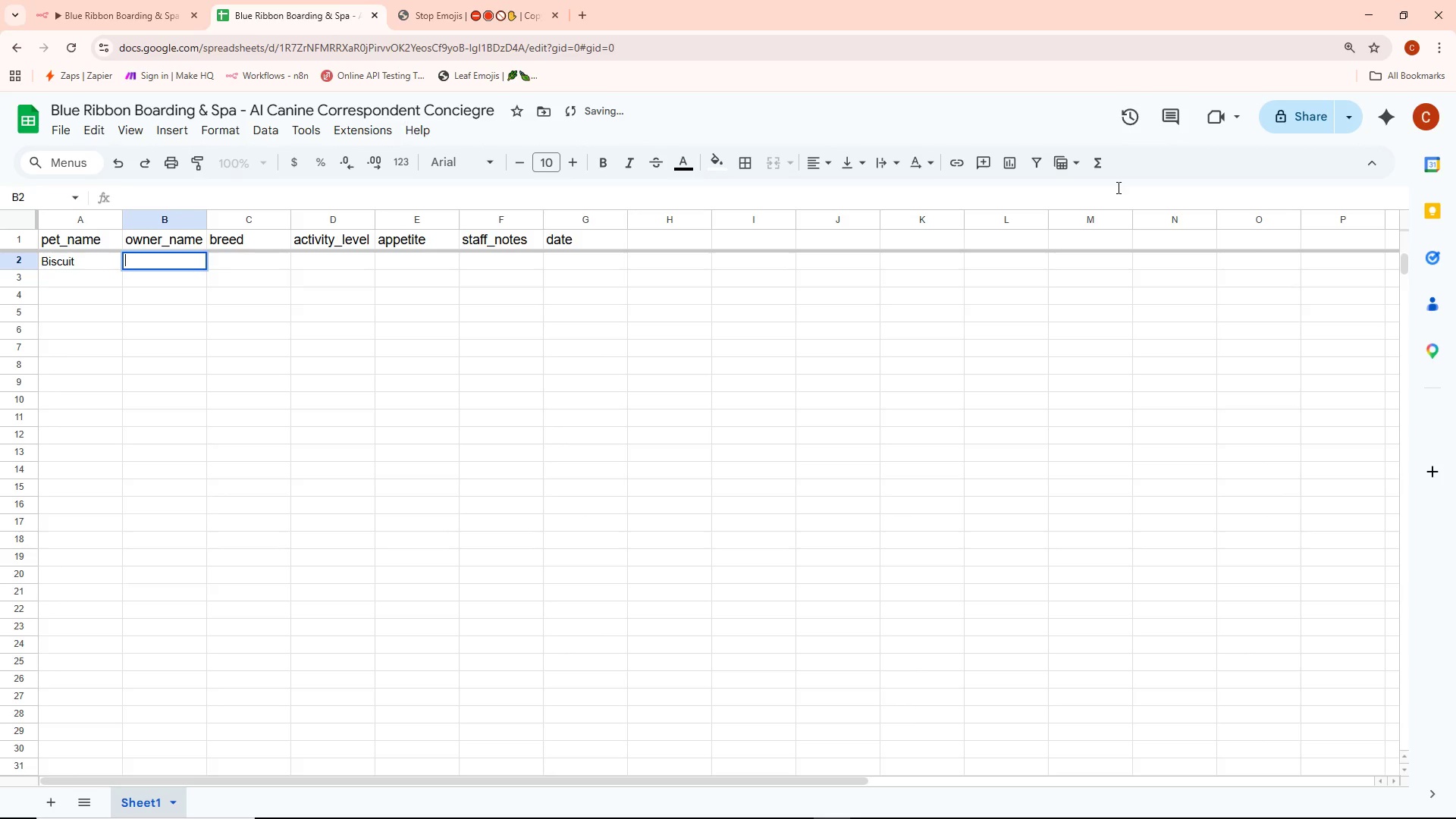 
type(Margaret Holloway)
 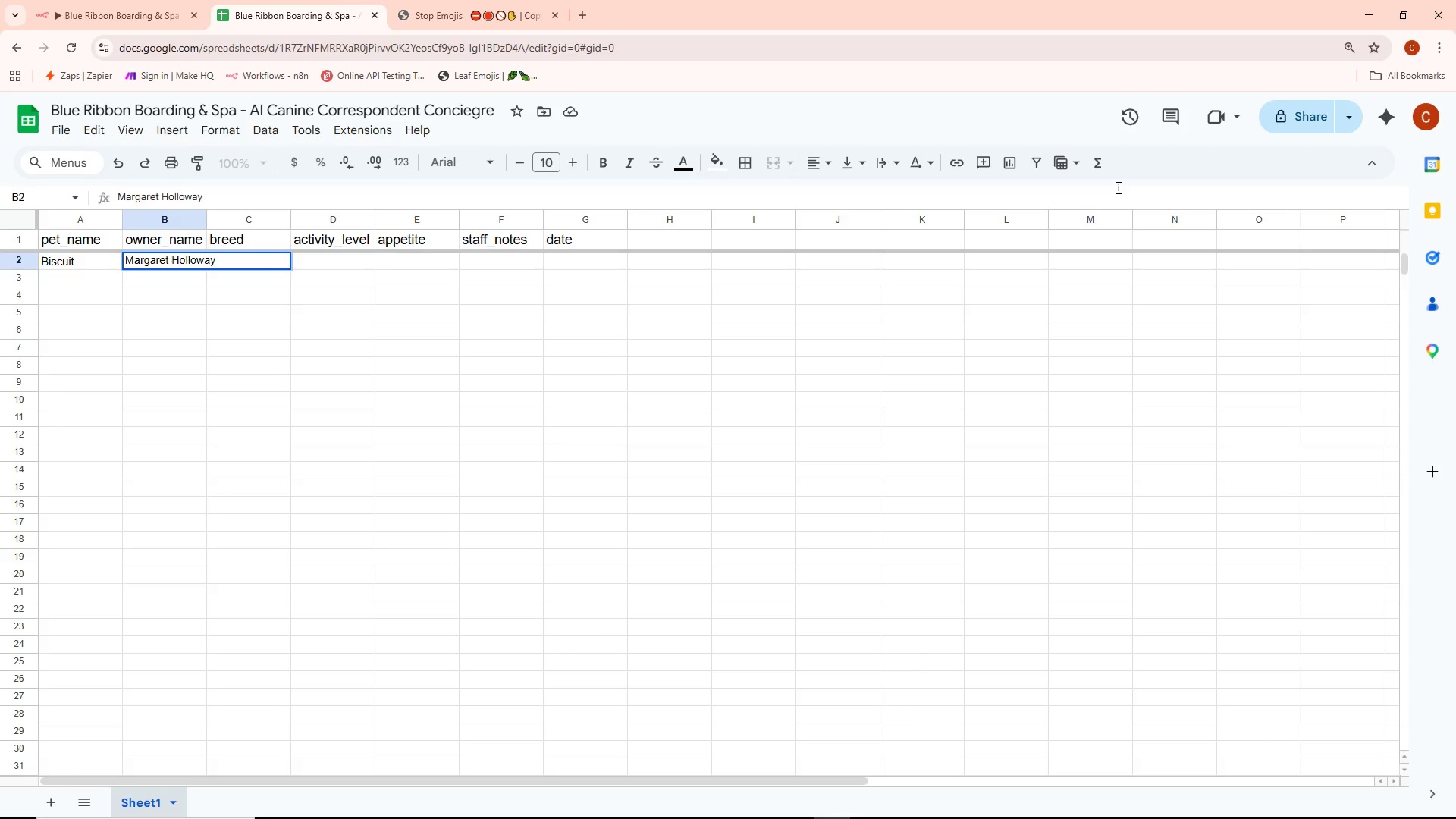 
key(Enter)
 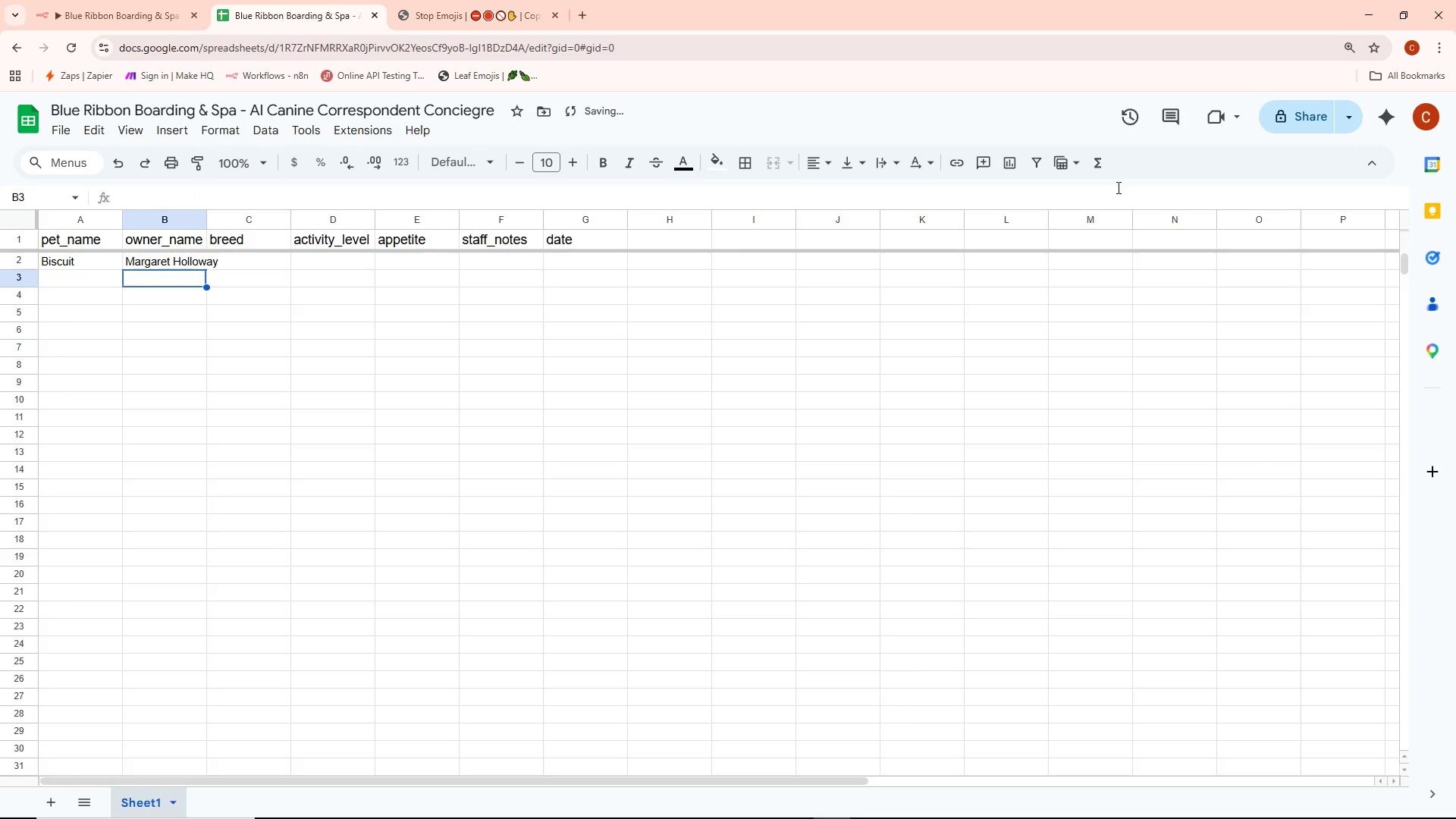 
key(ArrowRight)
 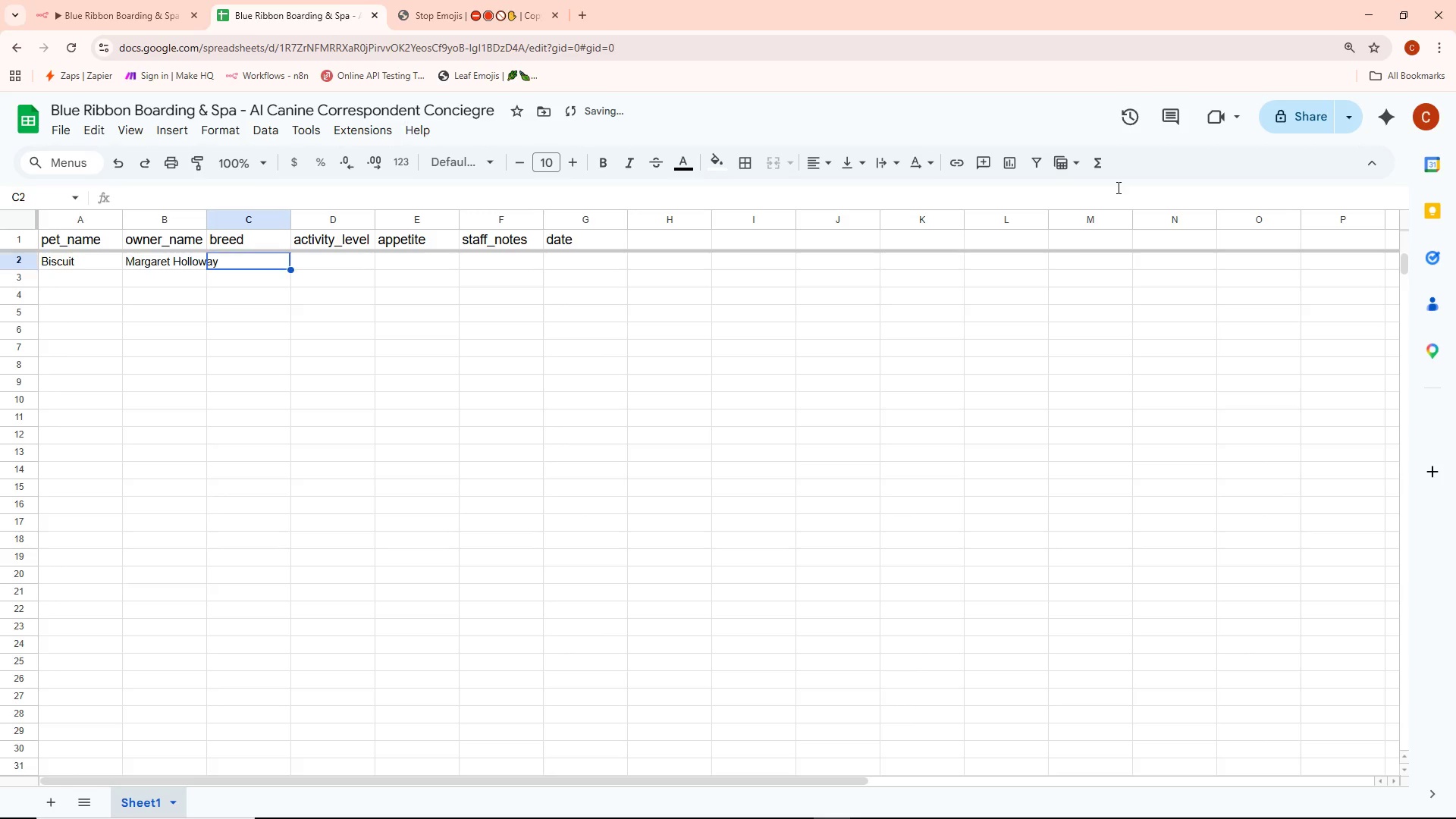 
key(ArrowUp)
 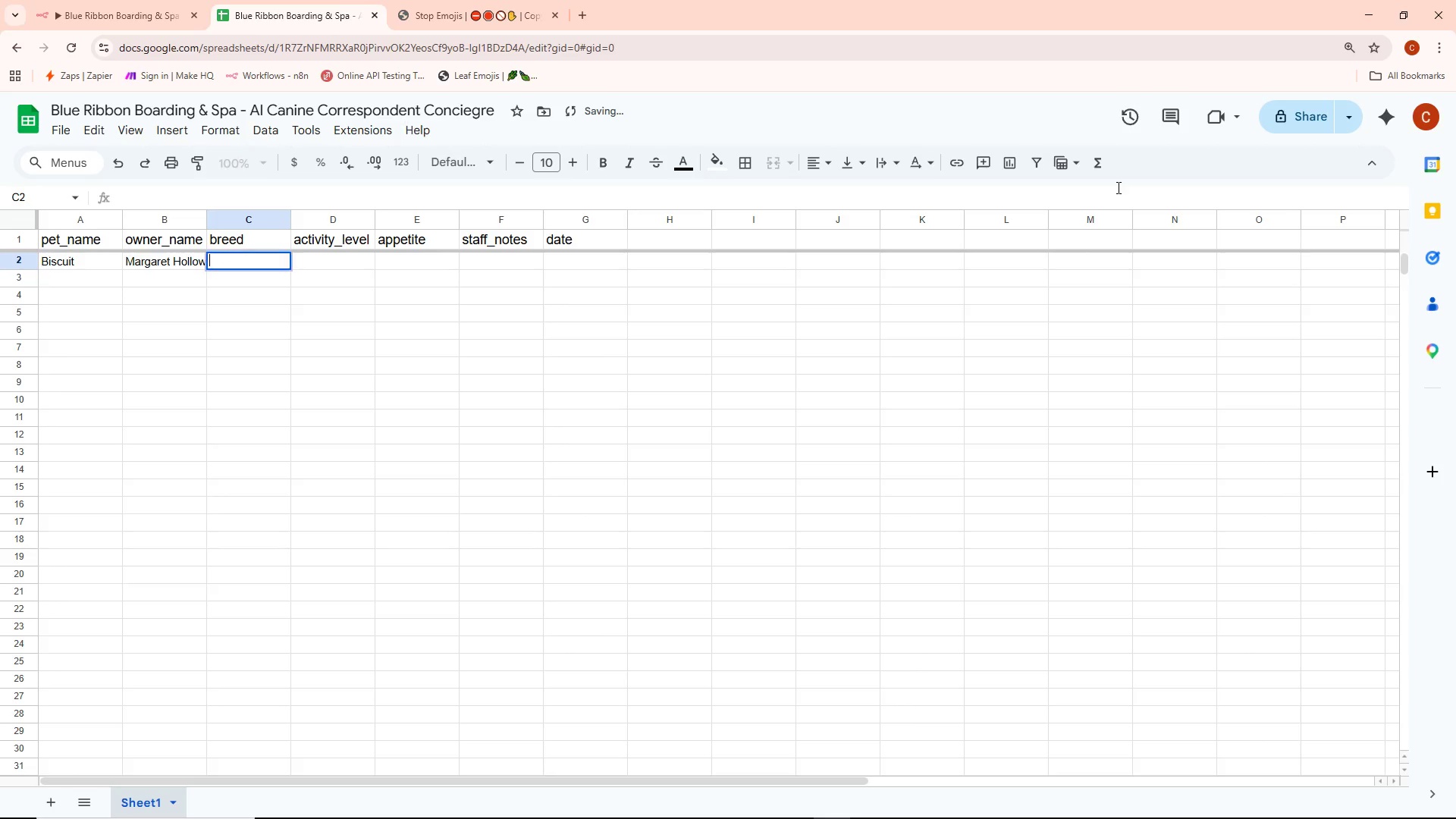 
key(Enter)
 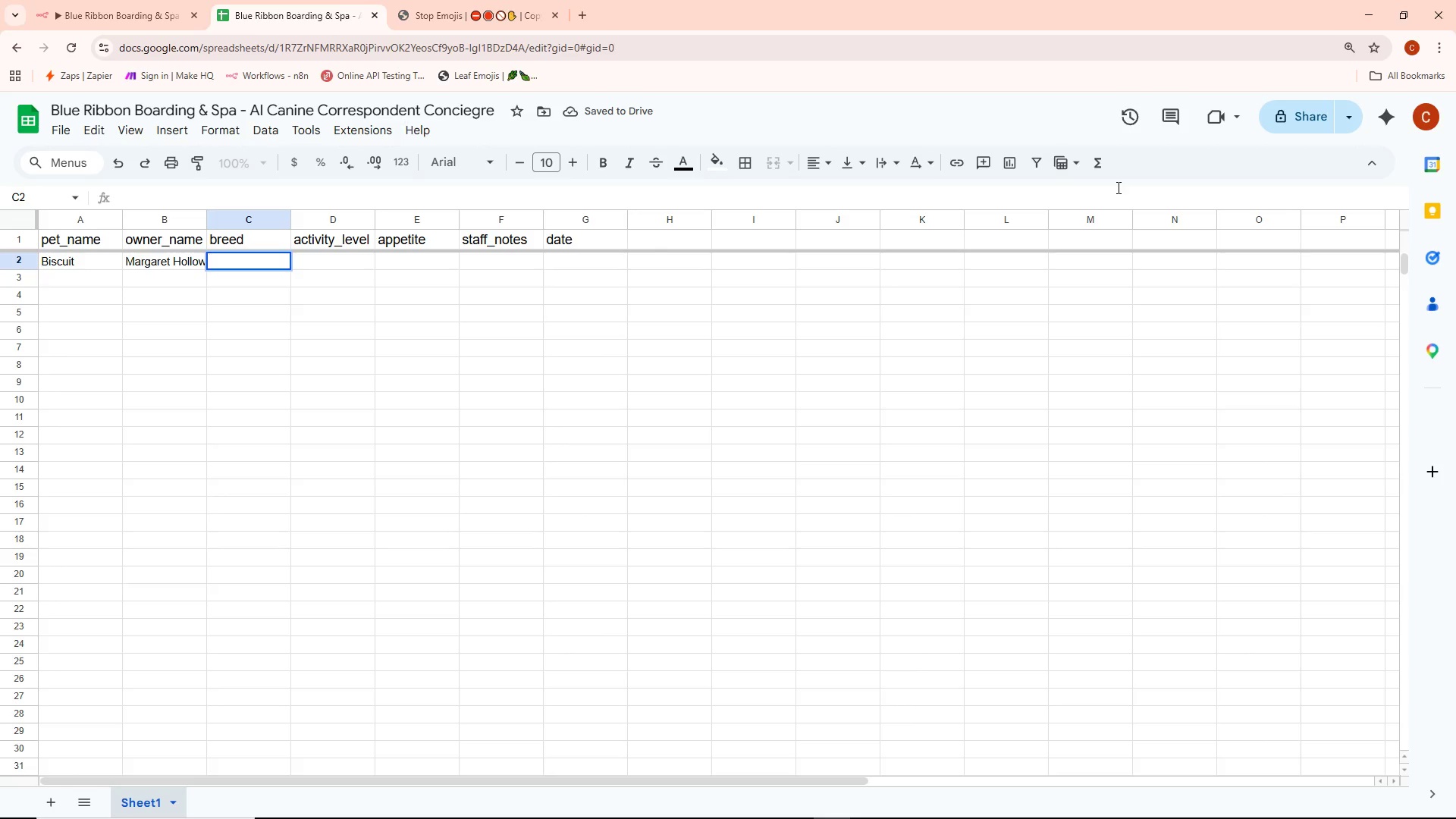 
type(Golden Retriver)
 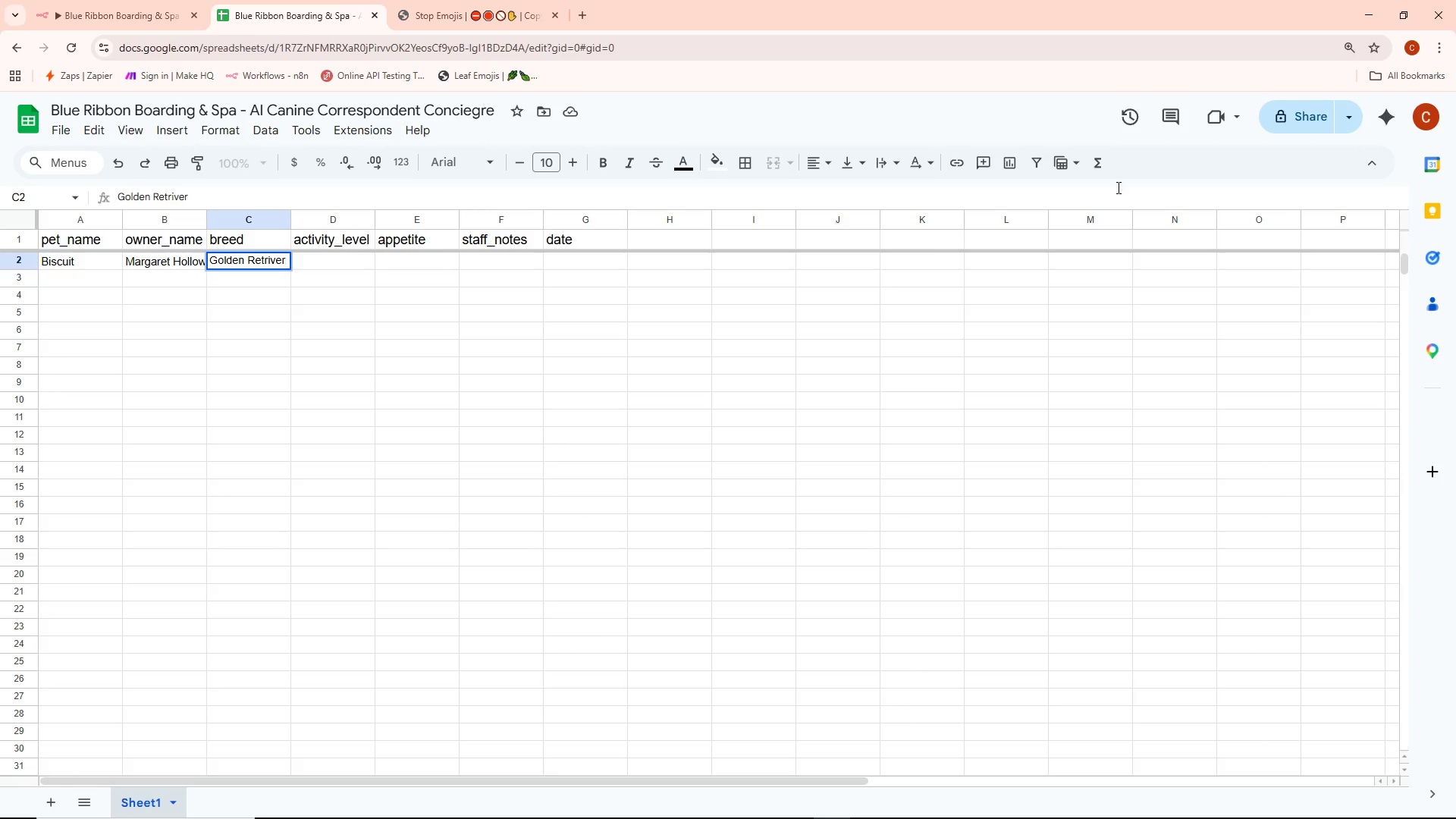 
key(Enter)
 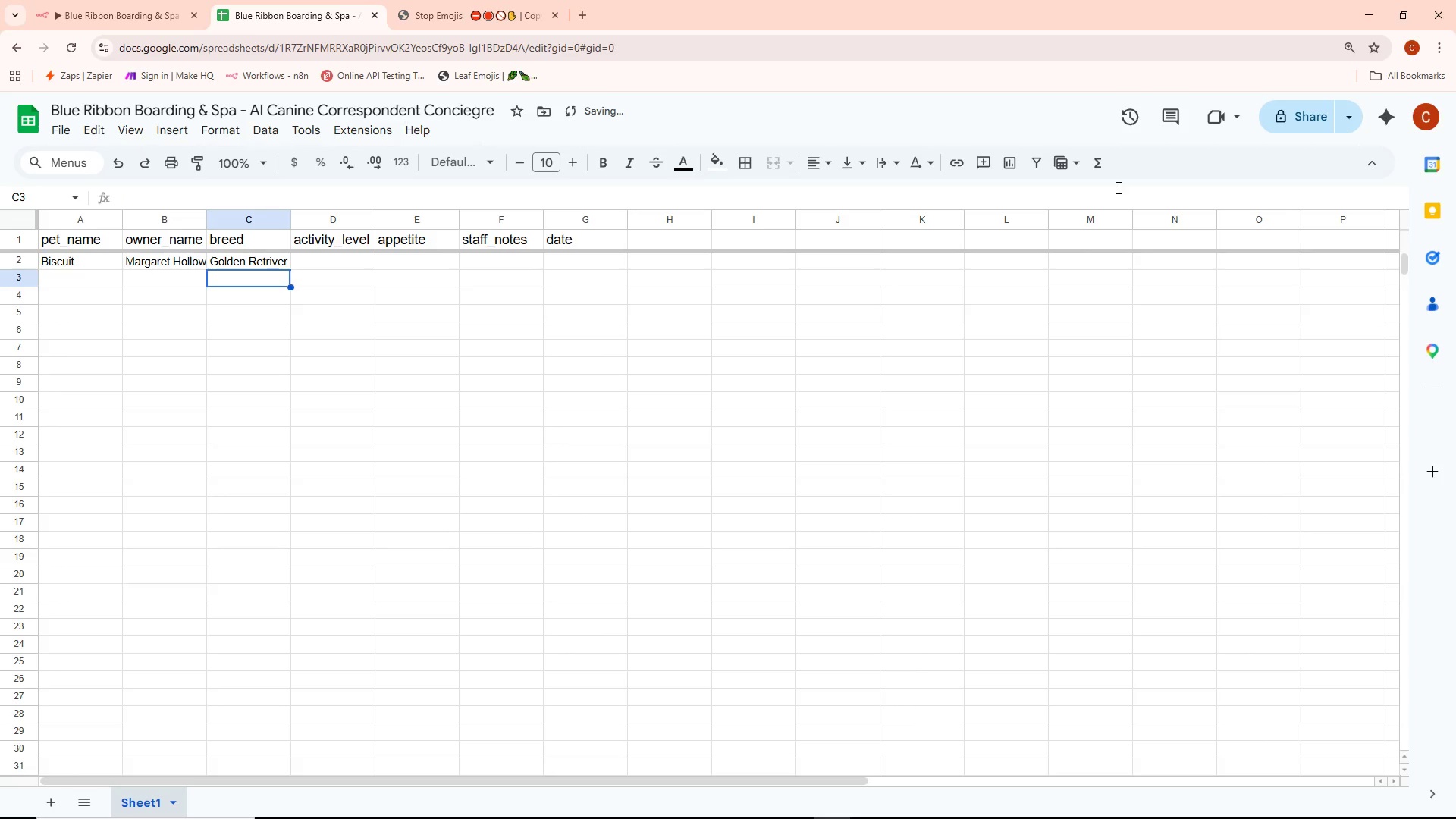 
key(ArrowRight)
 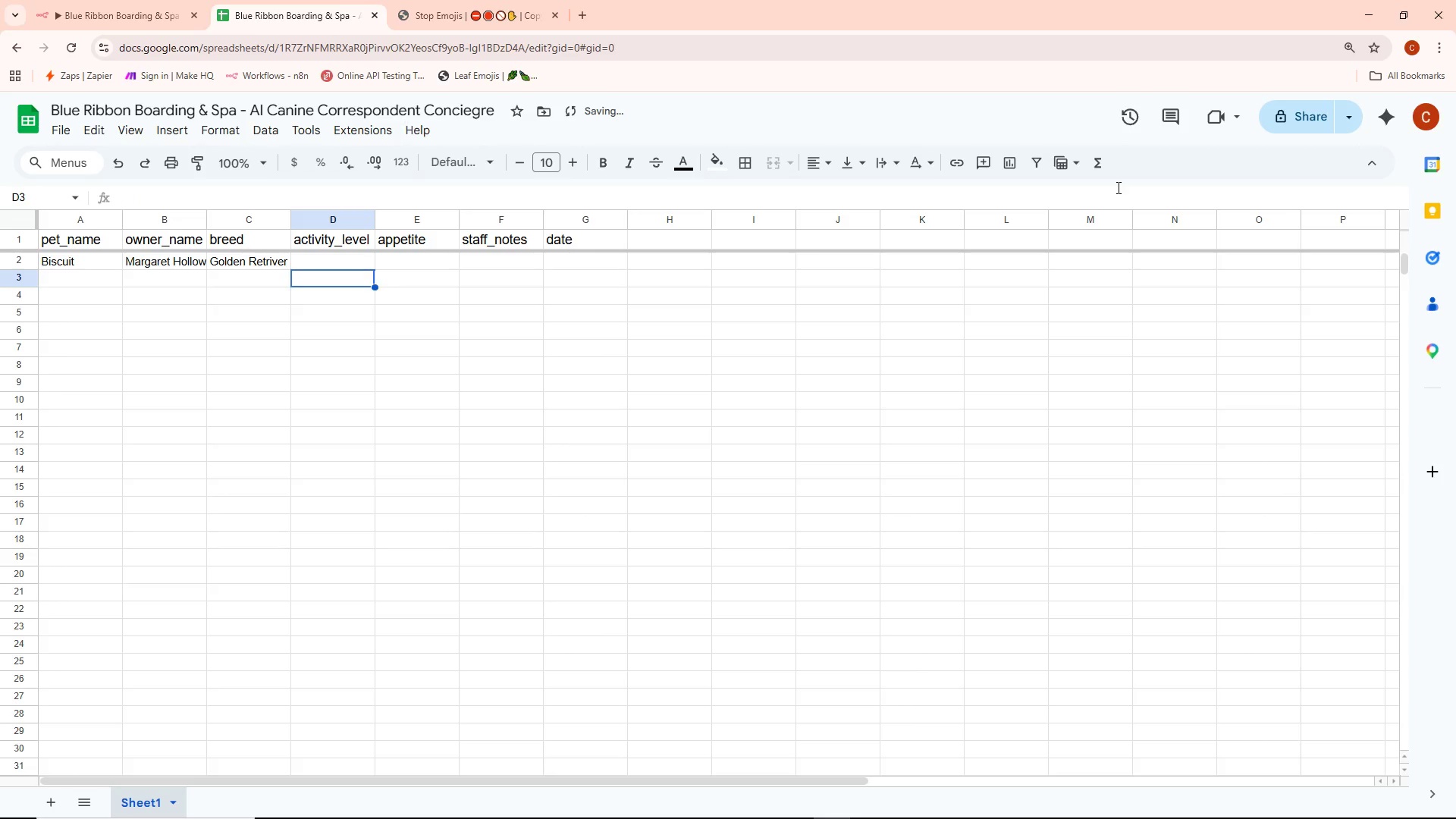 
key(ArrowUp)
 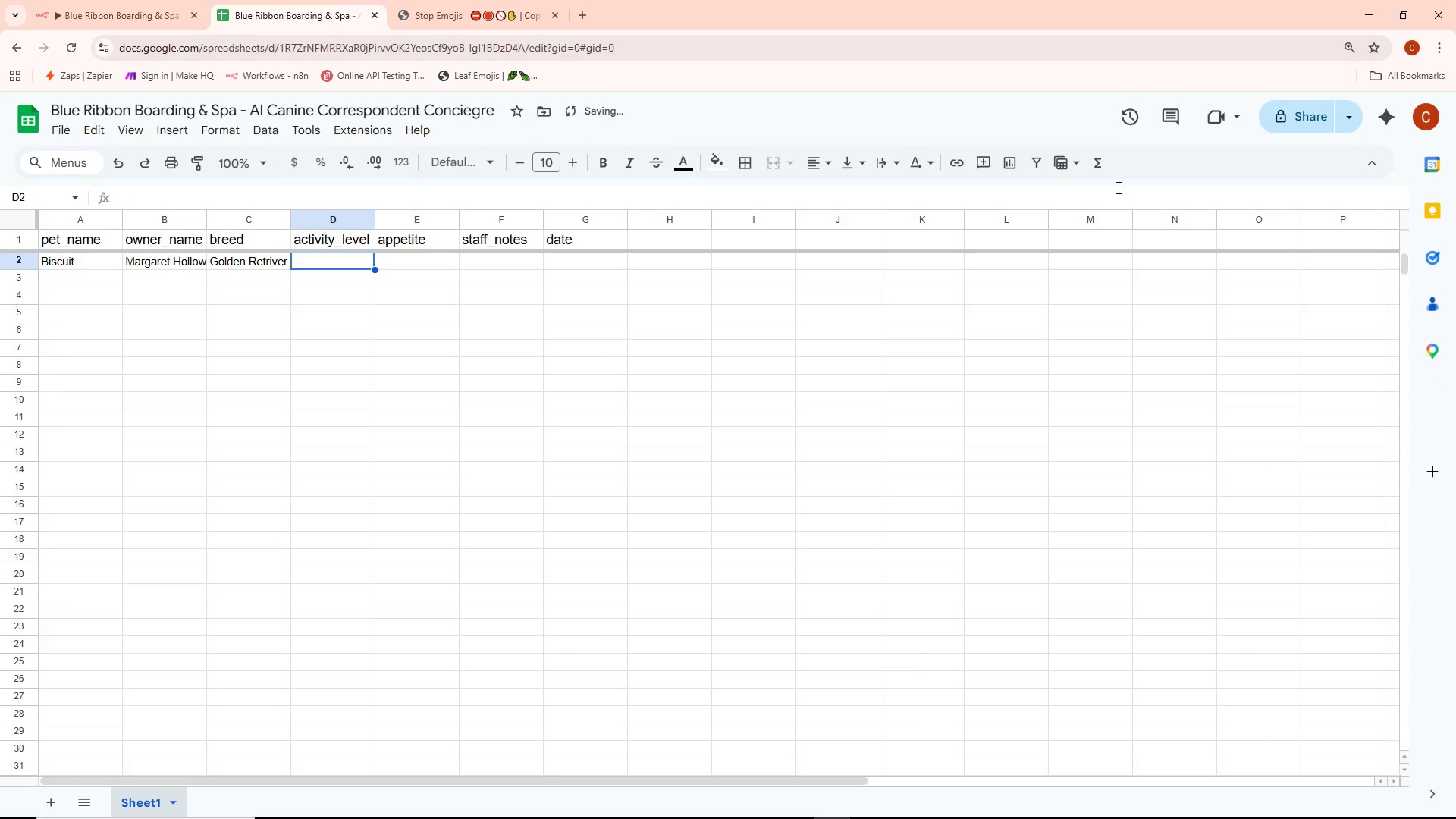 
key(Enter)
 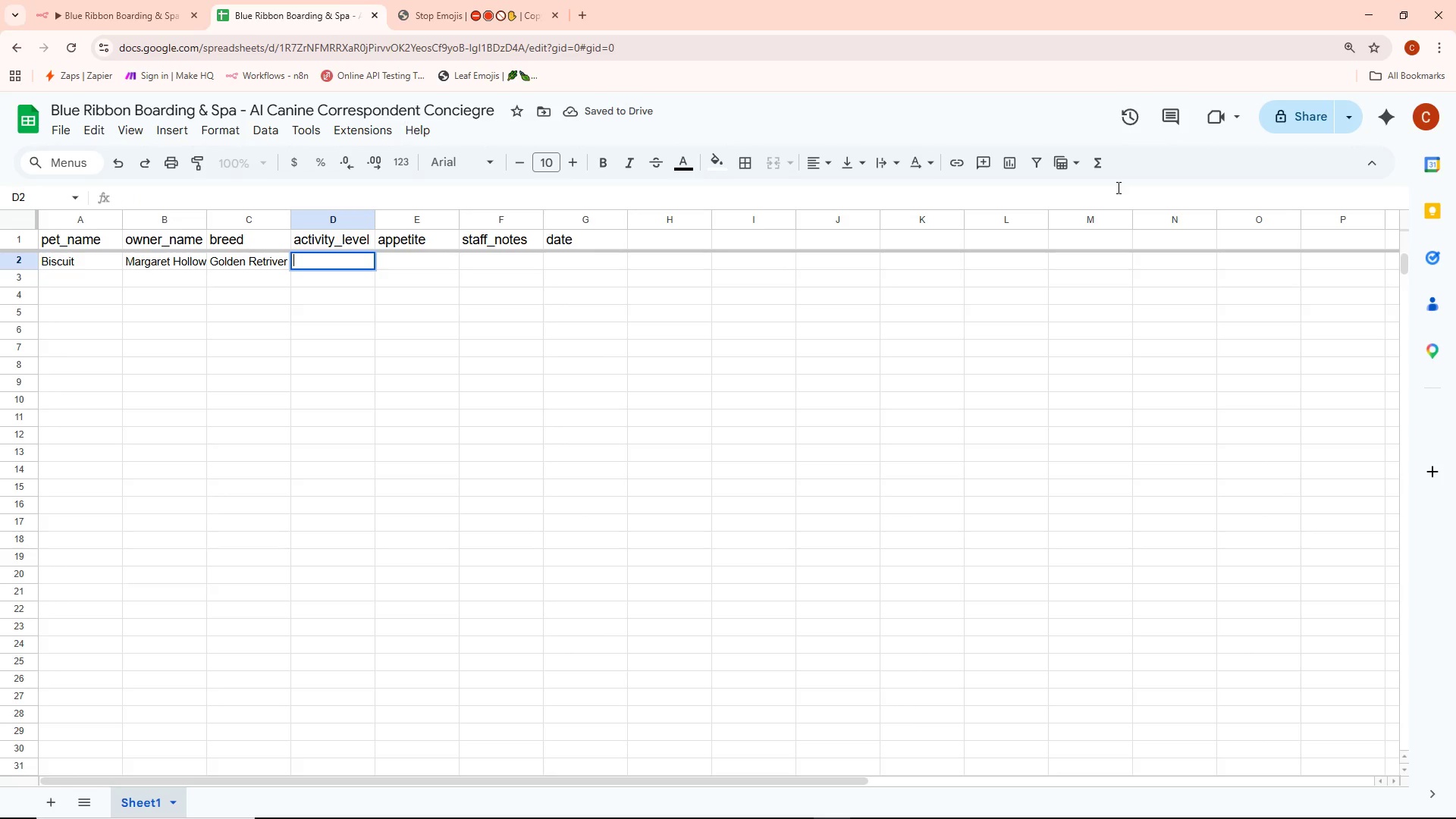 
type(High)
 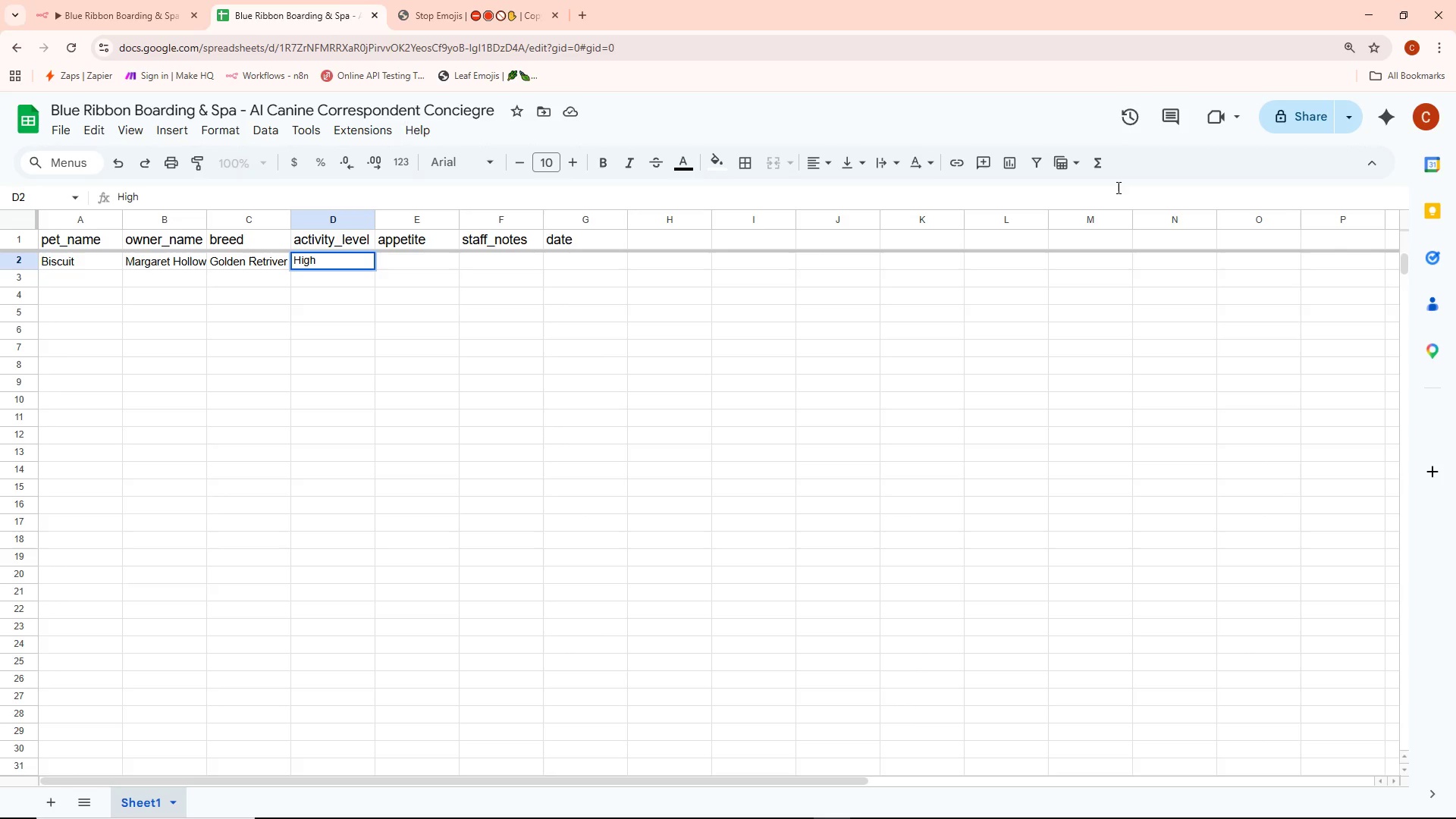 
hold_key(key=Enter, duration=1.01)
 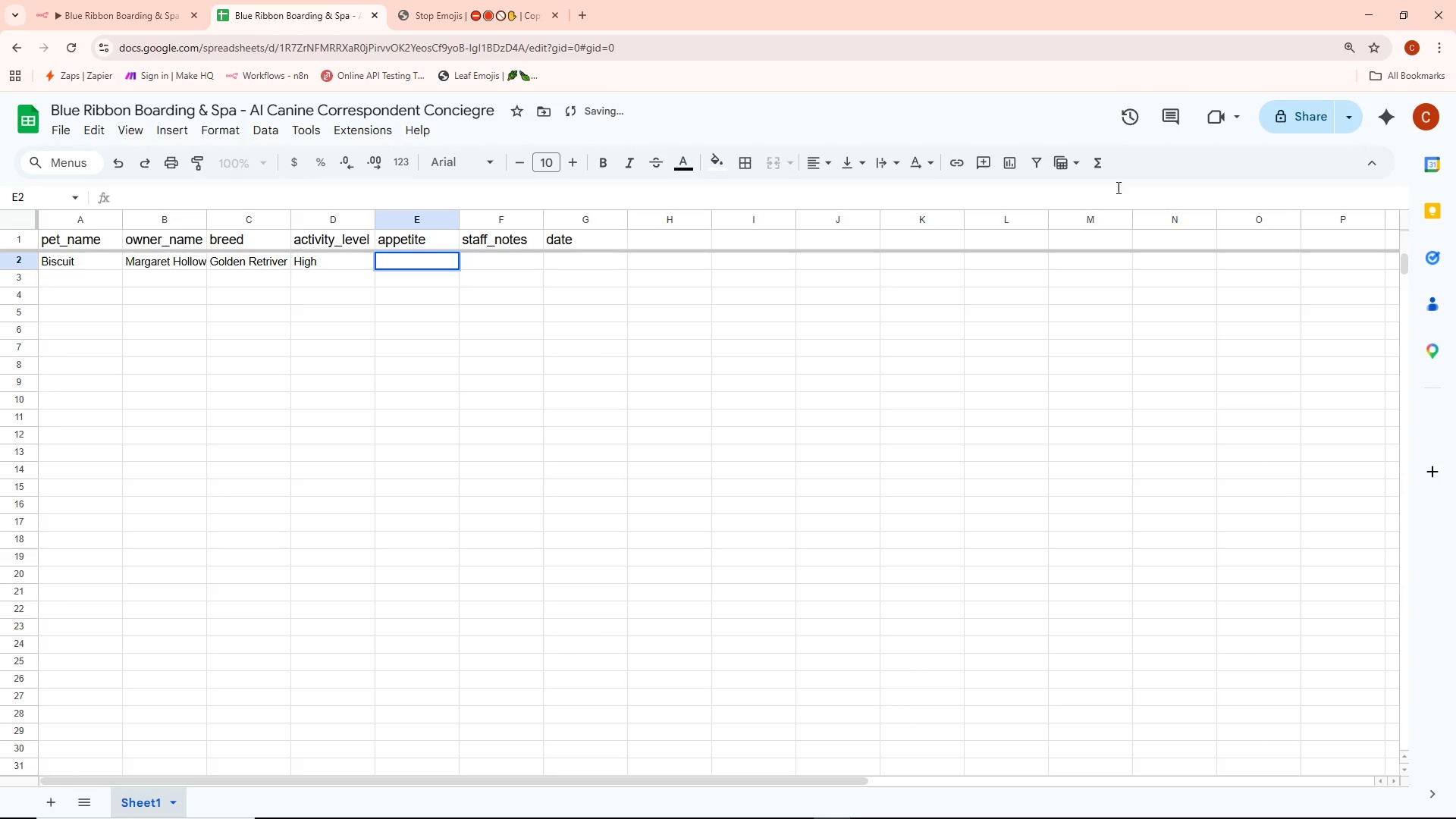 
key(ArrowRight)
 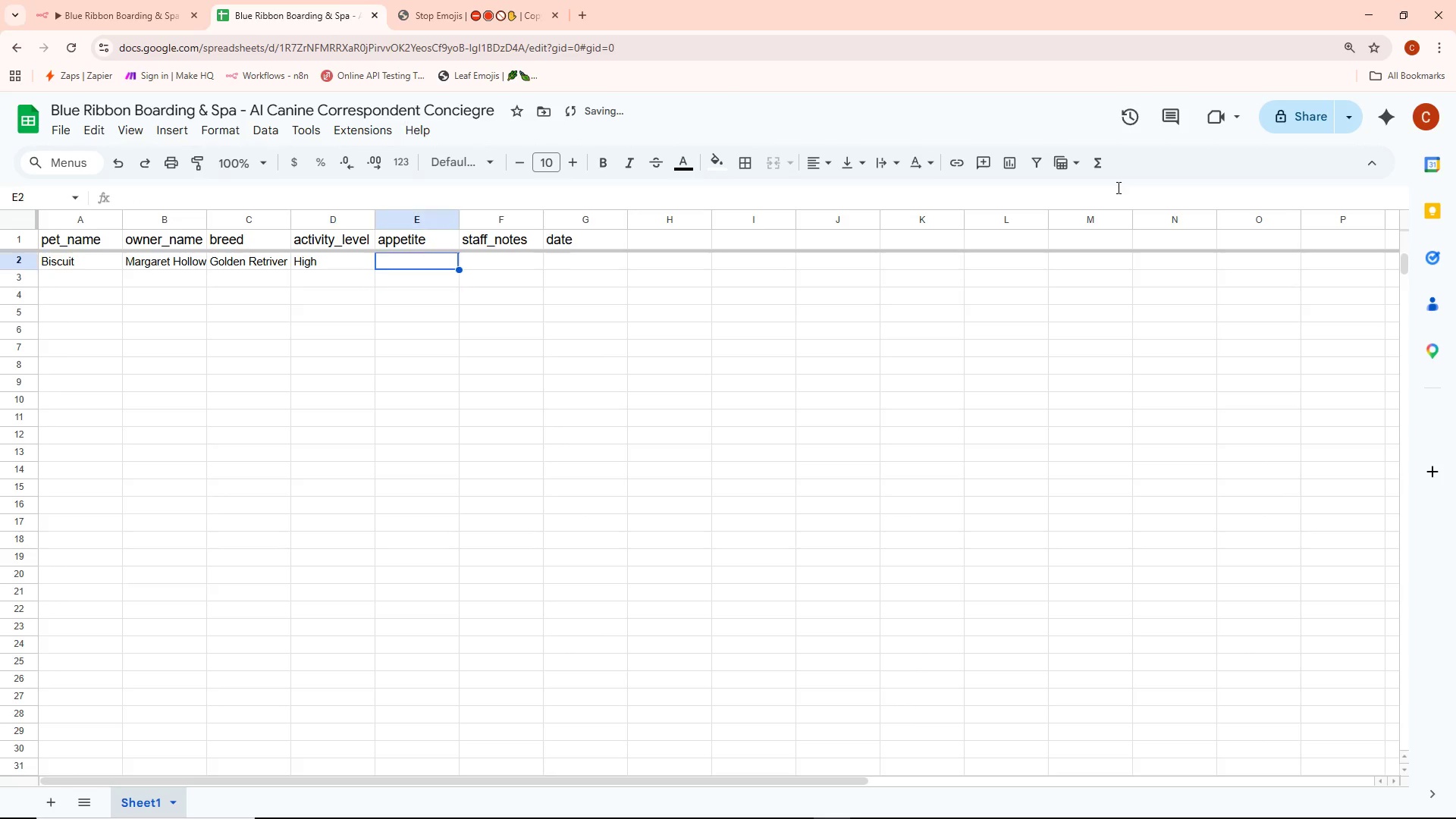 
key(ArrowUp)
 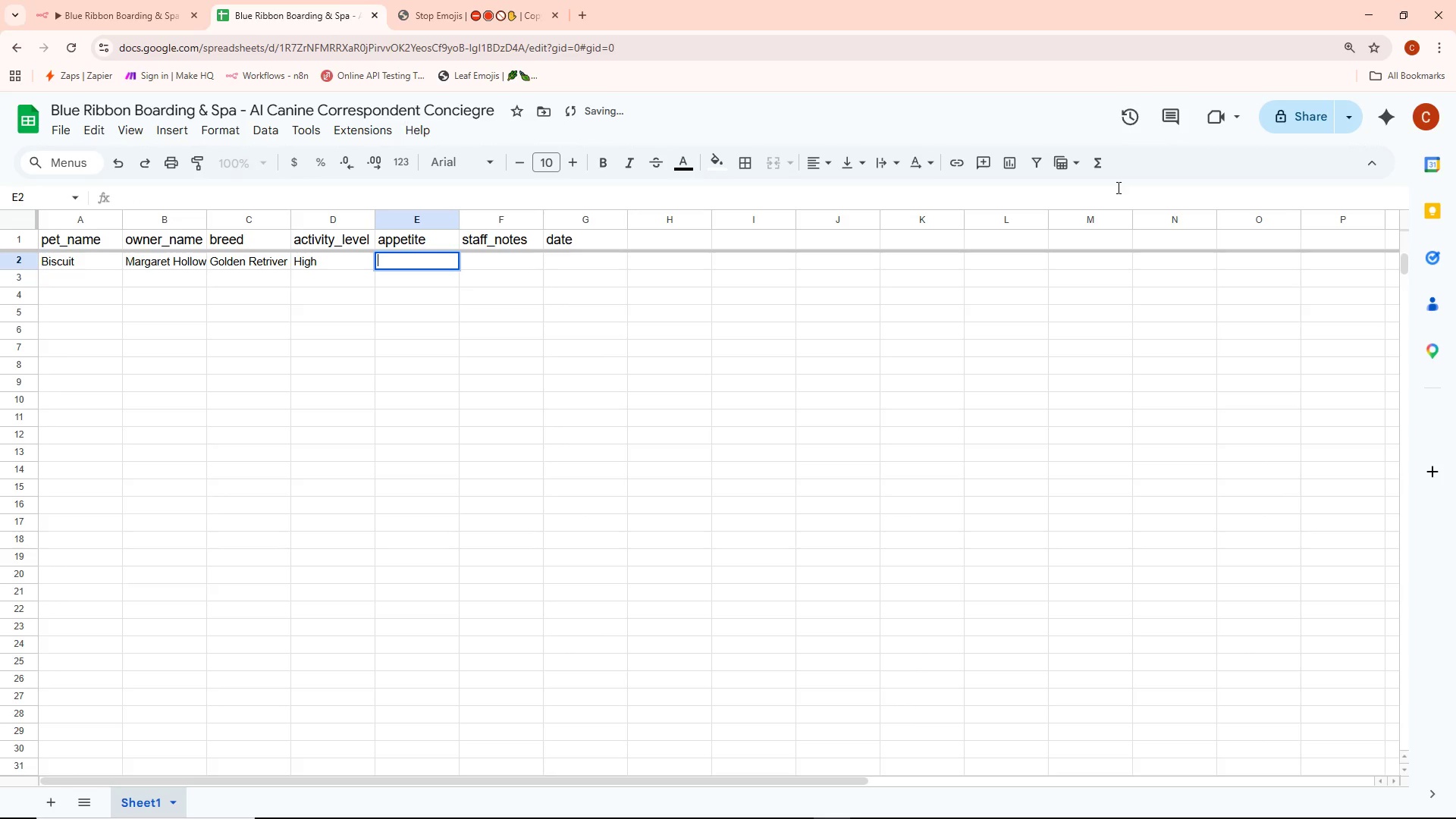 
type(Excellent)
 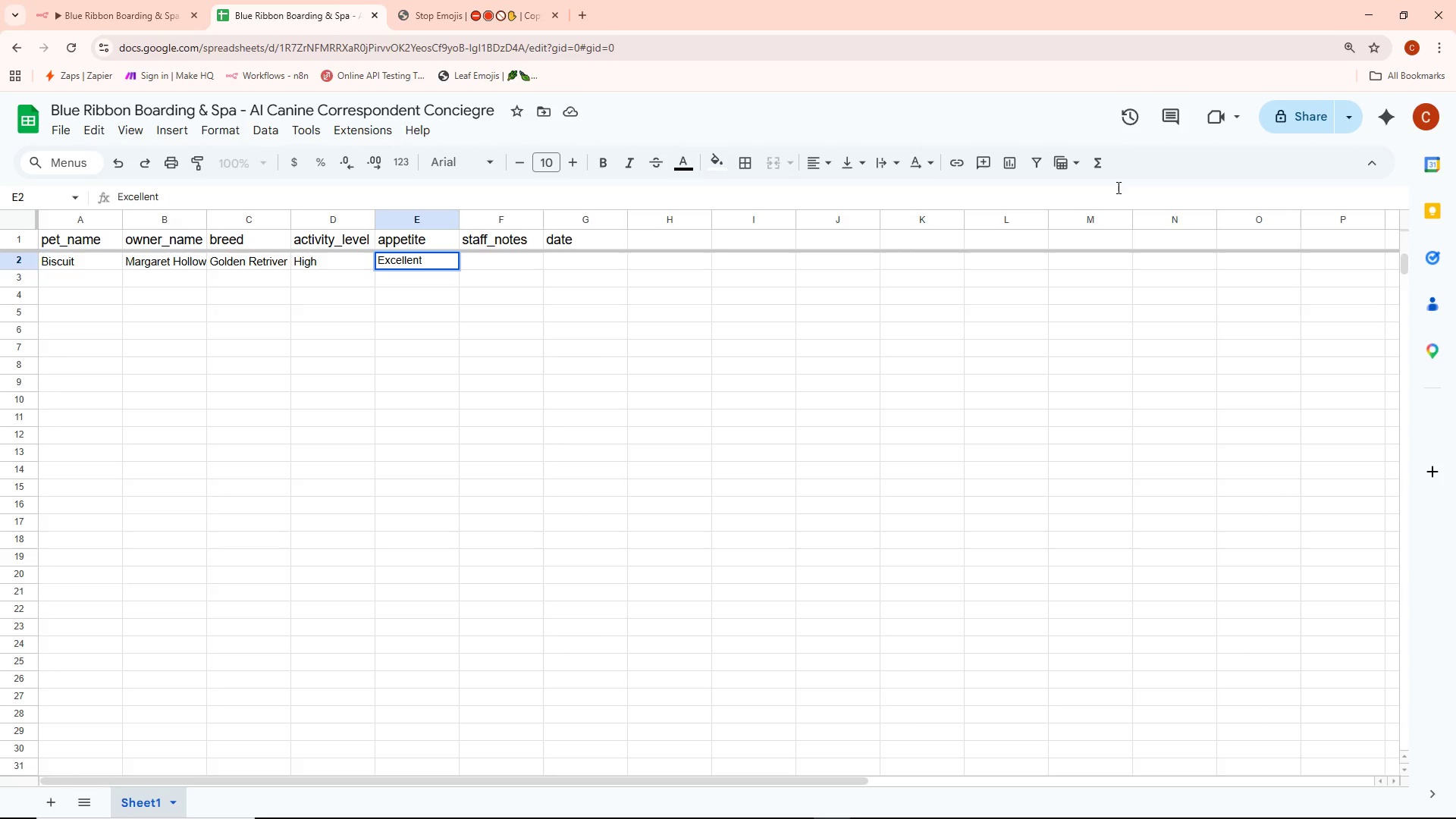 
key(Enter)
 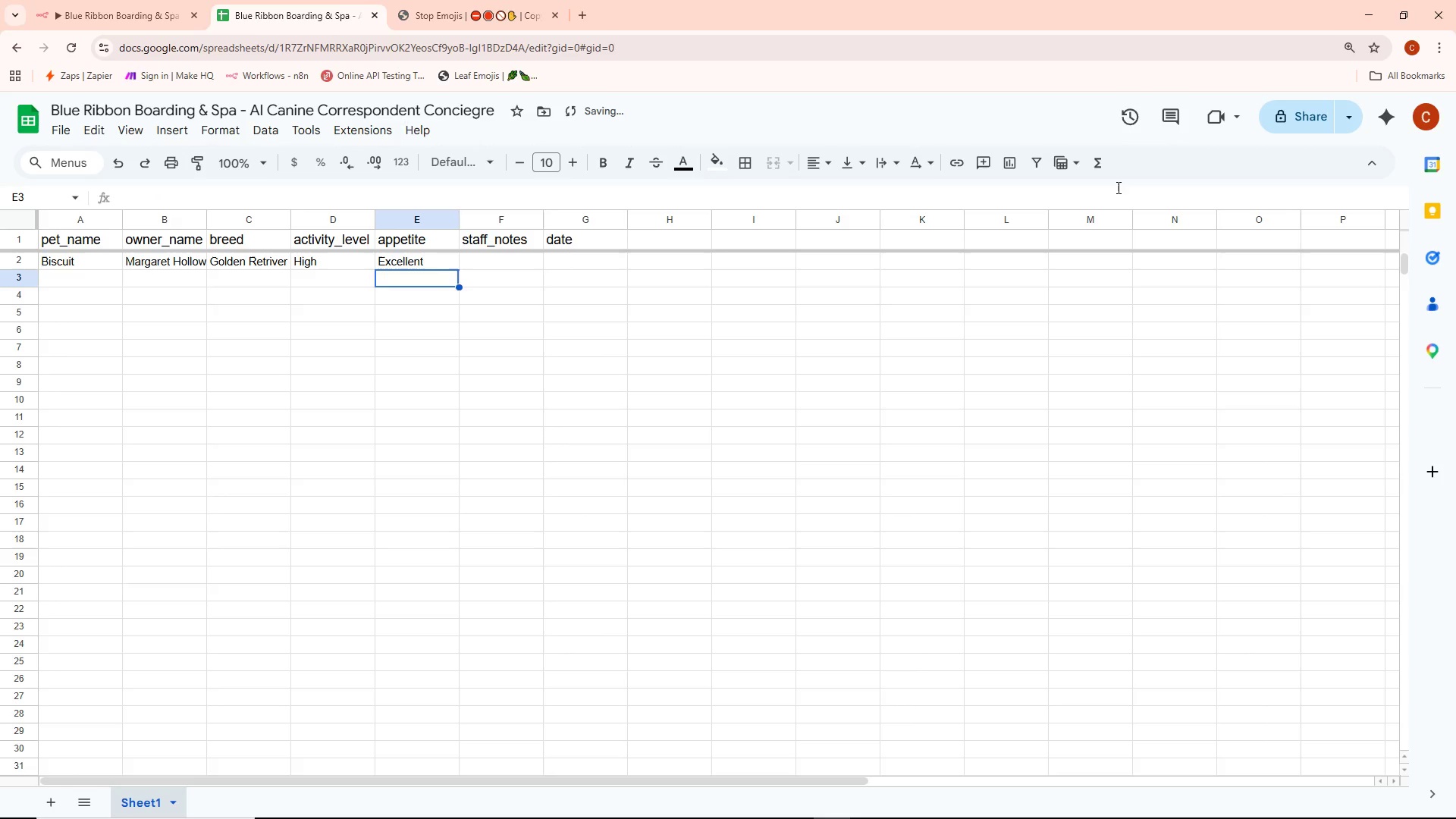 
key(ArrowRight)
 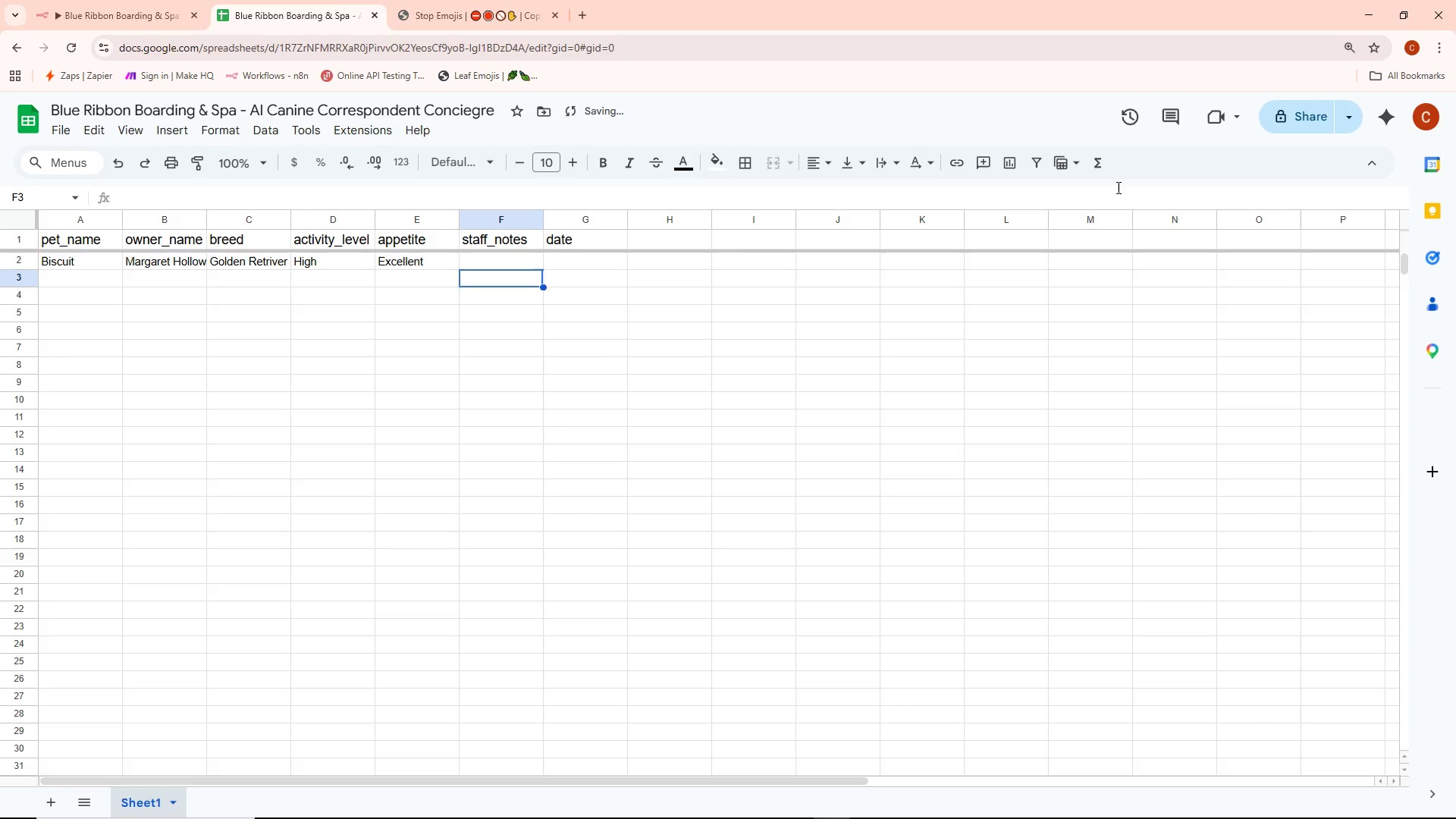 
key(ArrowUp)
 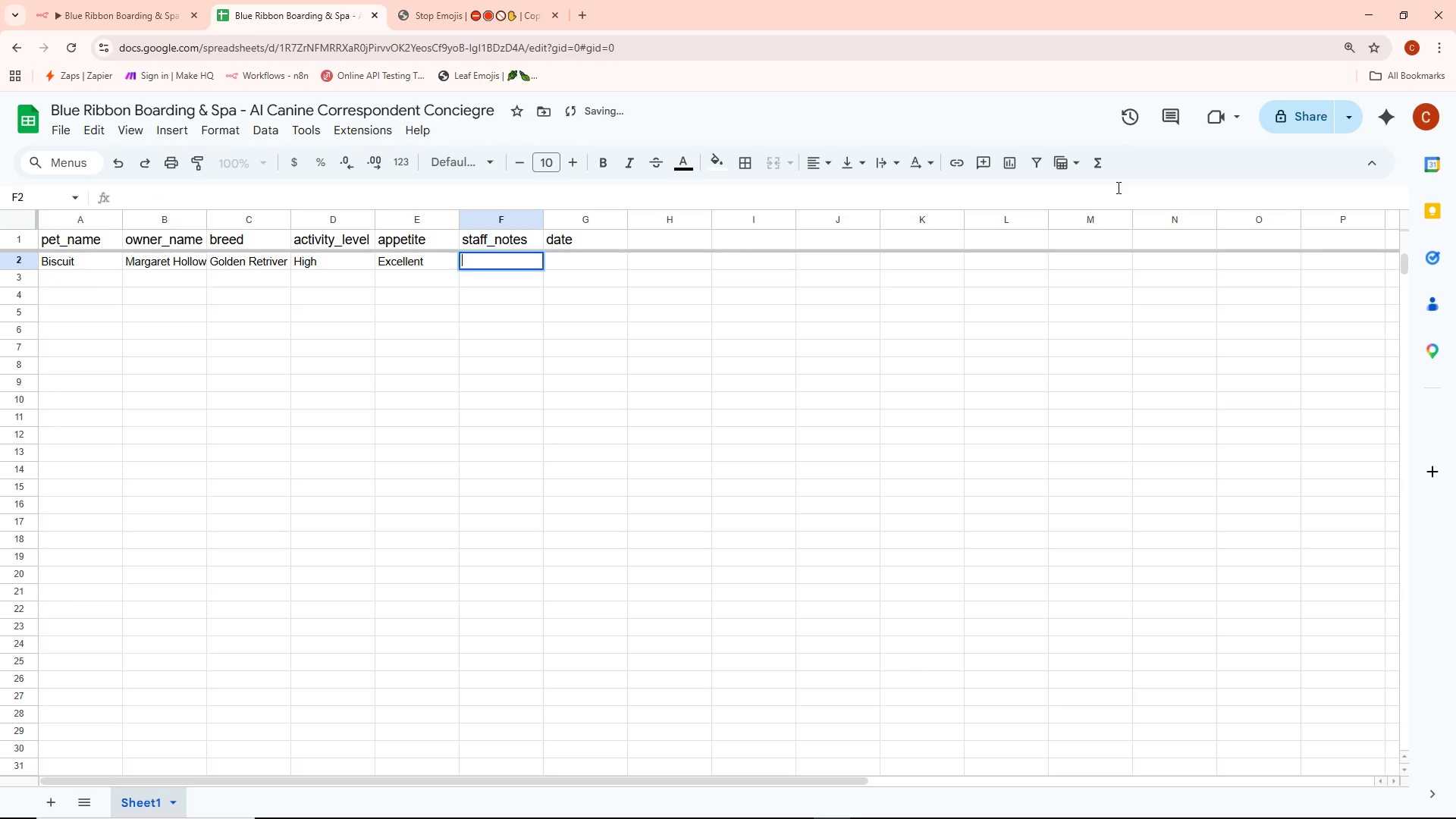 
key(Enter)
 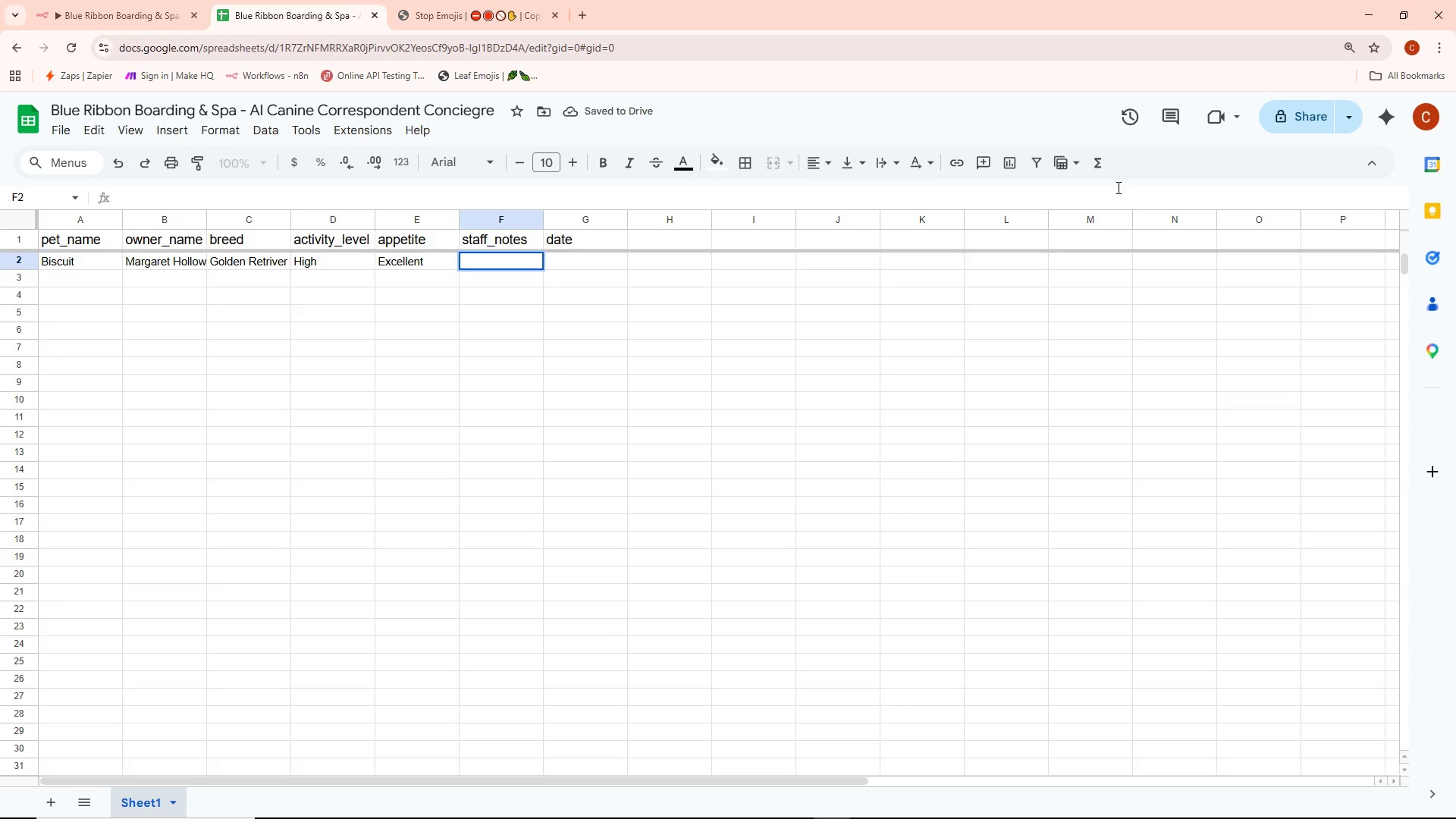 
type(Biscuit chased tennis balls)
 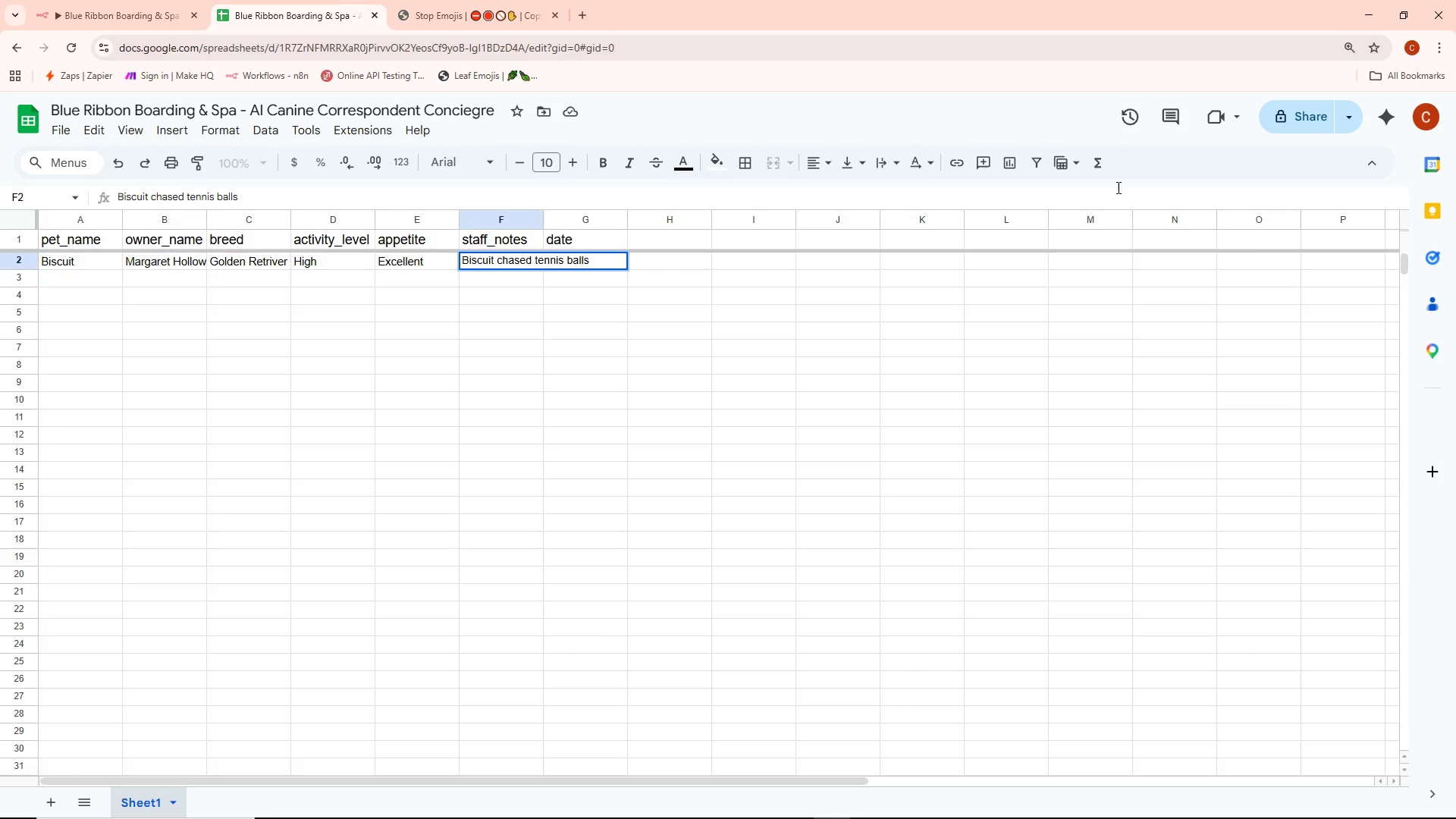 
type( for a full hour)
 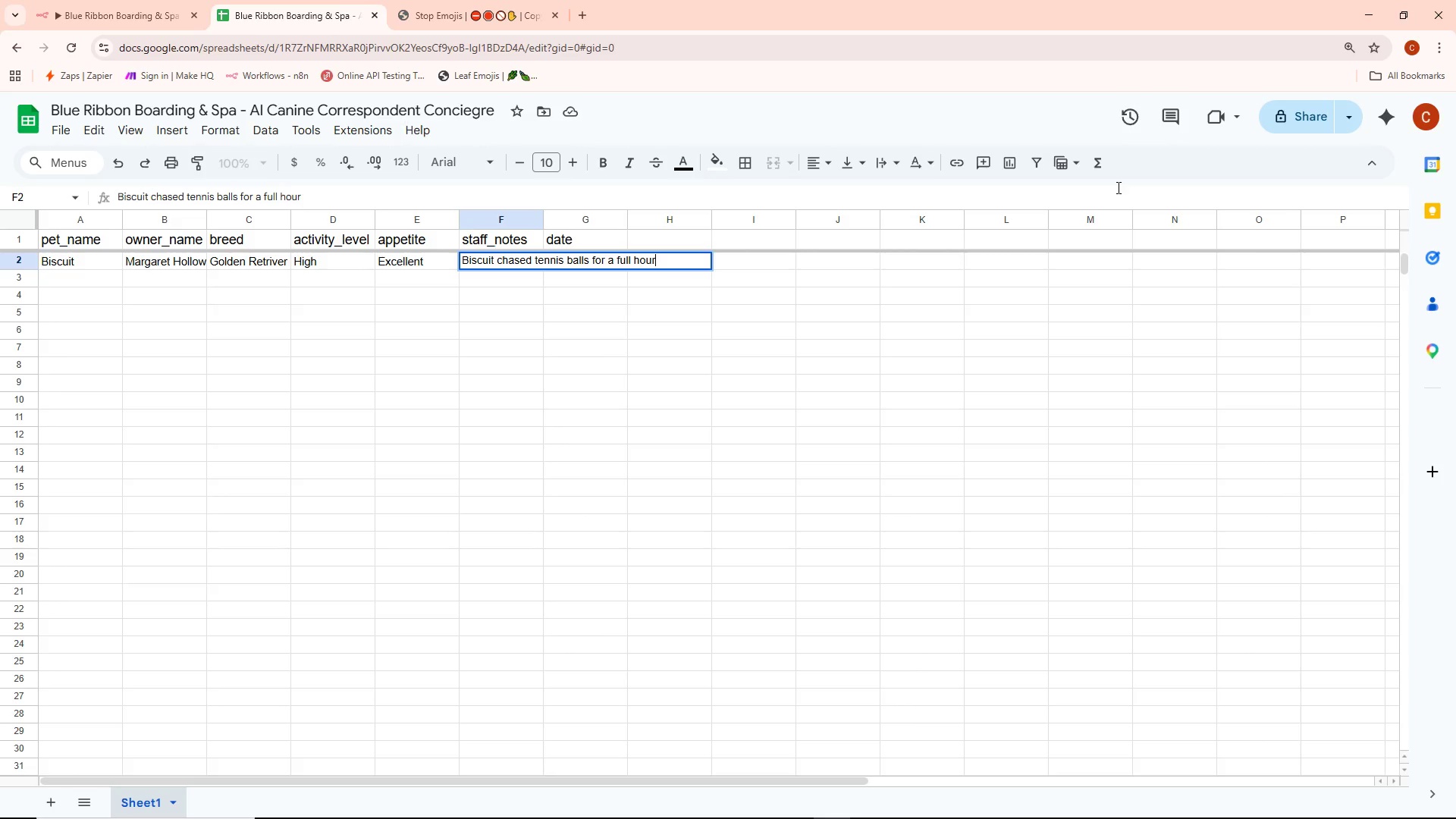 
type(and re)
 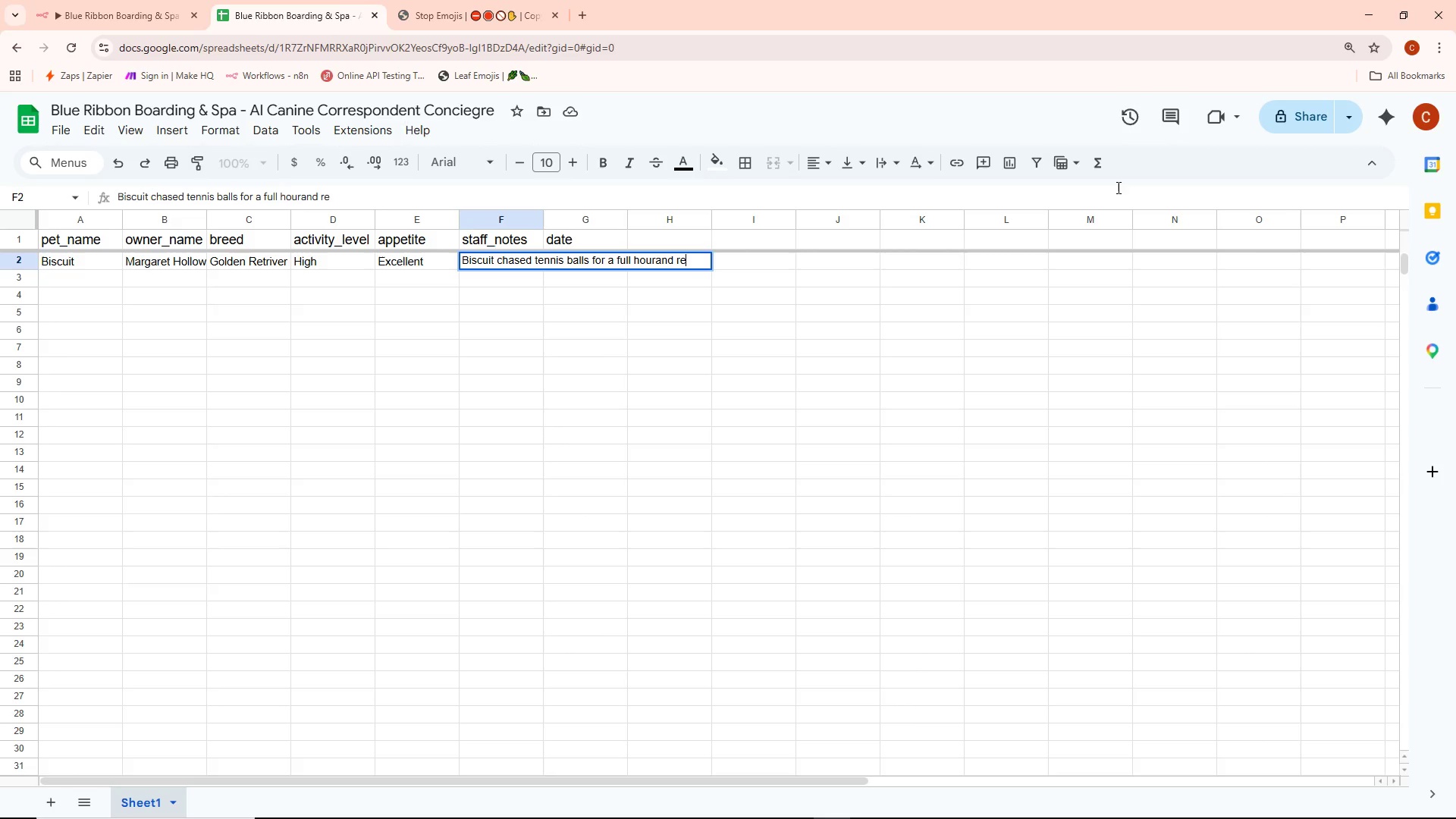 
key(ArrowLeft)
 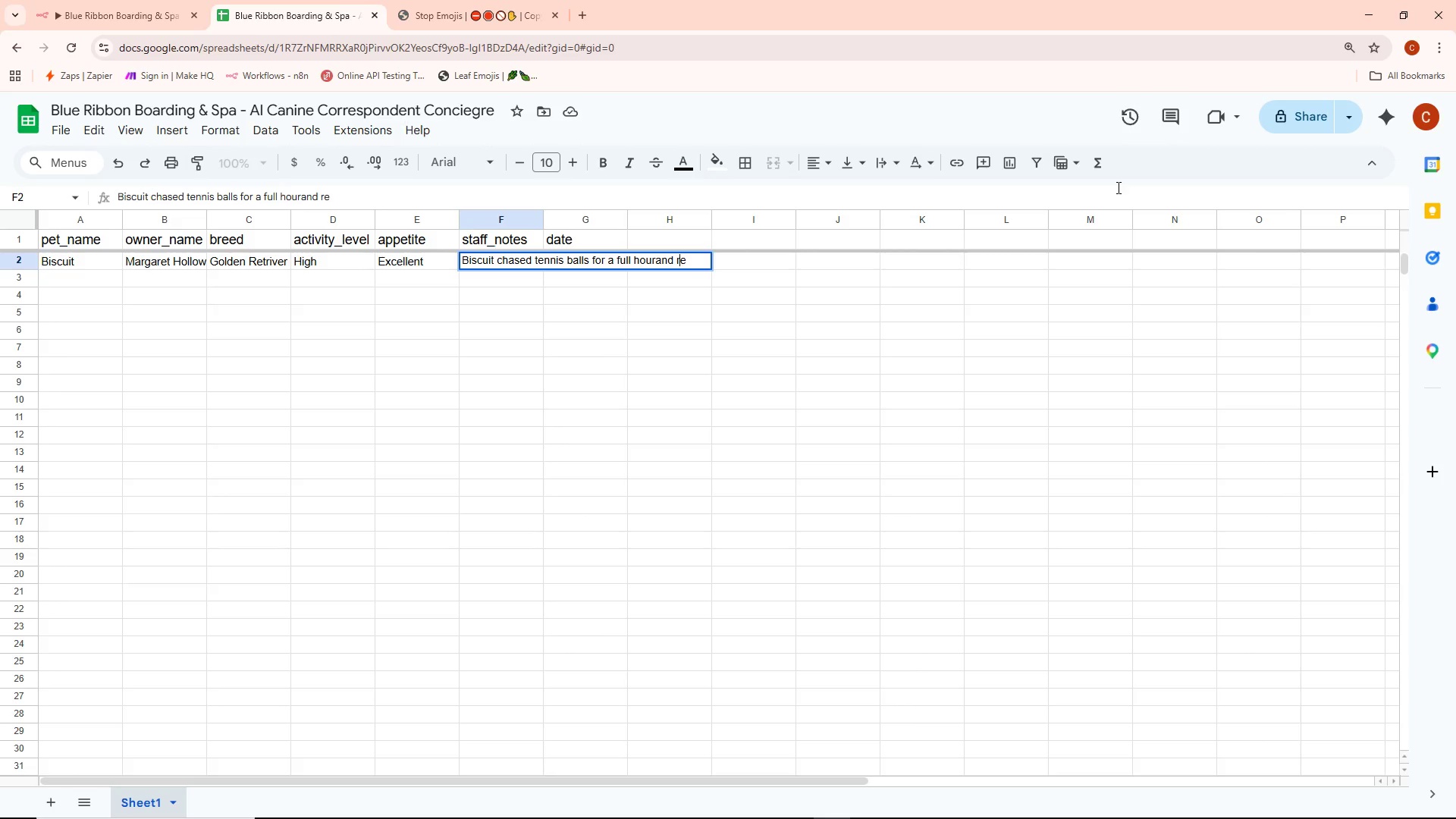 
key(ArrowLeft)
 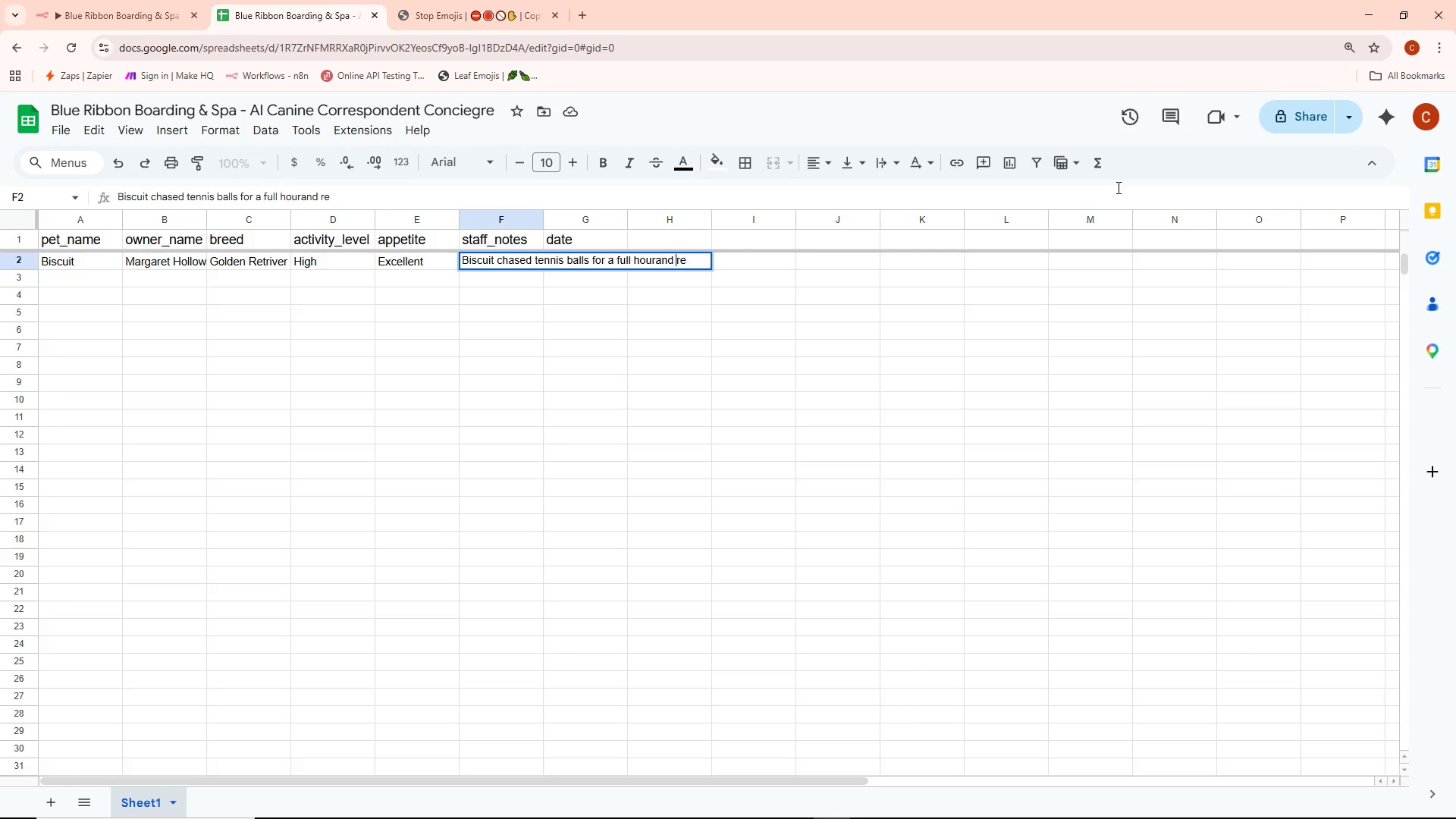 
key(ArrowLeft)
 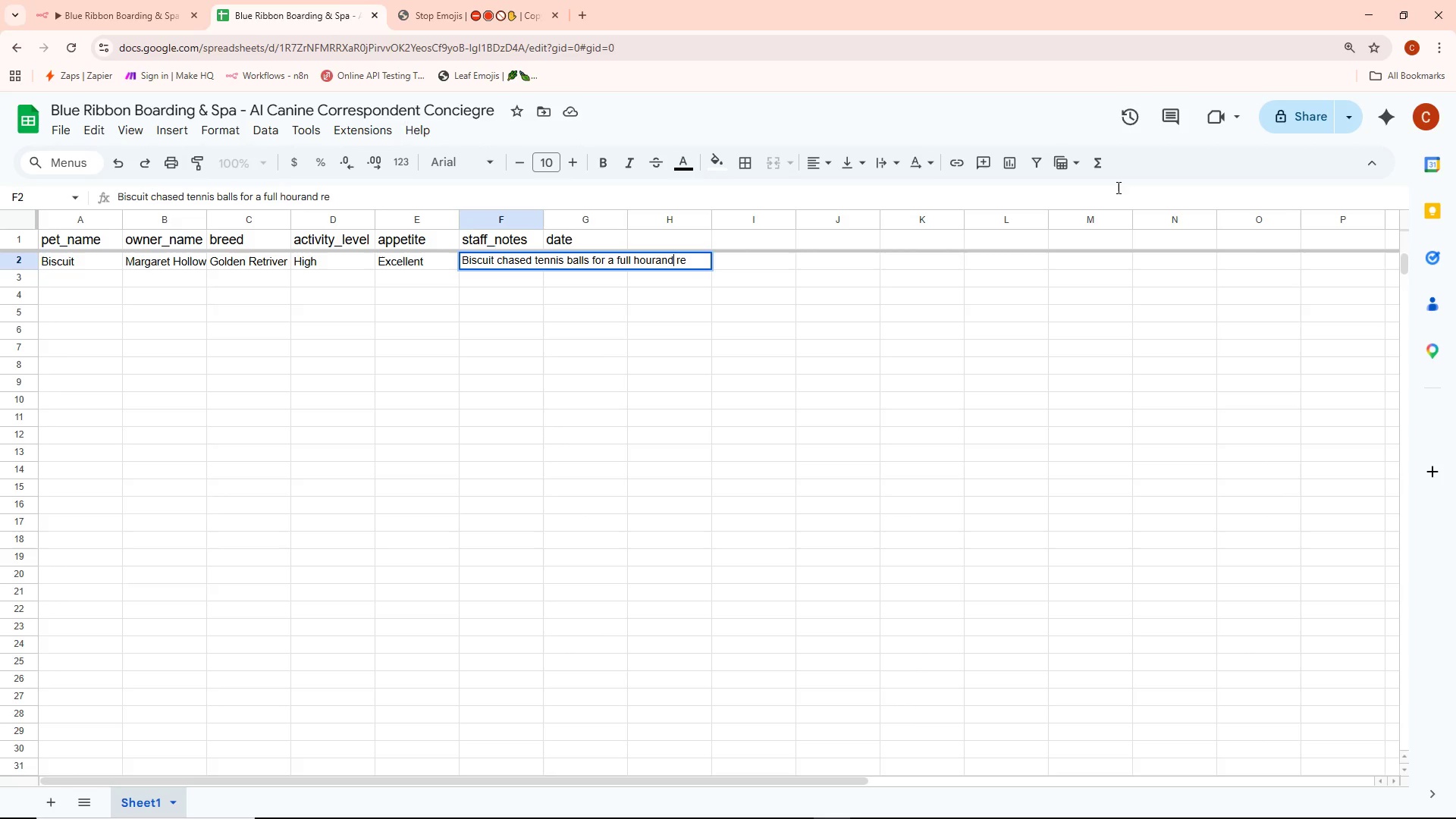 
key(ArrowLeft)
 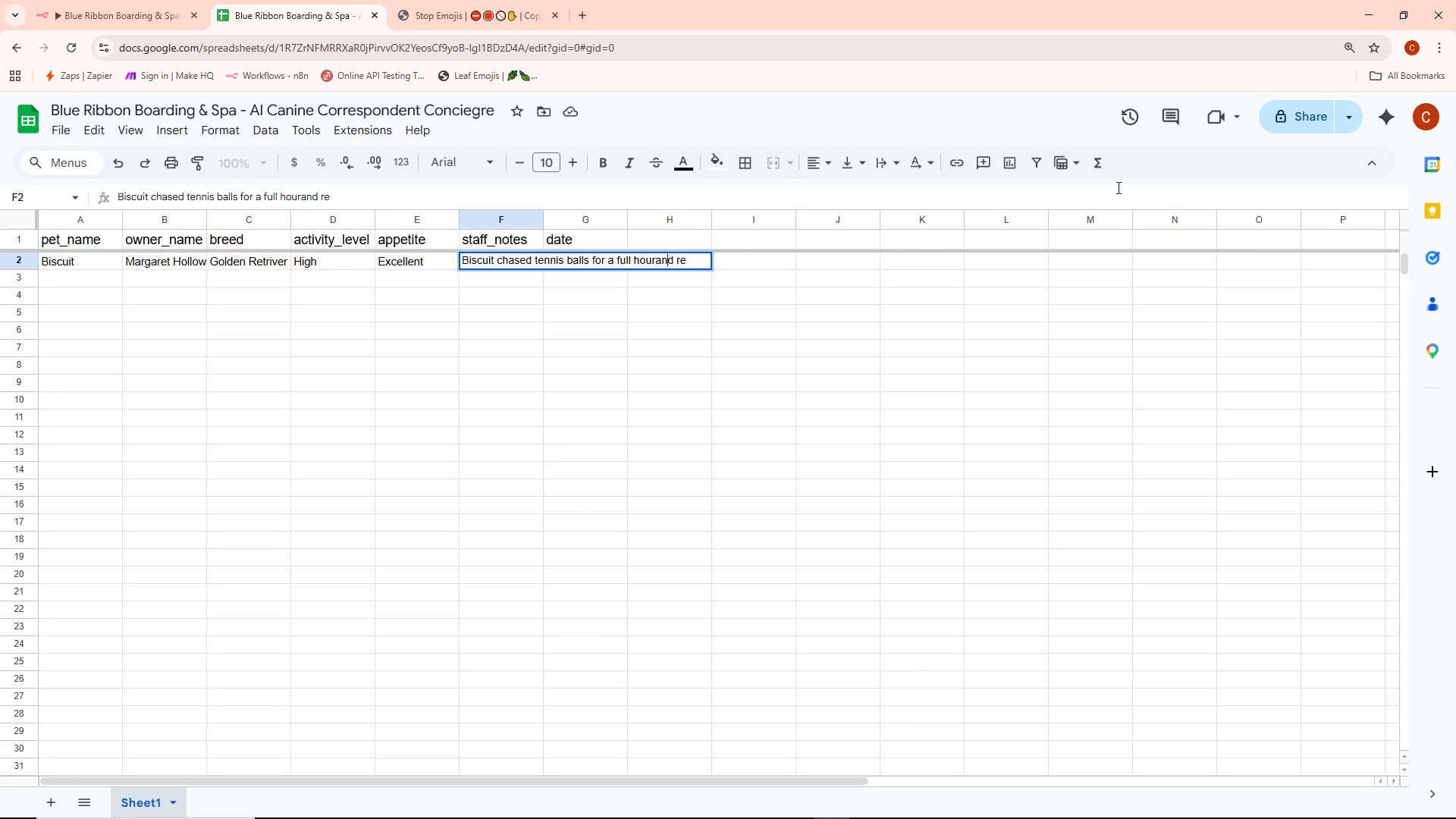 
key(ArrowLeft)
 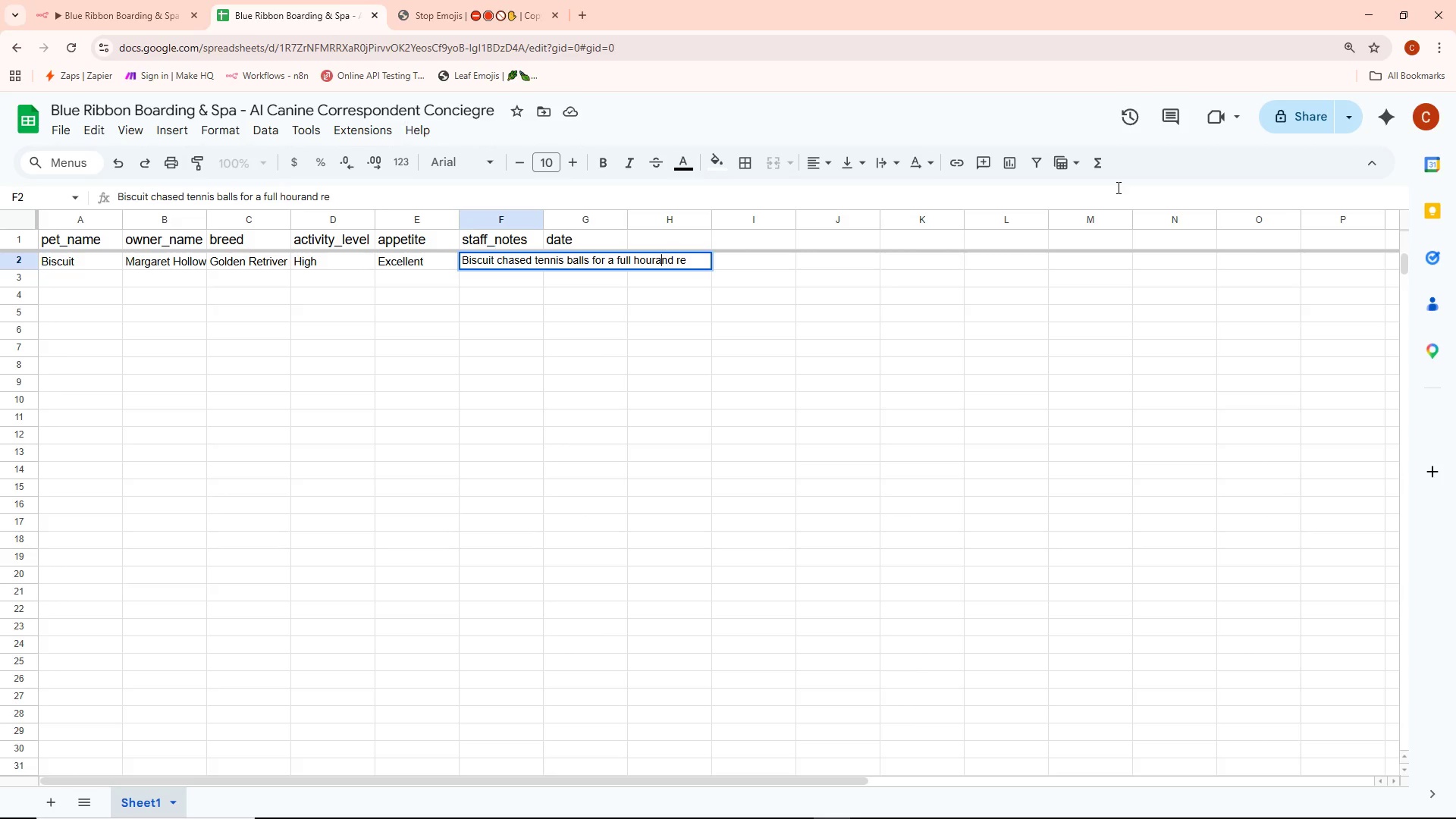 
key(ArrowLeft)
 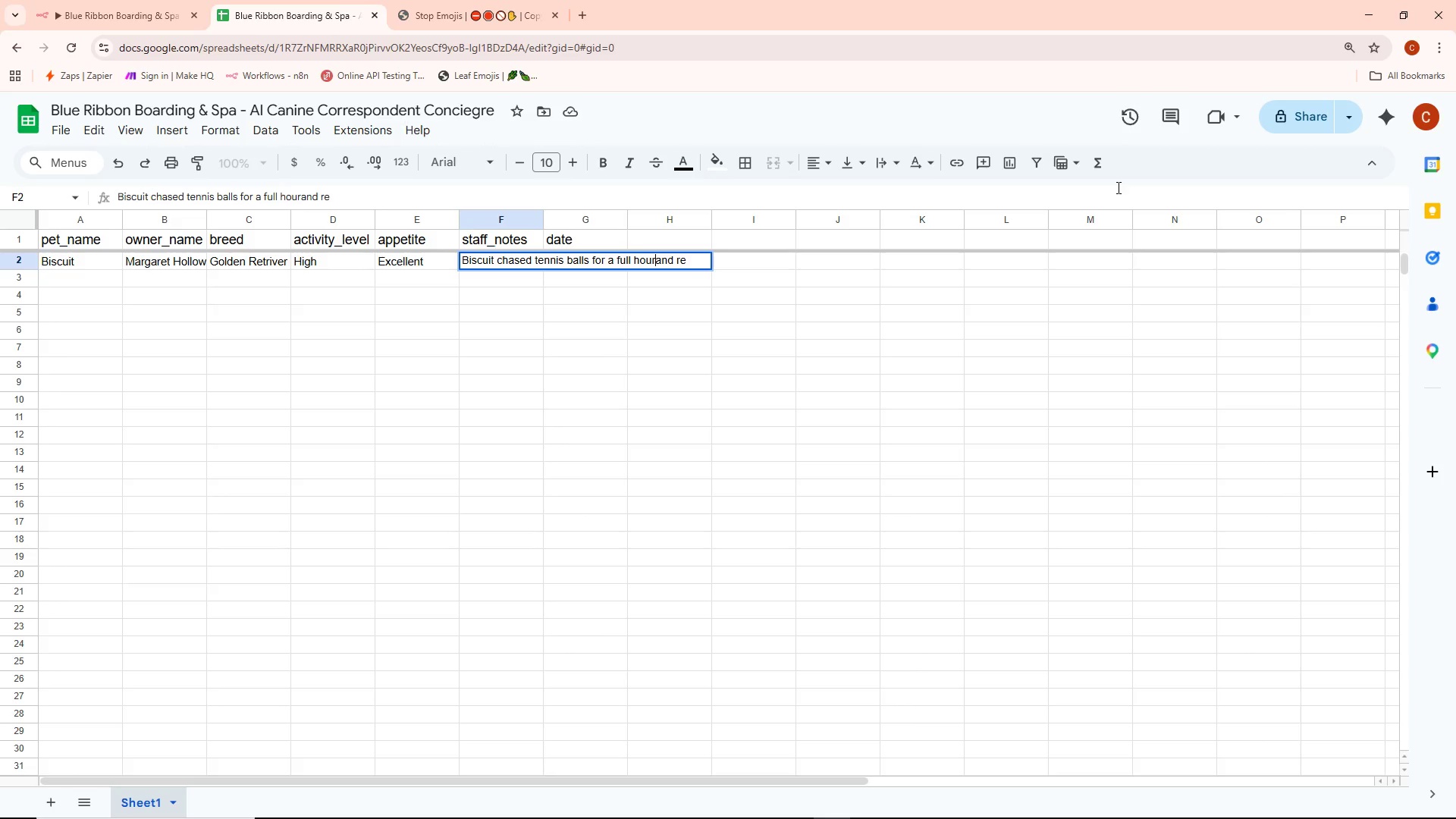 
key(Space)
 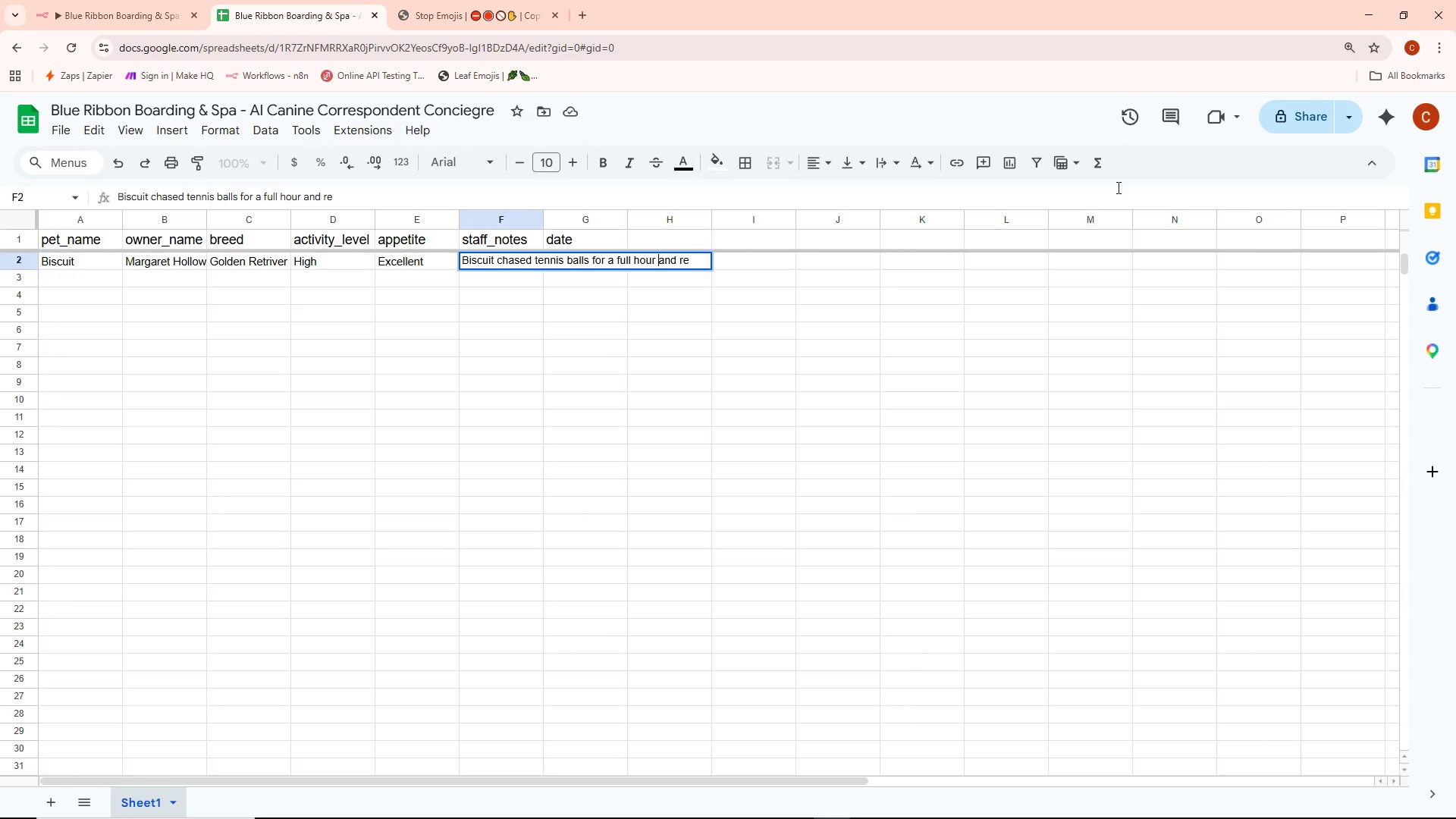 
key(ArrowRight)
 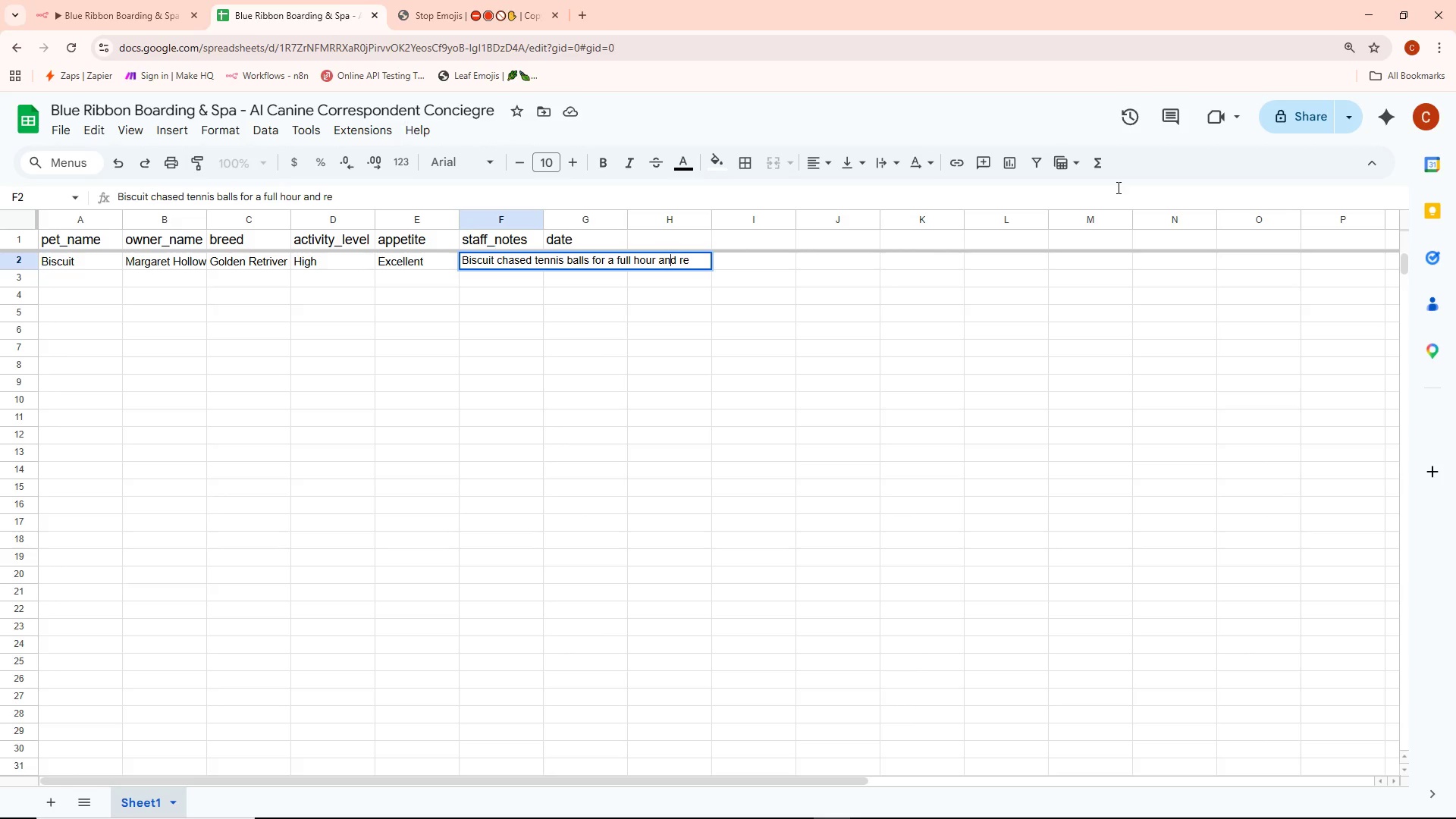 
hold_key(key=ArrowRight, duration=0.48)
 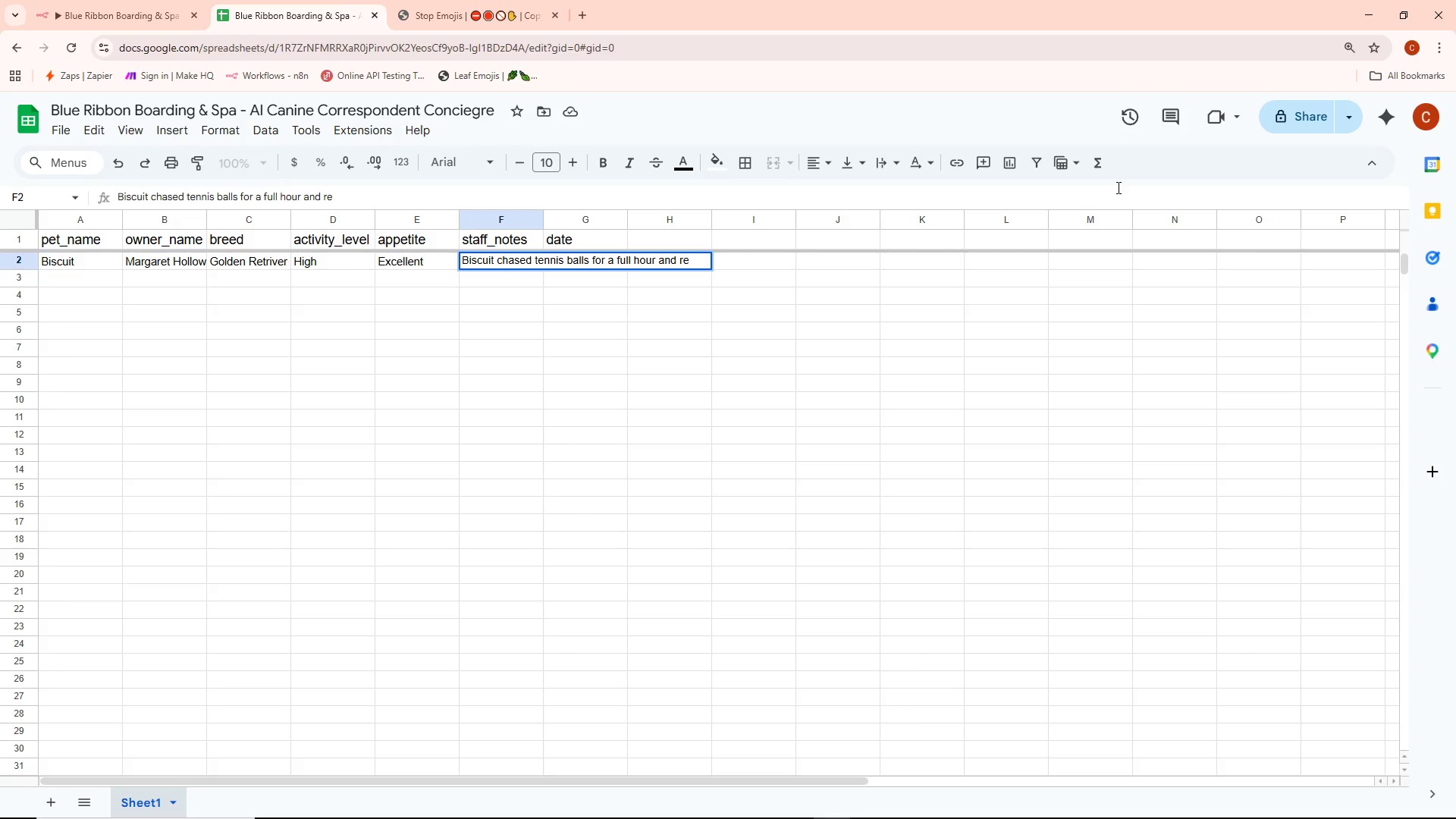 
key(ArrowRight)
 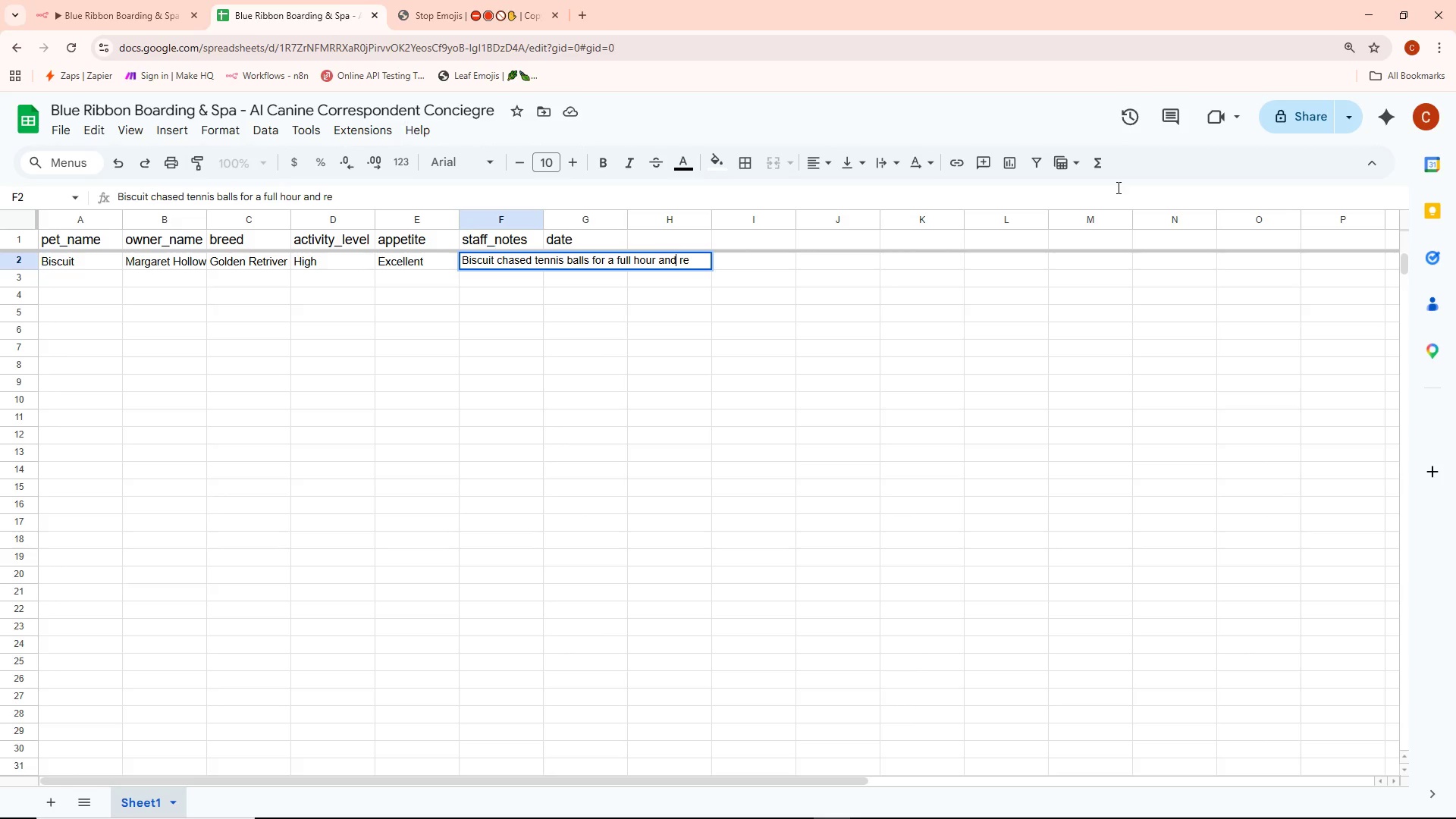 
key(ArrowRight)
 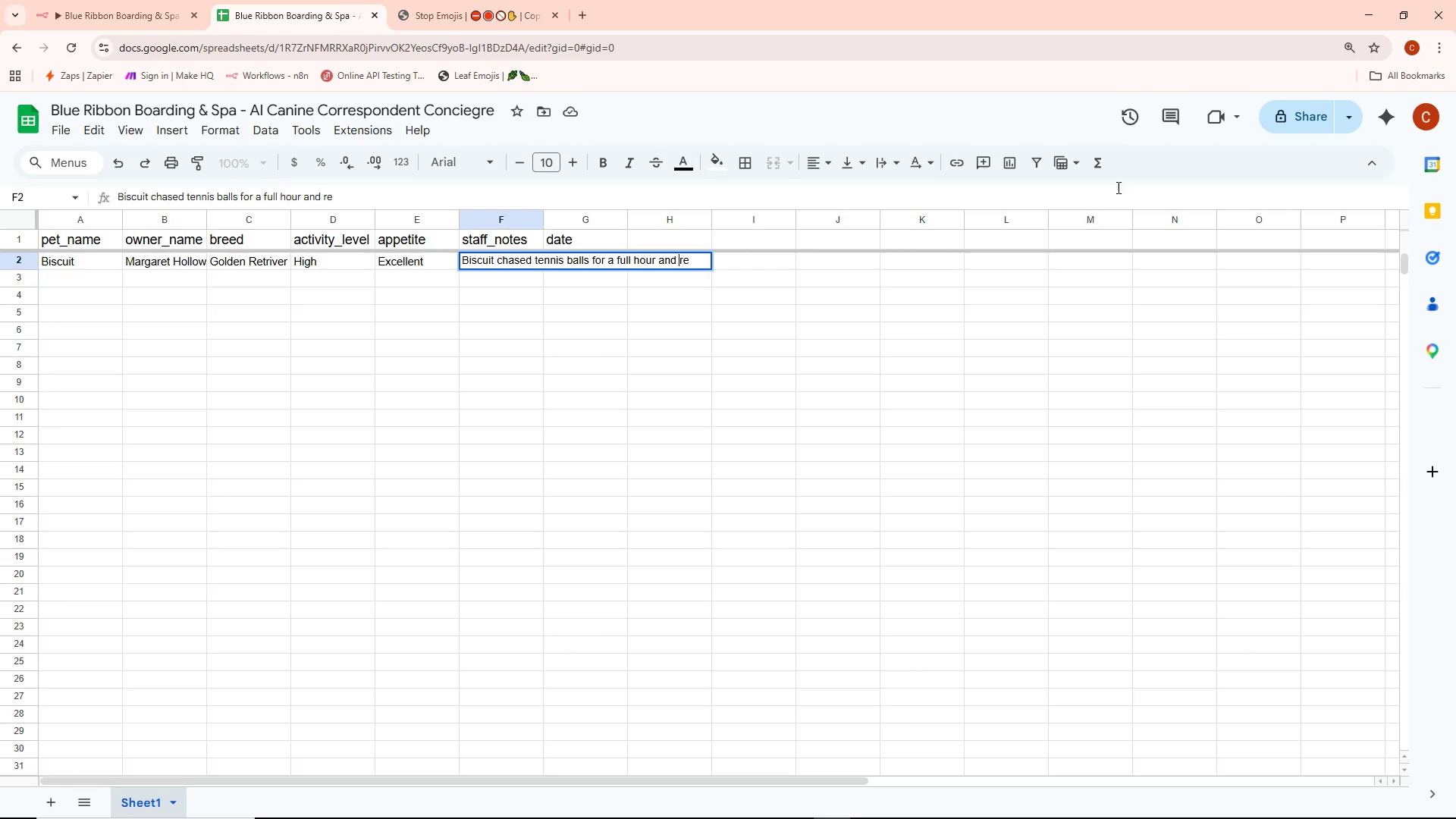 
key(ArrowRight)
 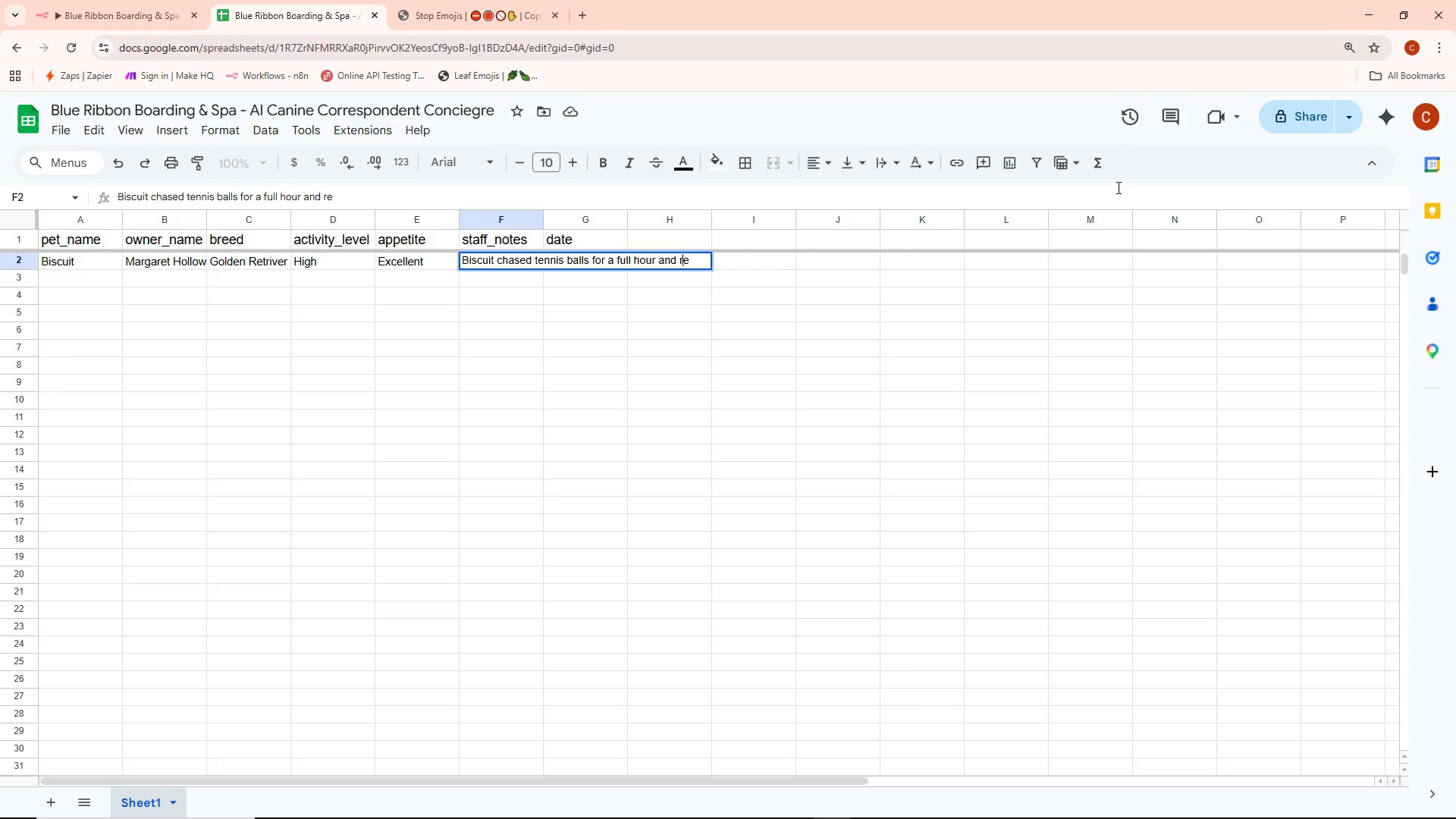 
key(ArrowRight)
 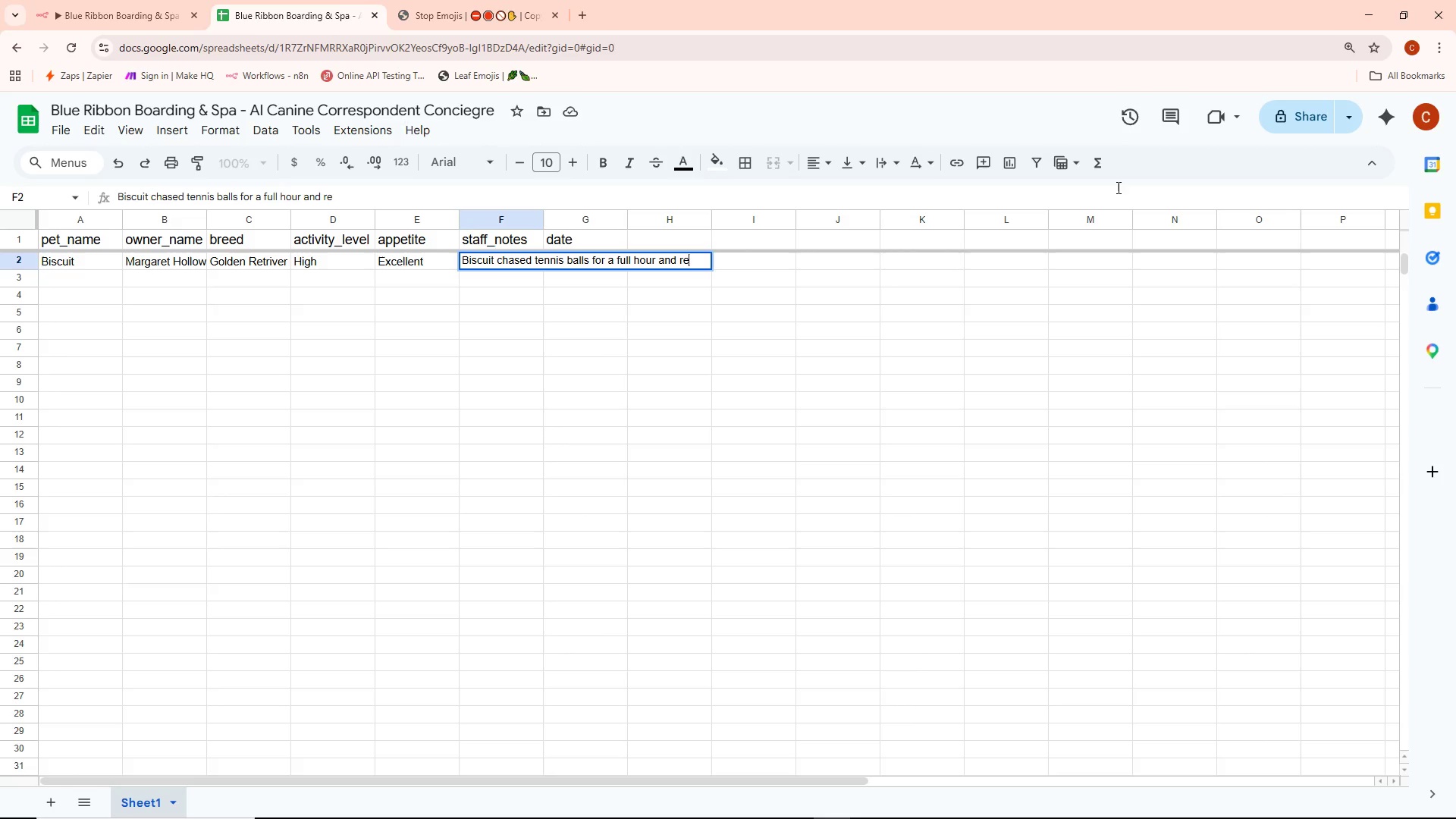 
key(ArrowRight)
 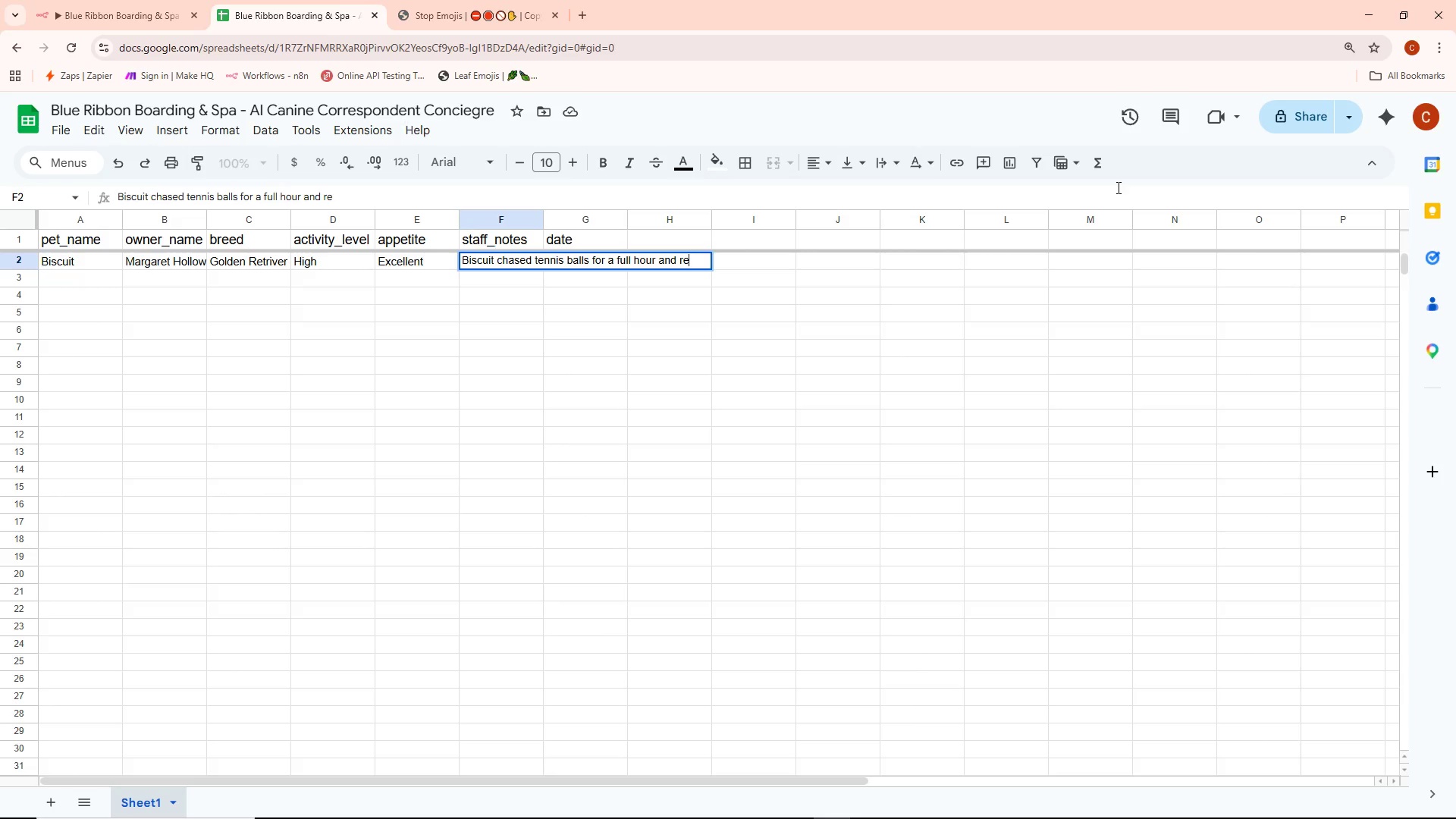 
type(fused to stop. )
 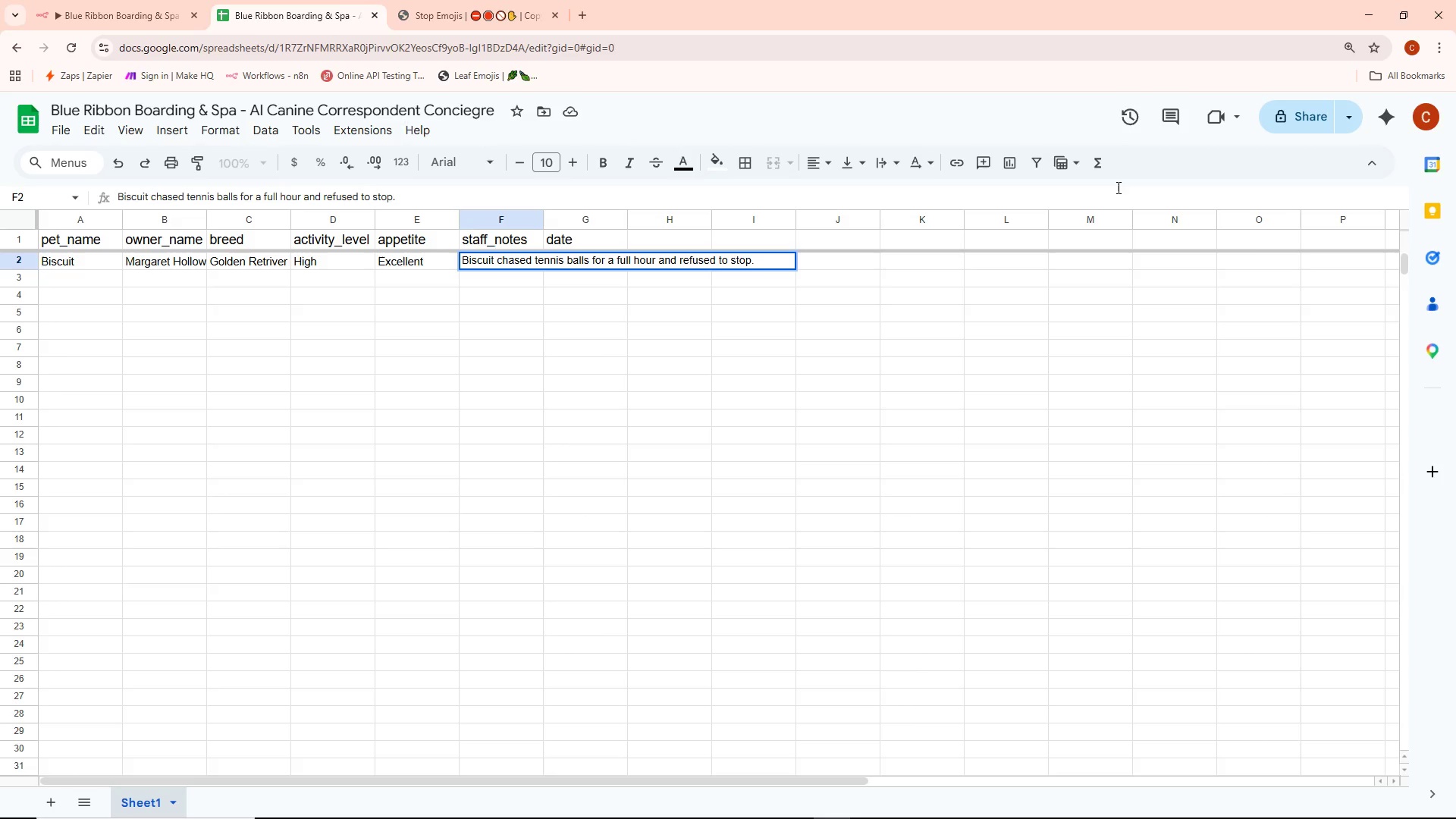 
type(ate)
 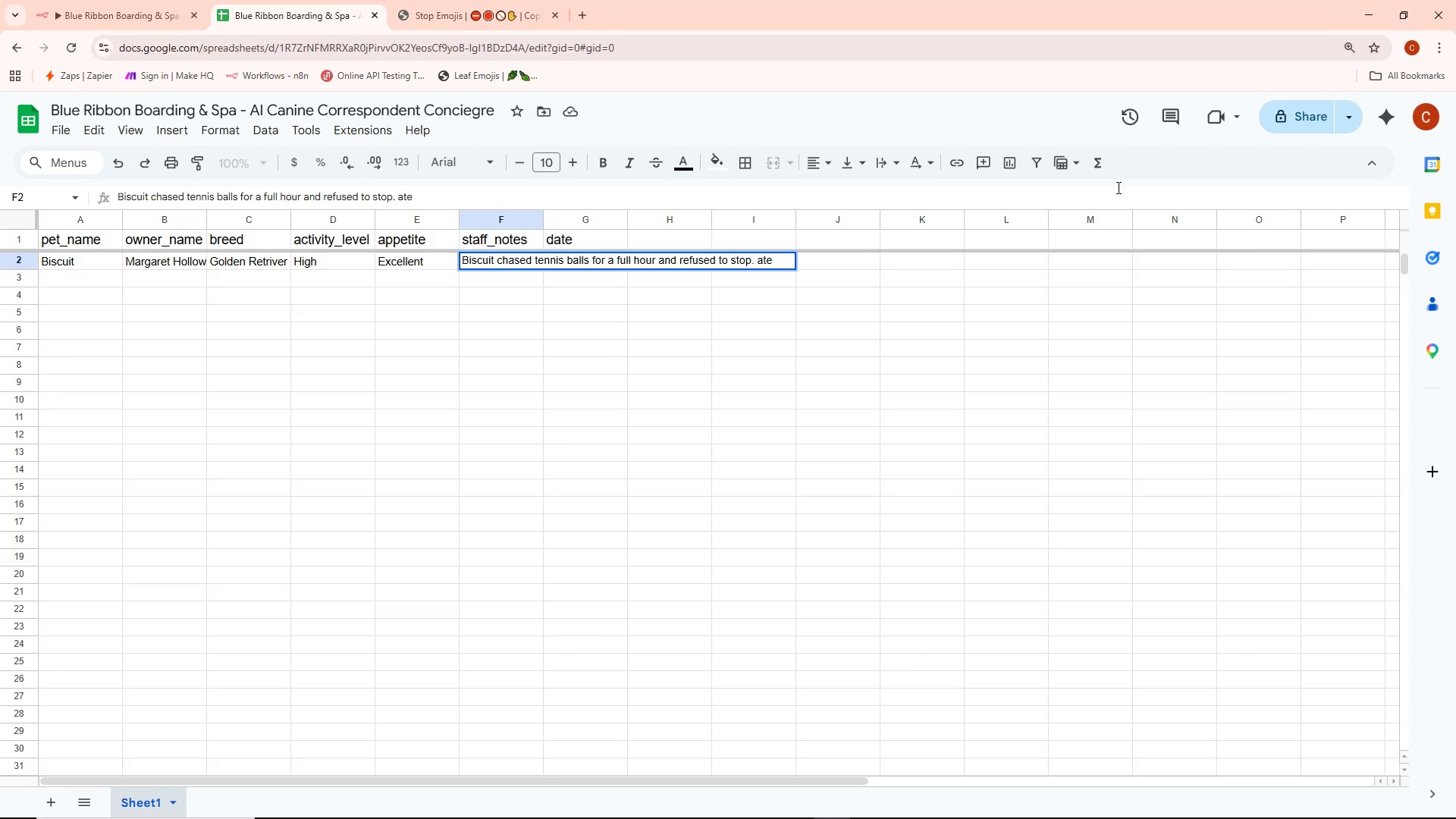 
key(Control+ControlLeft)
 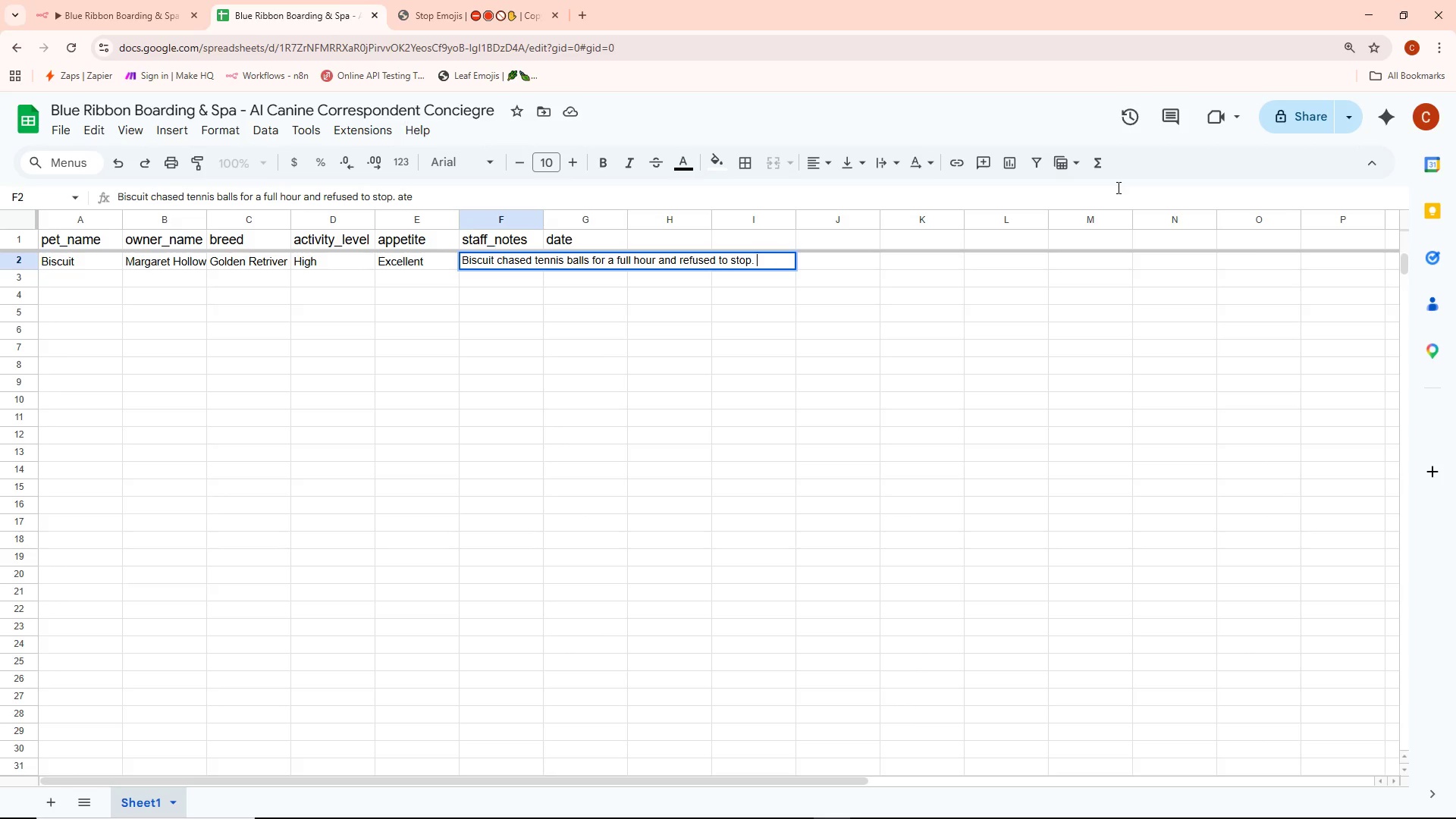 
key(Control+Backspace)
 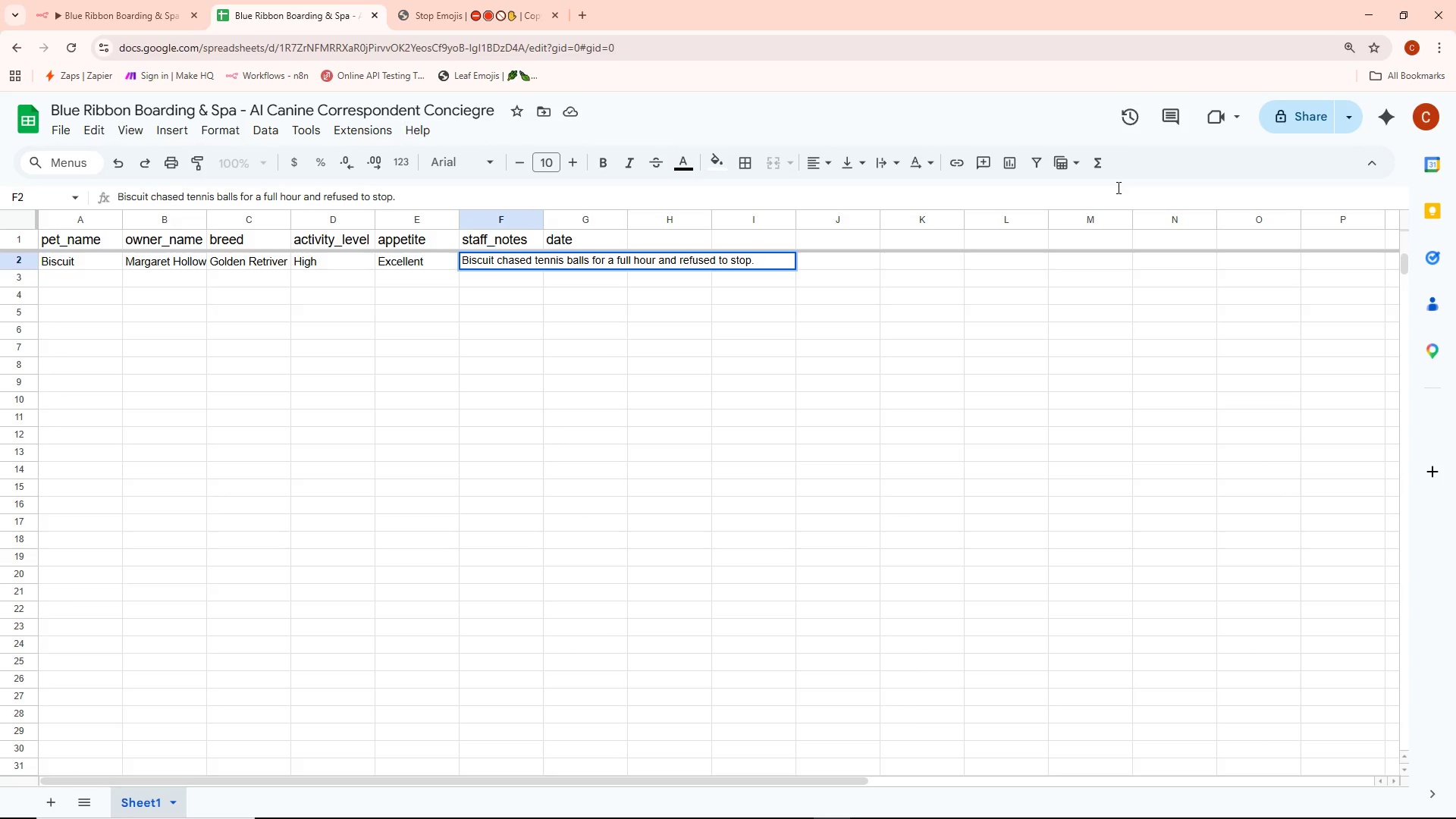 
type(Ate every)
 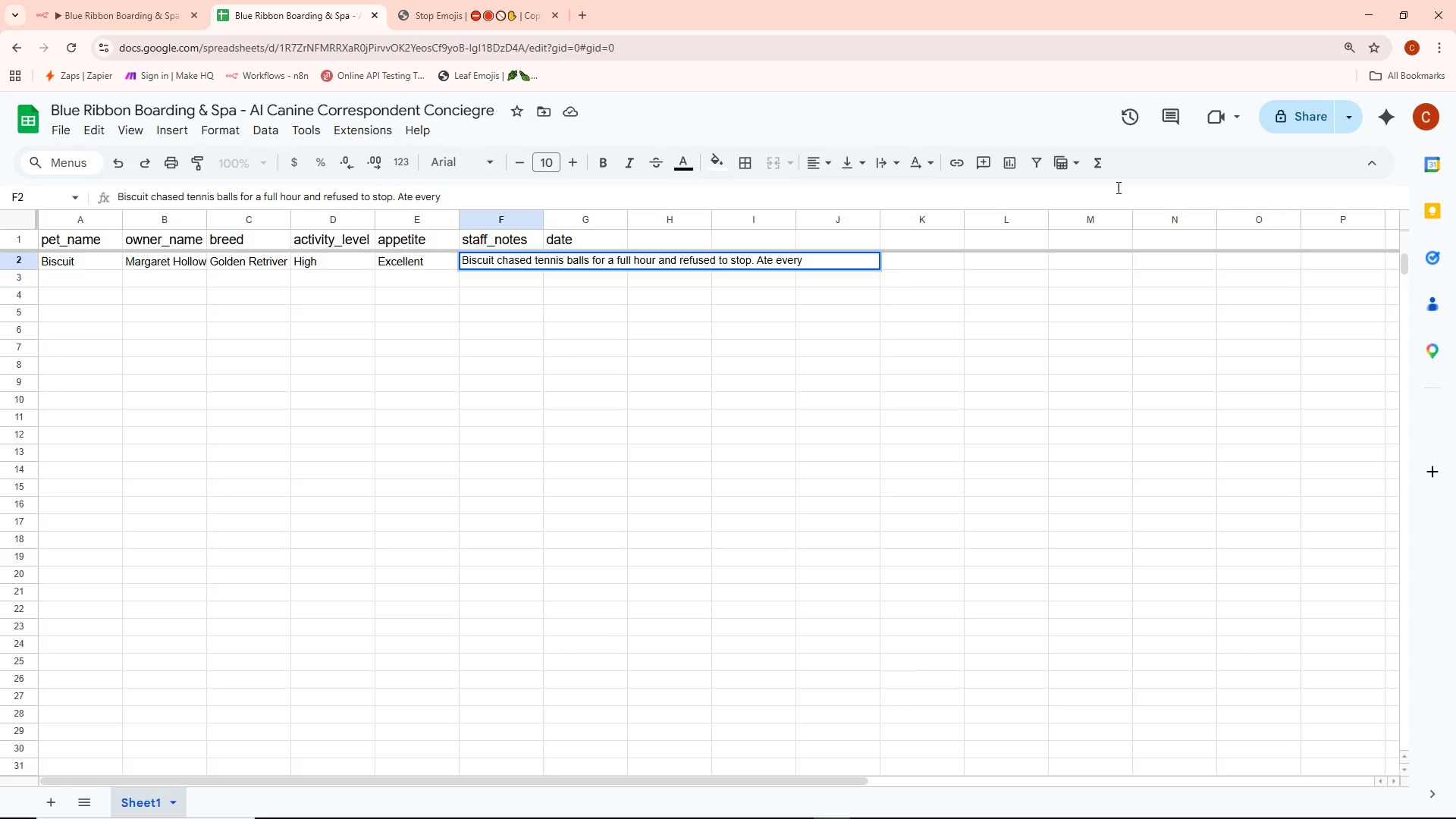 
type( bite)
 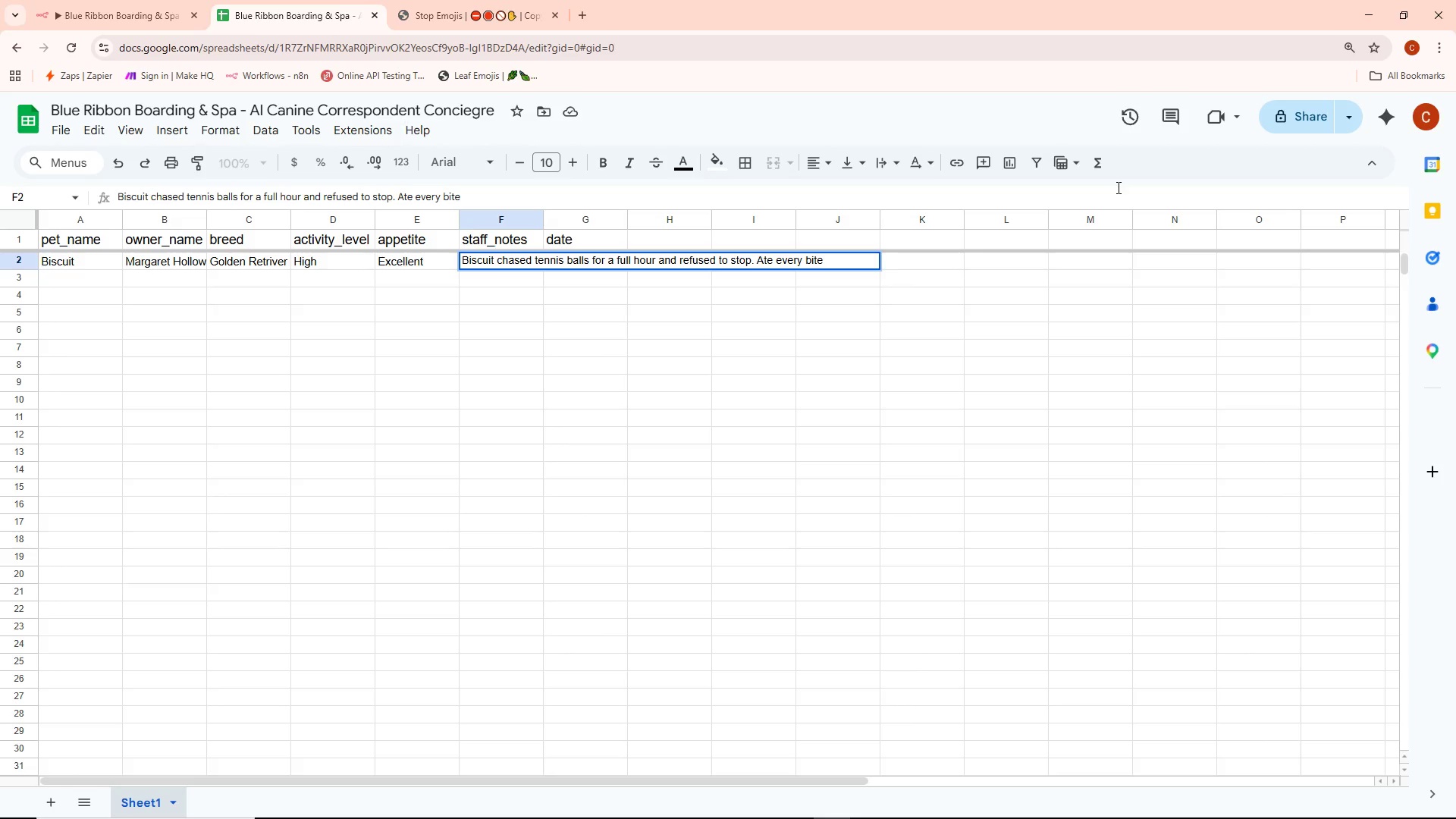 
type( og)
key(Backspace)
type(f breakfast and dinner. )
 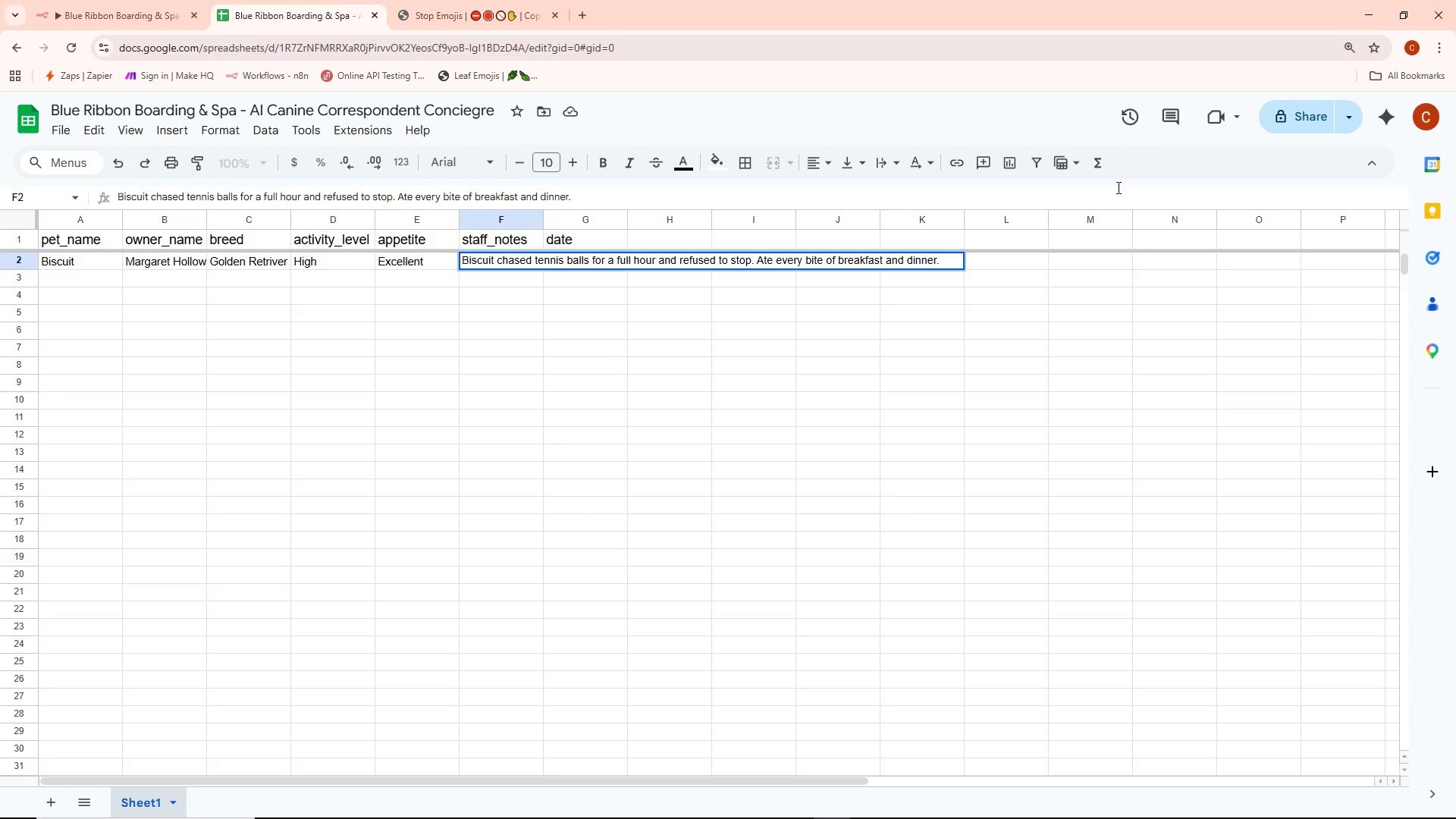 
type(Made three new friends)
 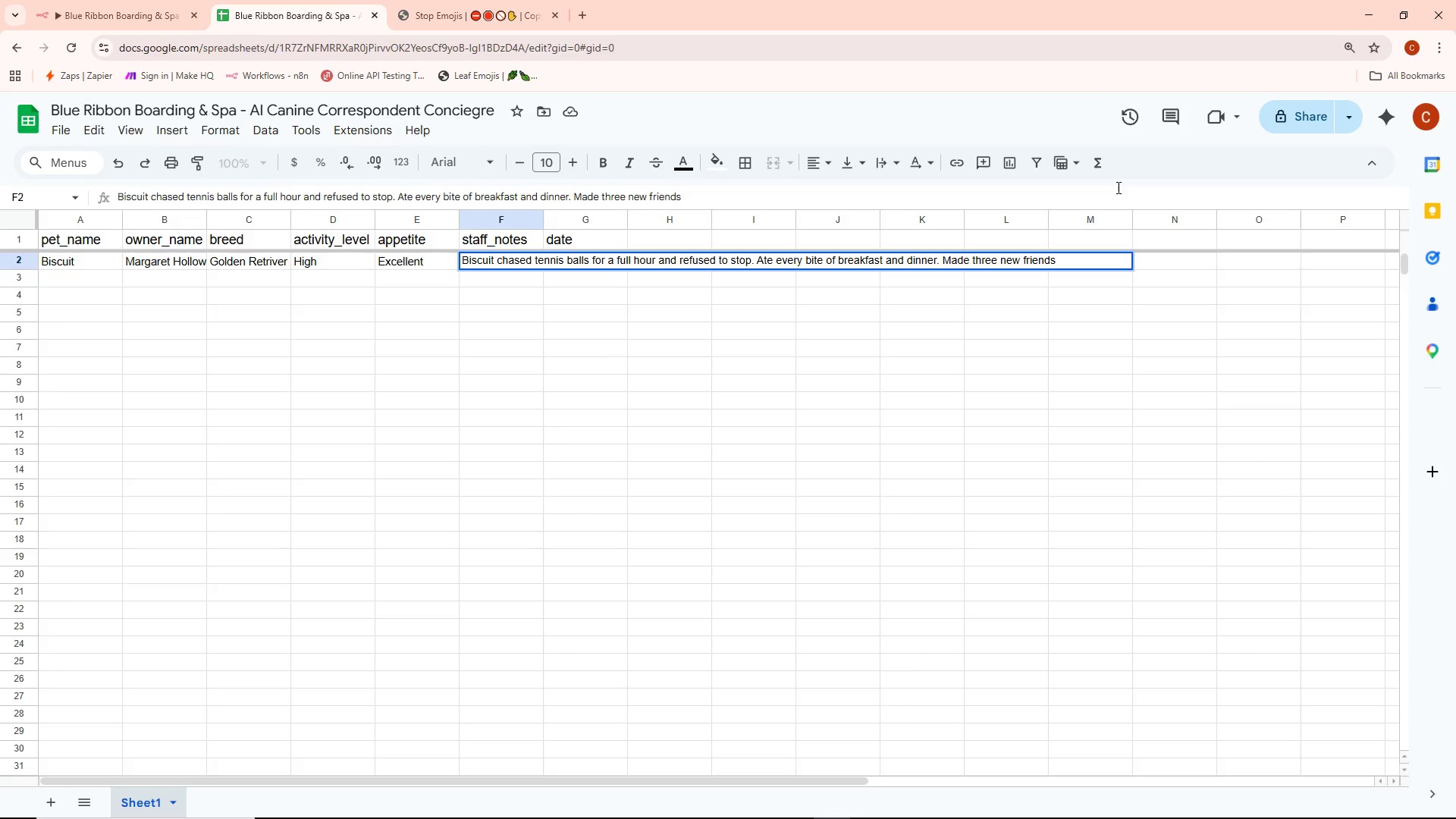 
type( at the afternoon play session and tried to steal the)
 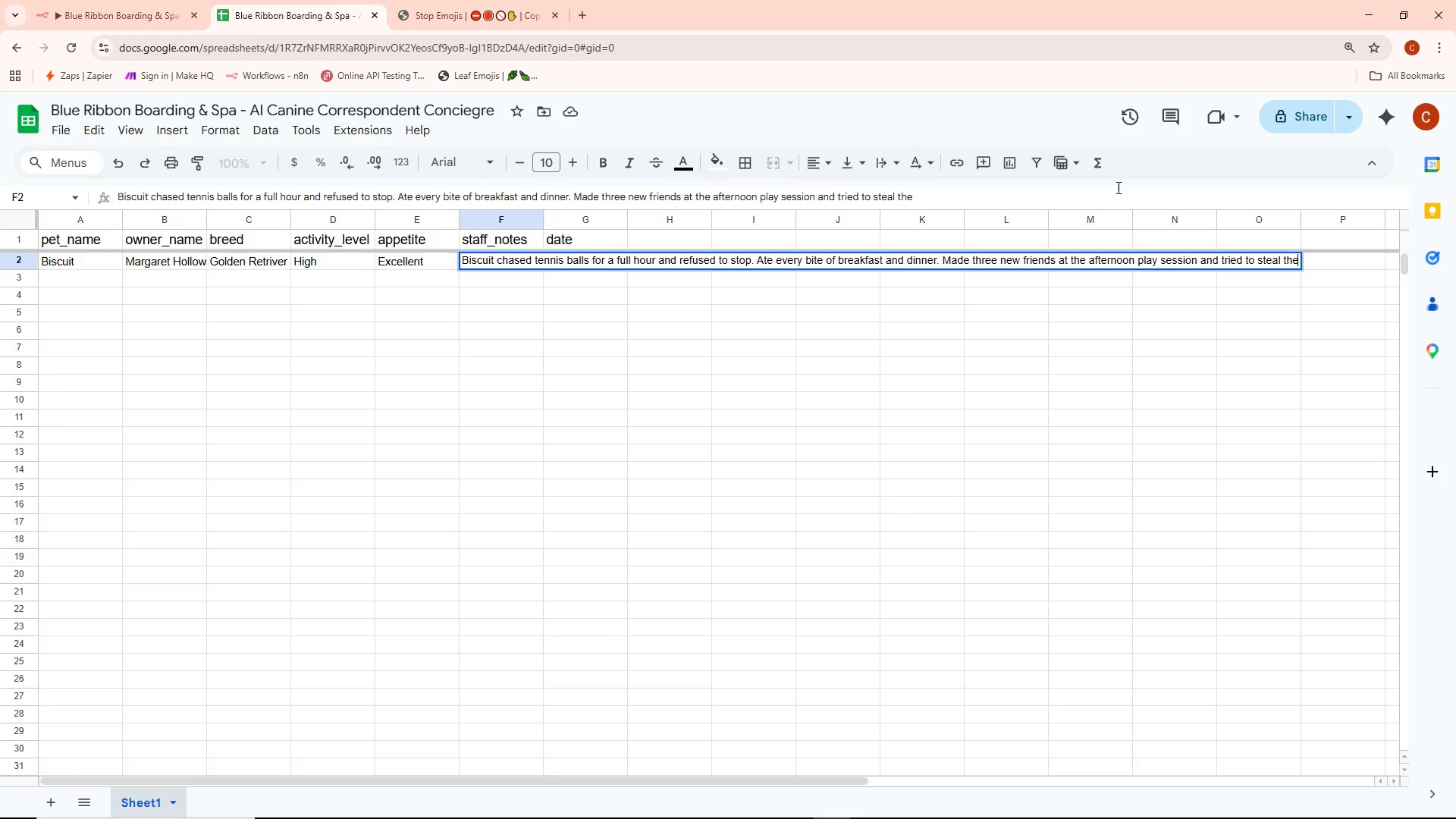 
type(ir toys.)
 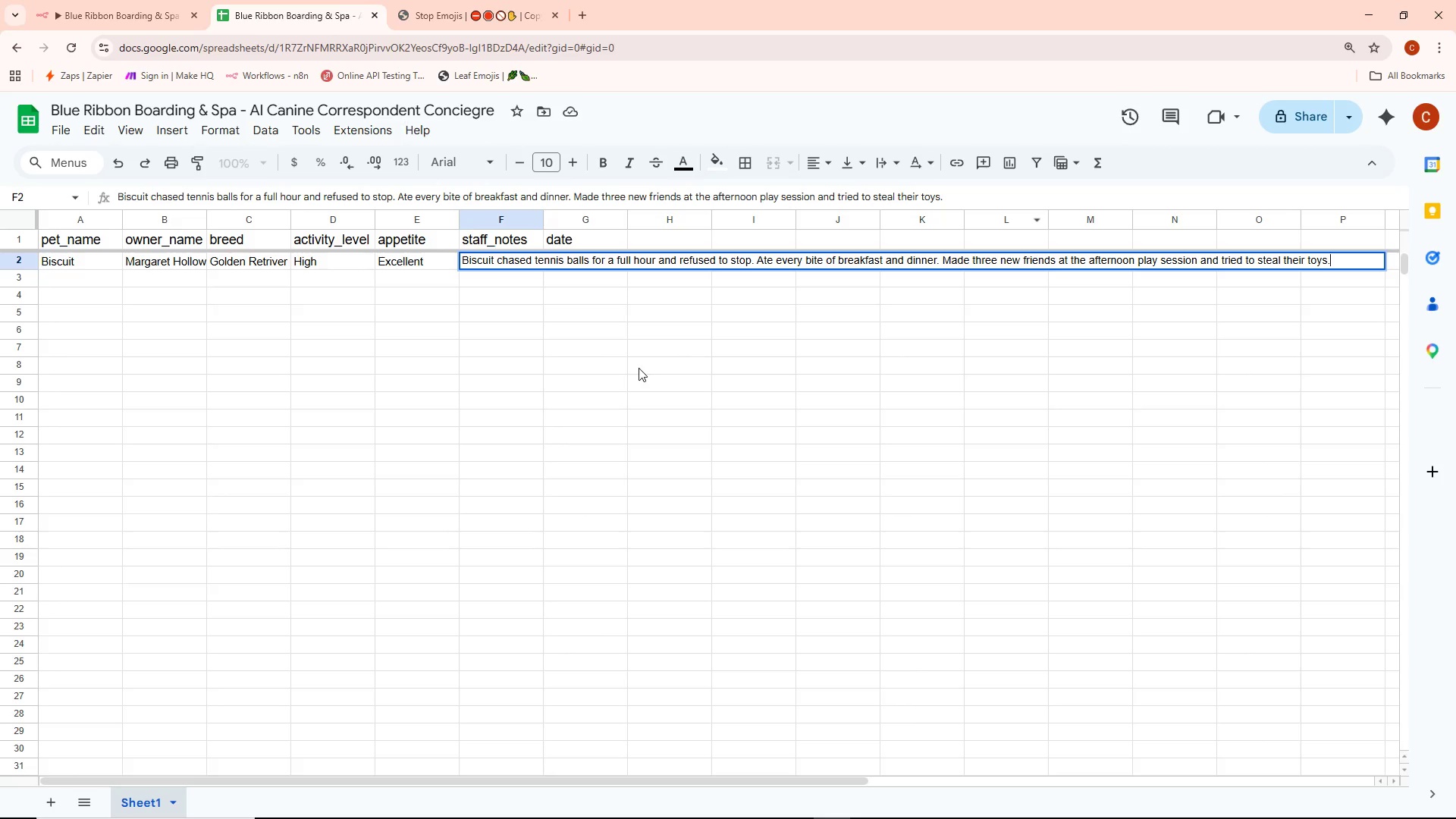 
left_click([593, 379])
 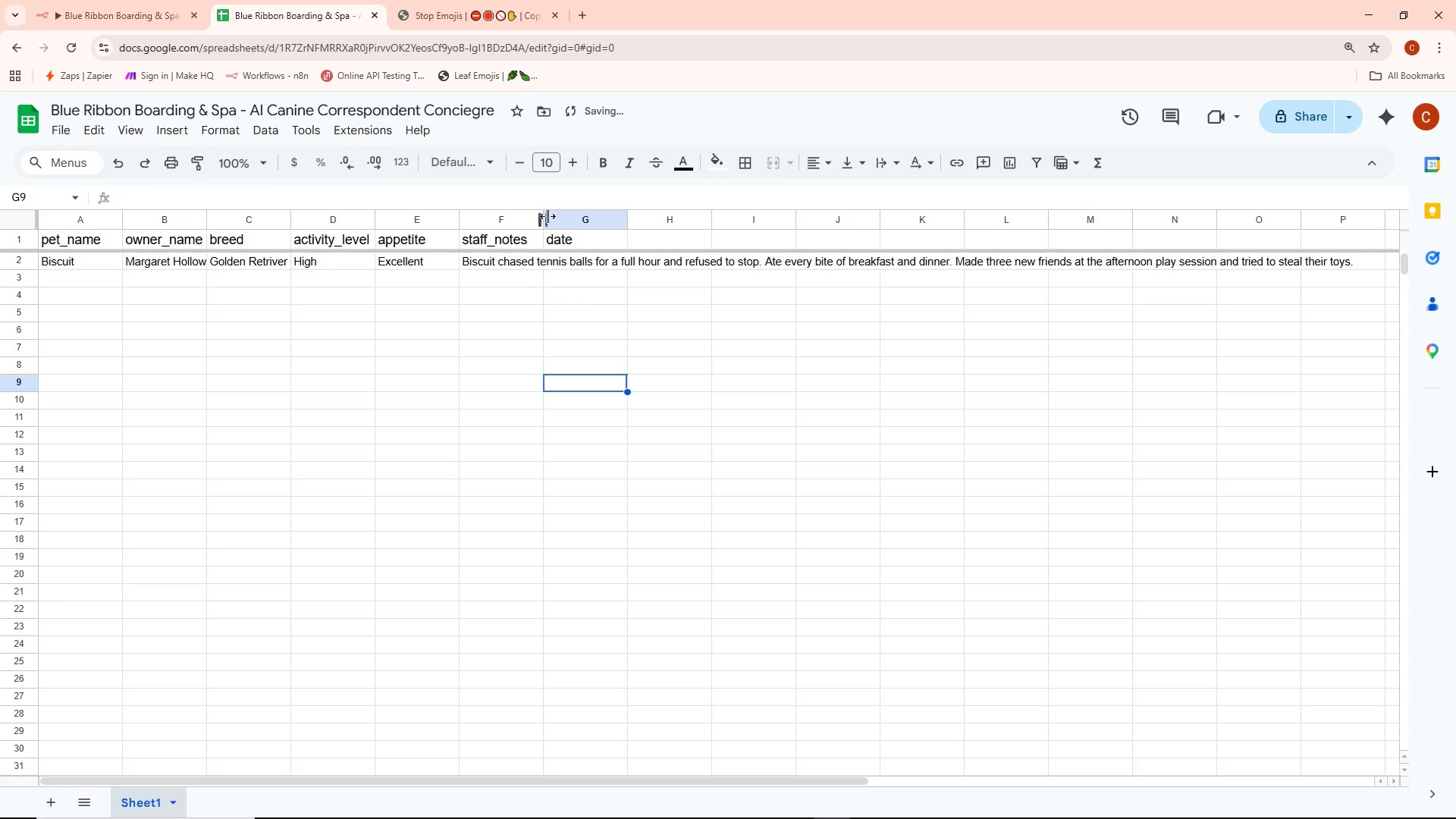 
double_click([547, 215])
 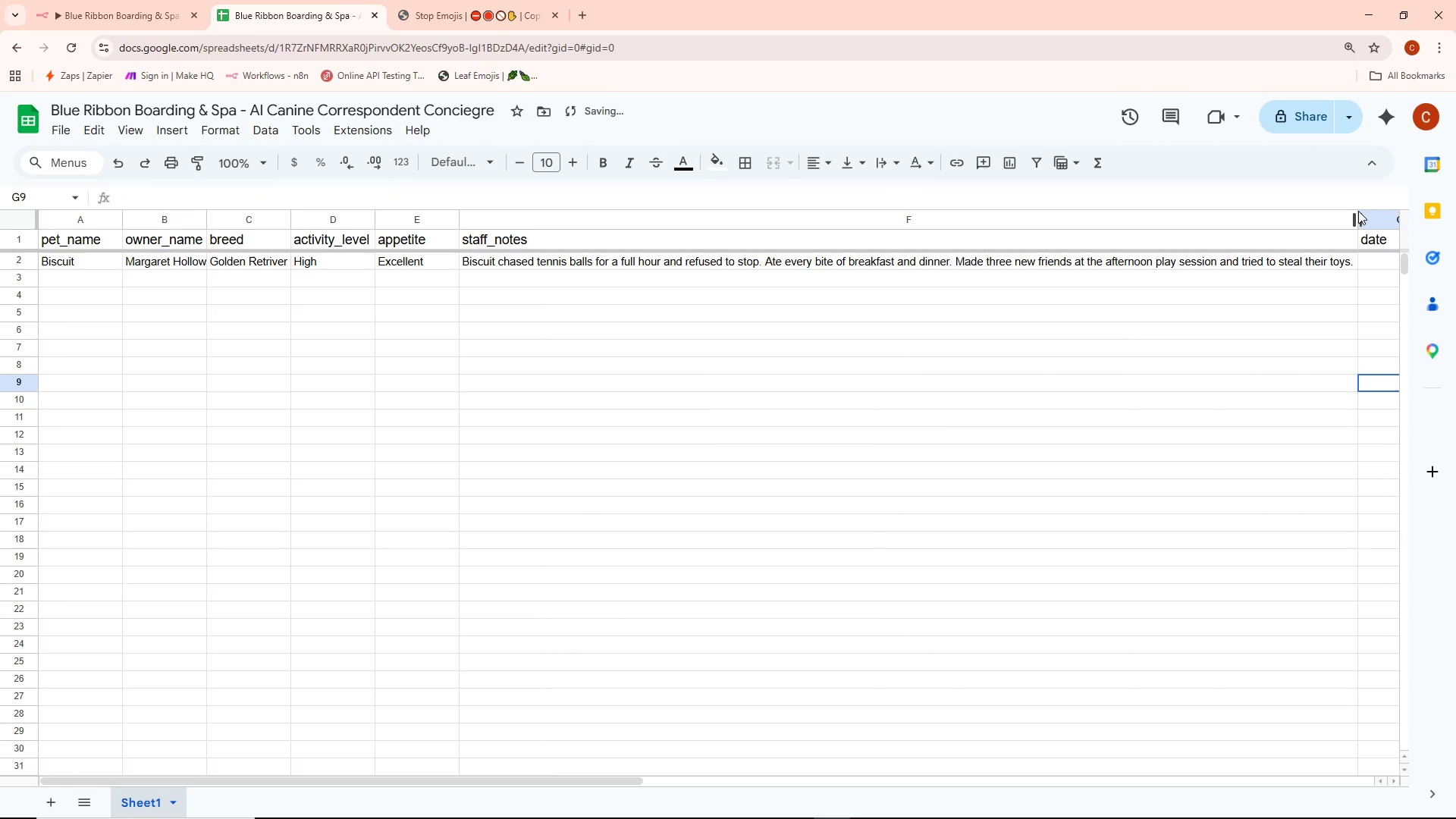 
left_click_drag(start_coordinate=[1358, 222], to_coordinate=[958, 262])
 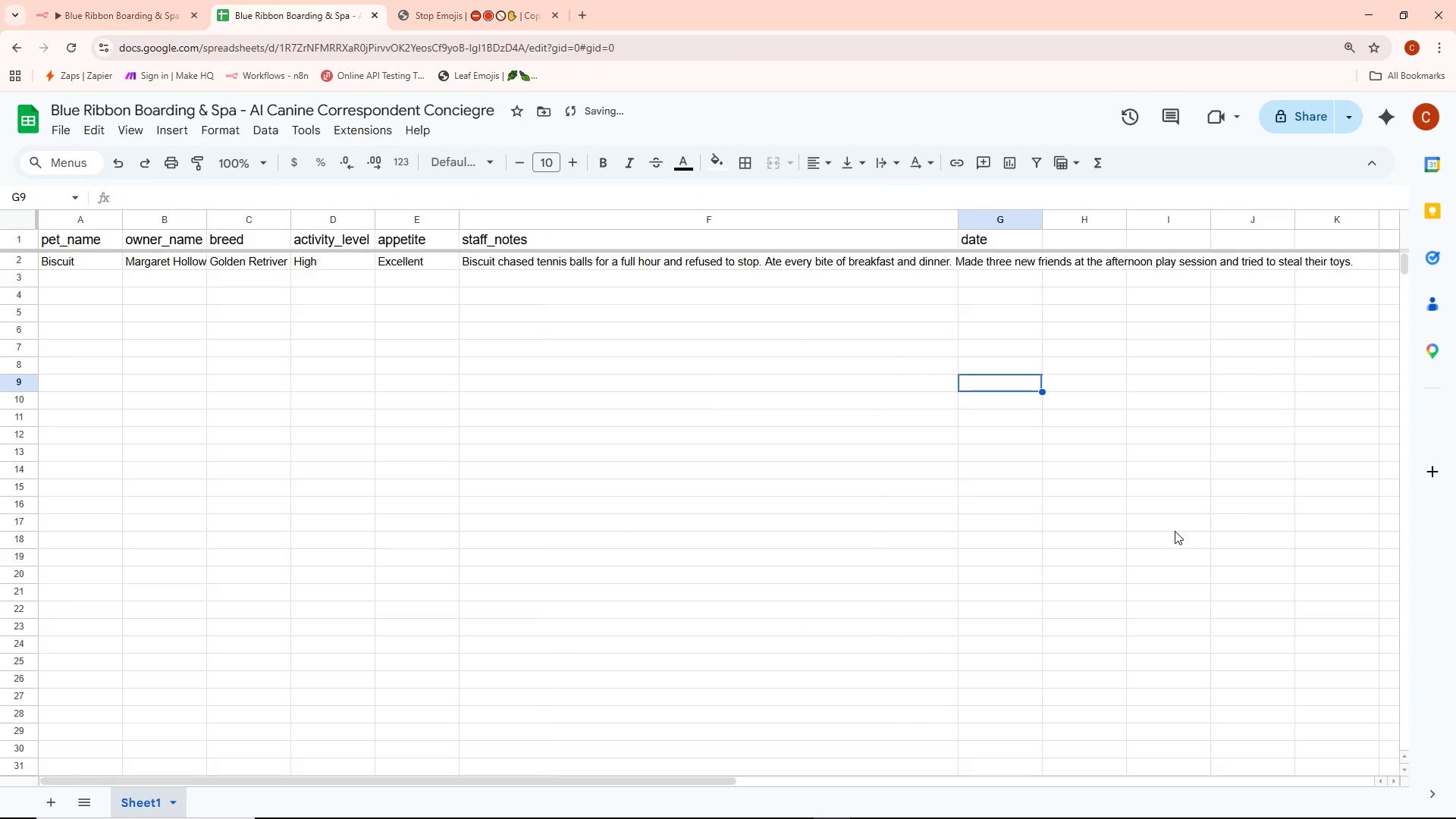 
left_click([1175, 530])
 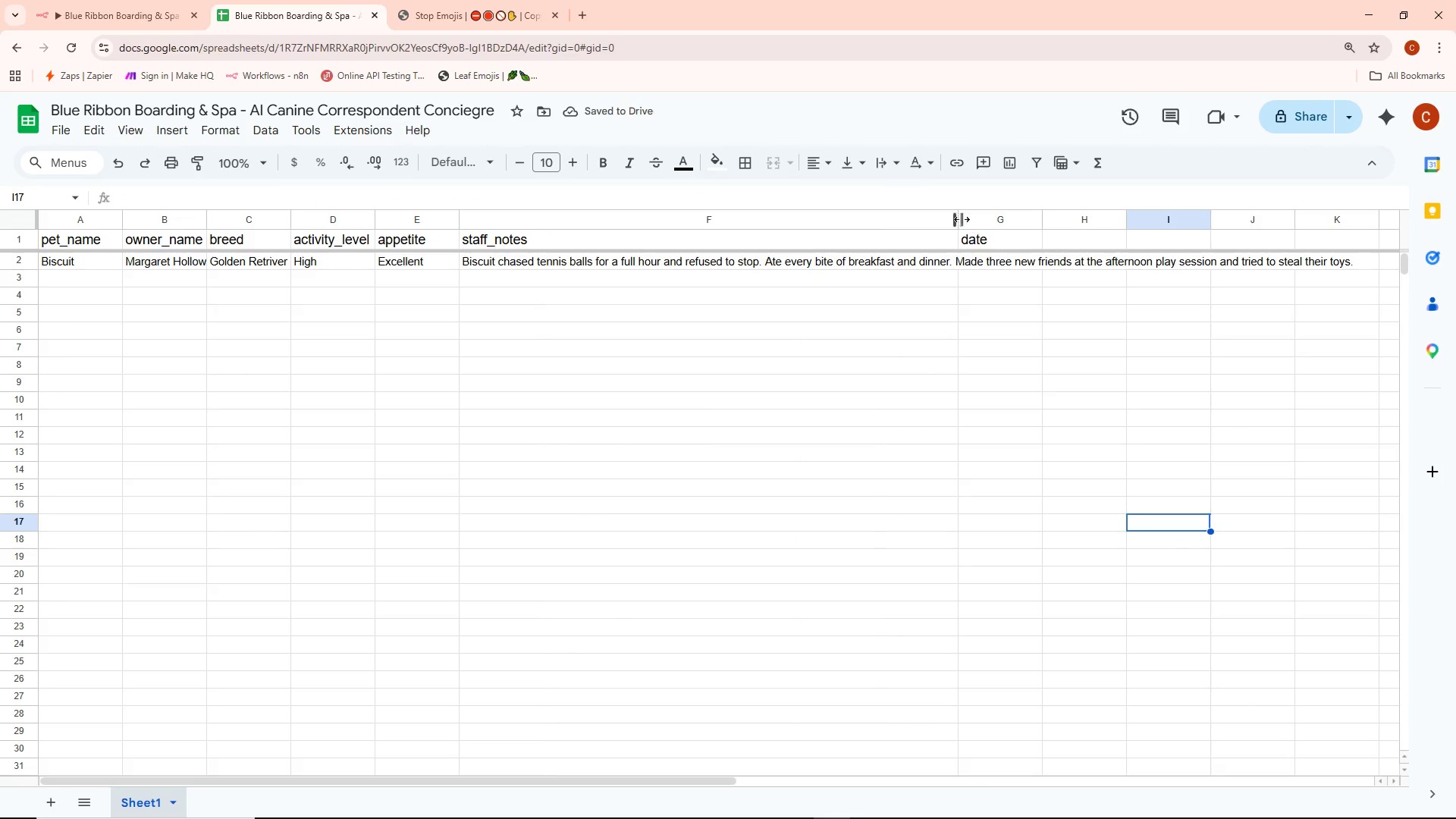 
left_click_drag(start_coordinate=[959, 213], to_coordinate=[975, 215])
 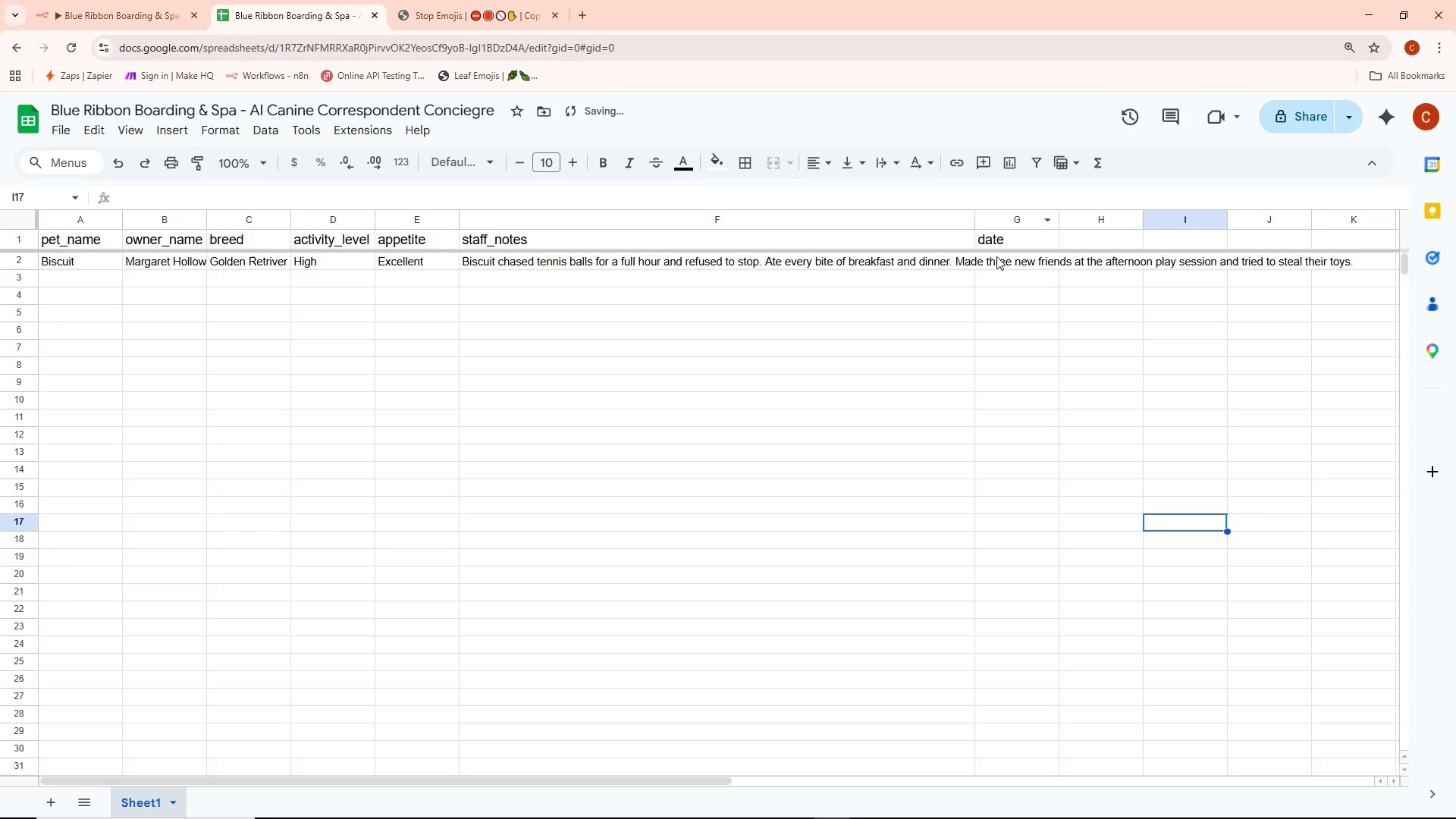 
double_click([996, 256])
 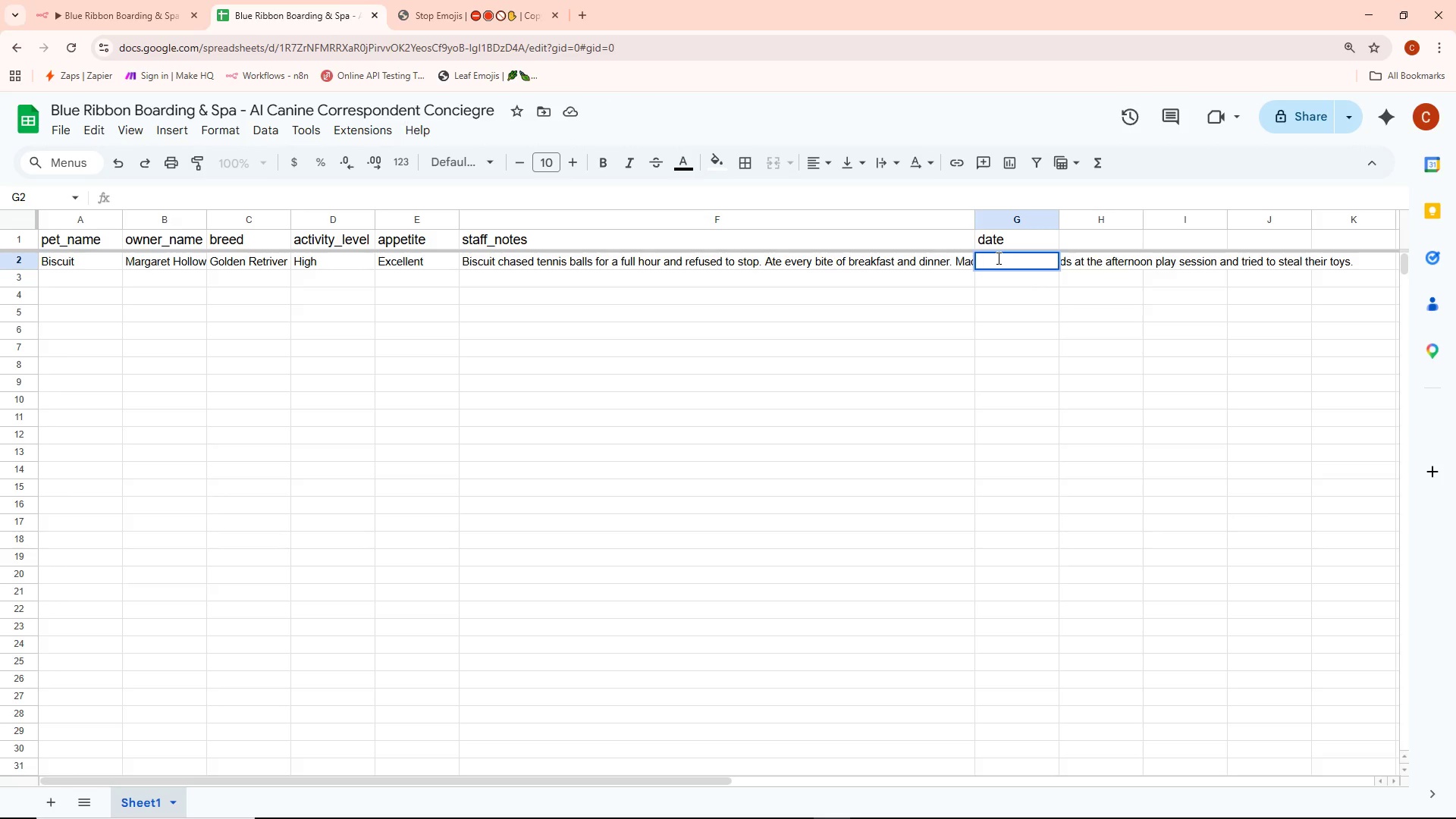 
type(2024-)
 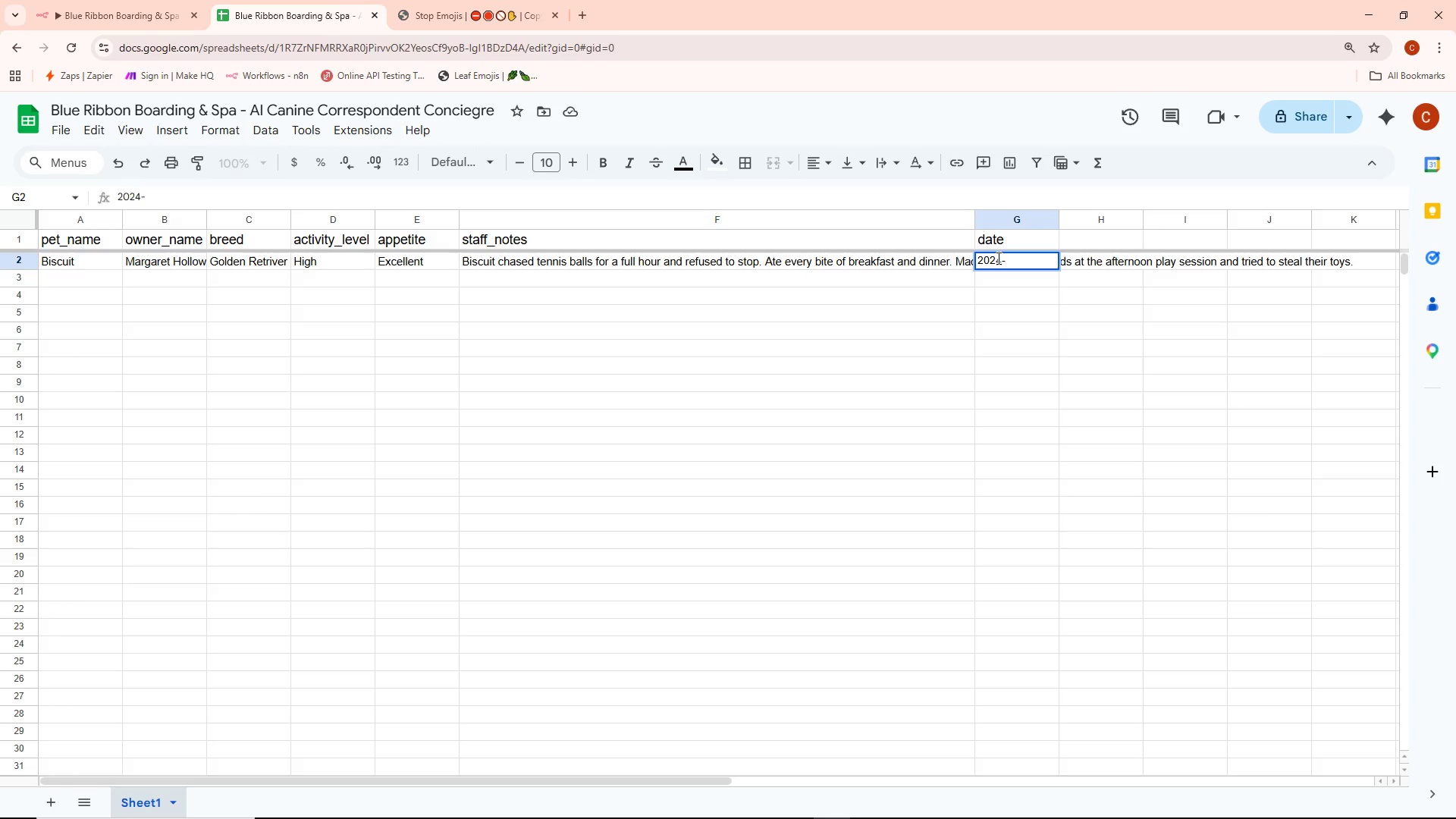 
key(Control+Backspace)
 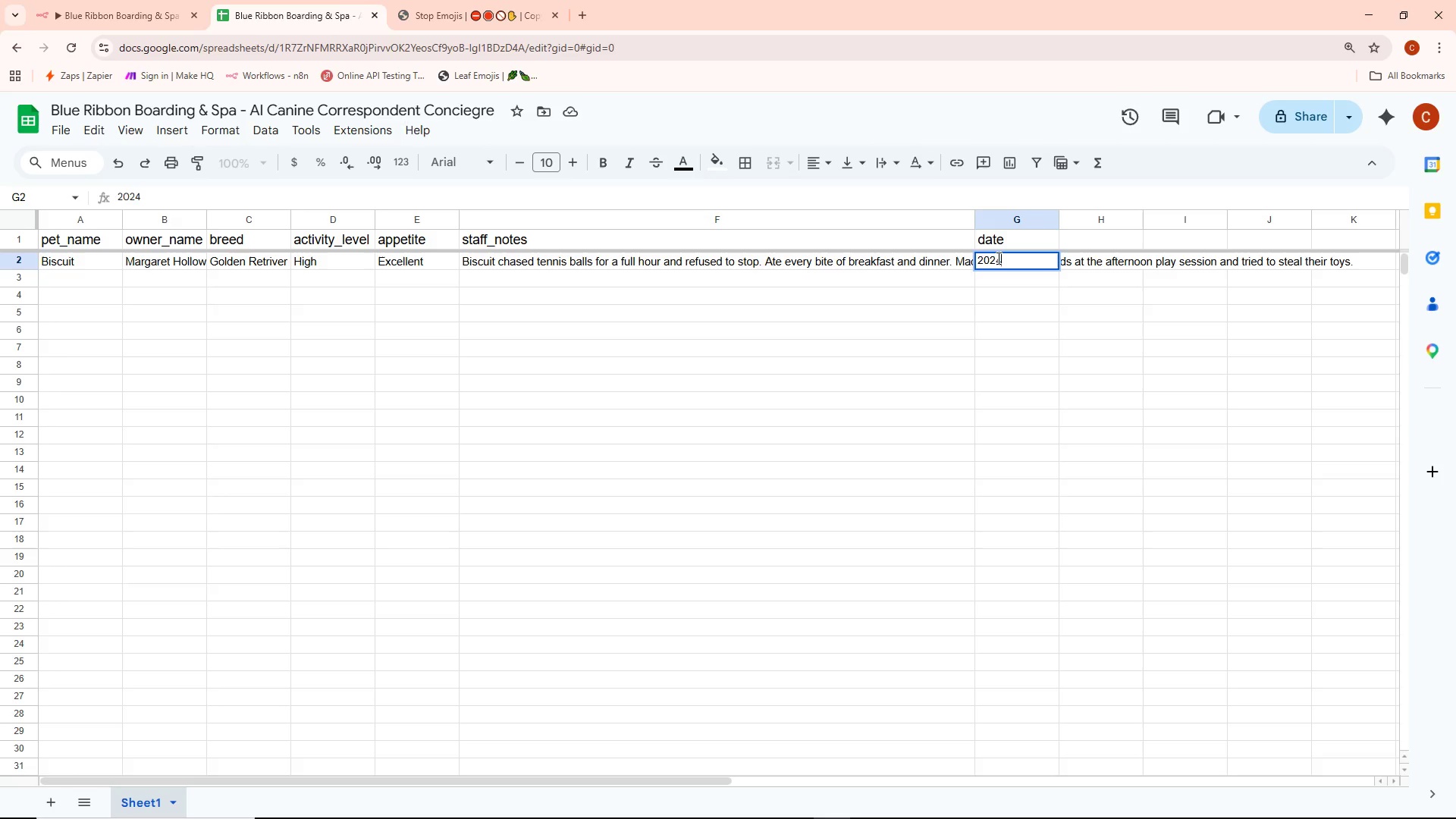 
key(Control+ControlLeft)
 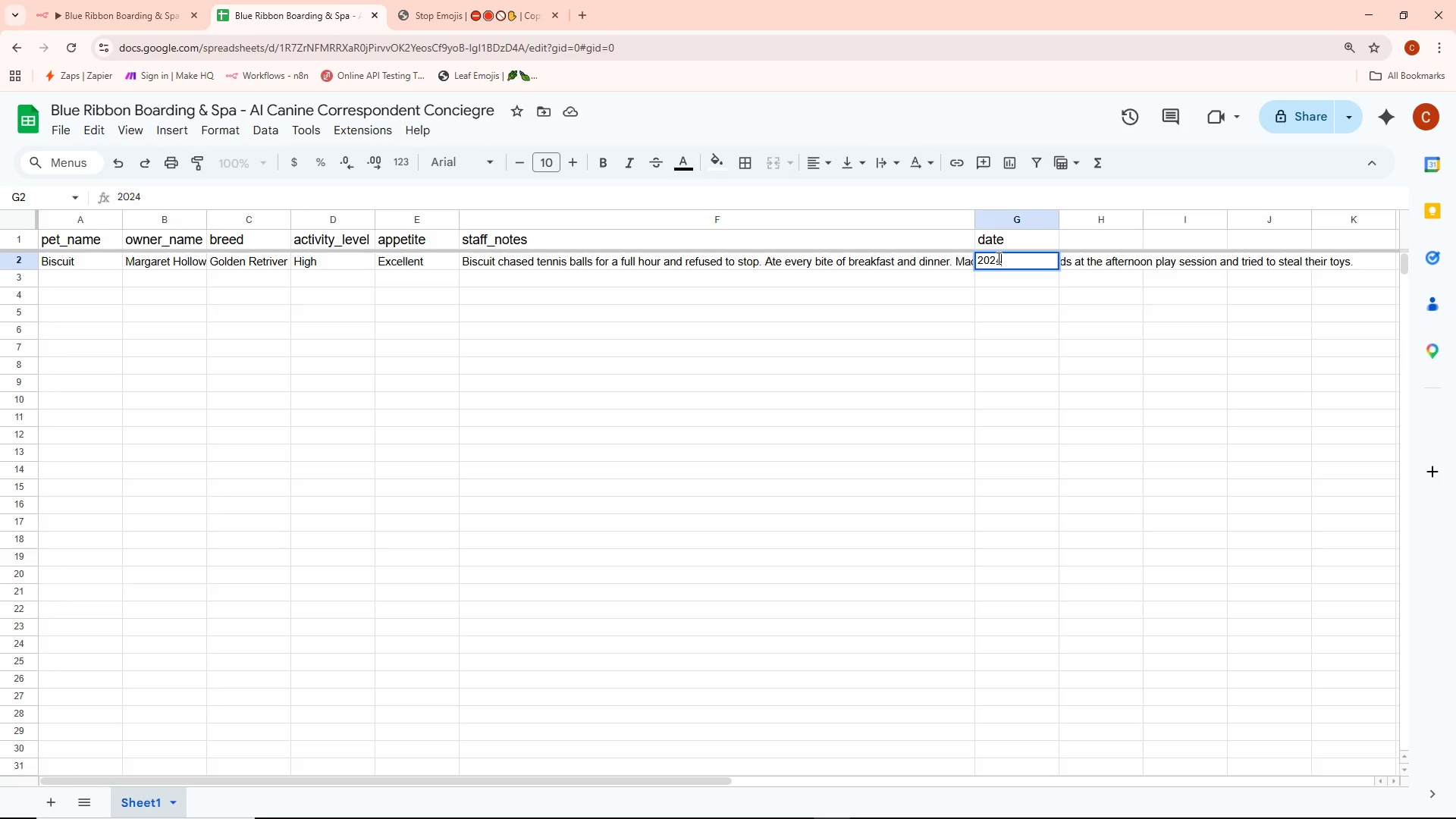 
key(Backspace)
type(6-04-22)
 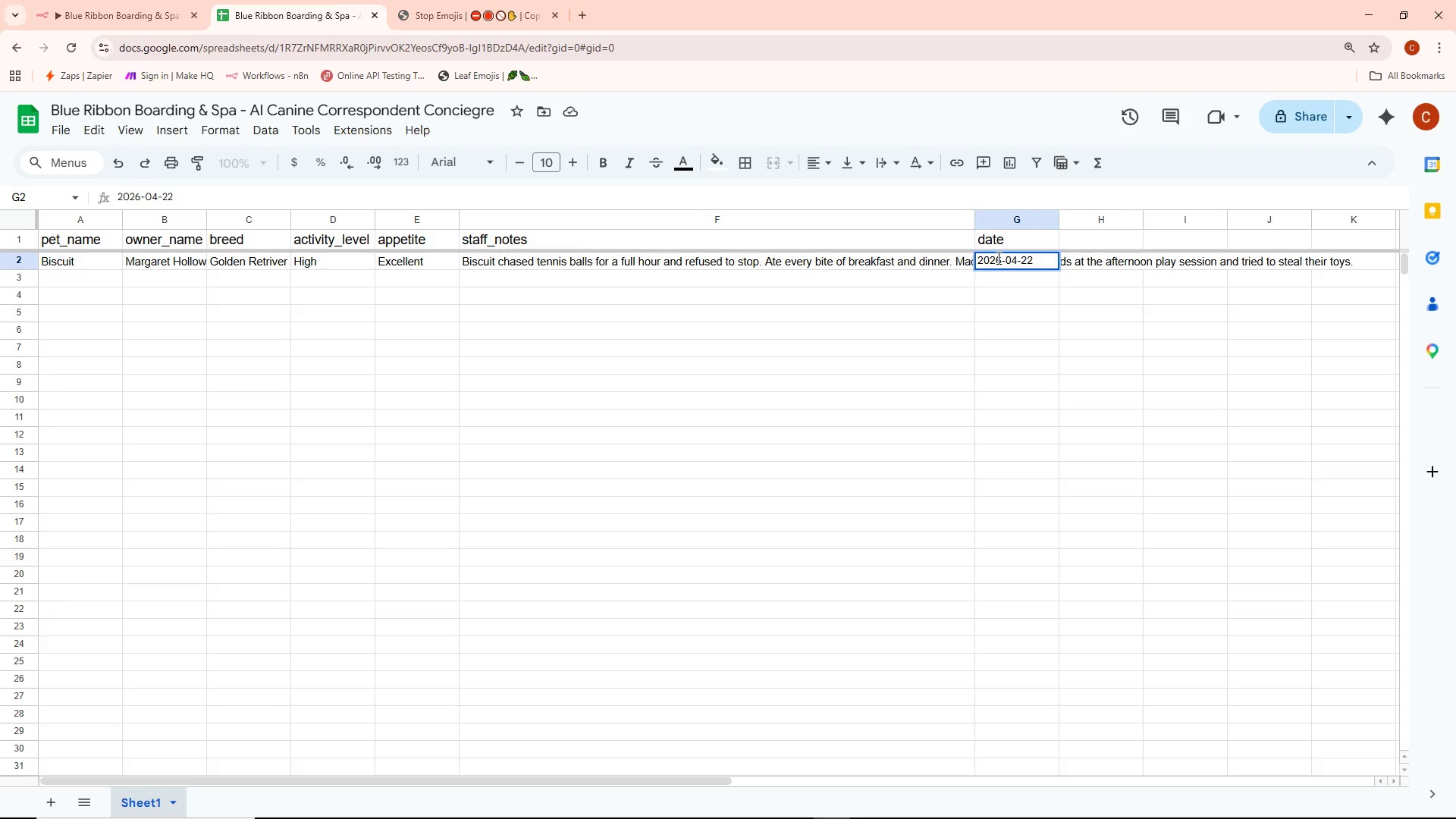 
key(Enter)
 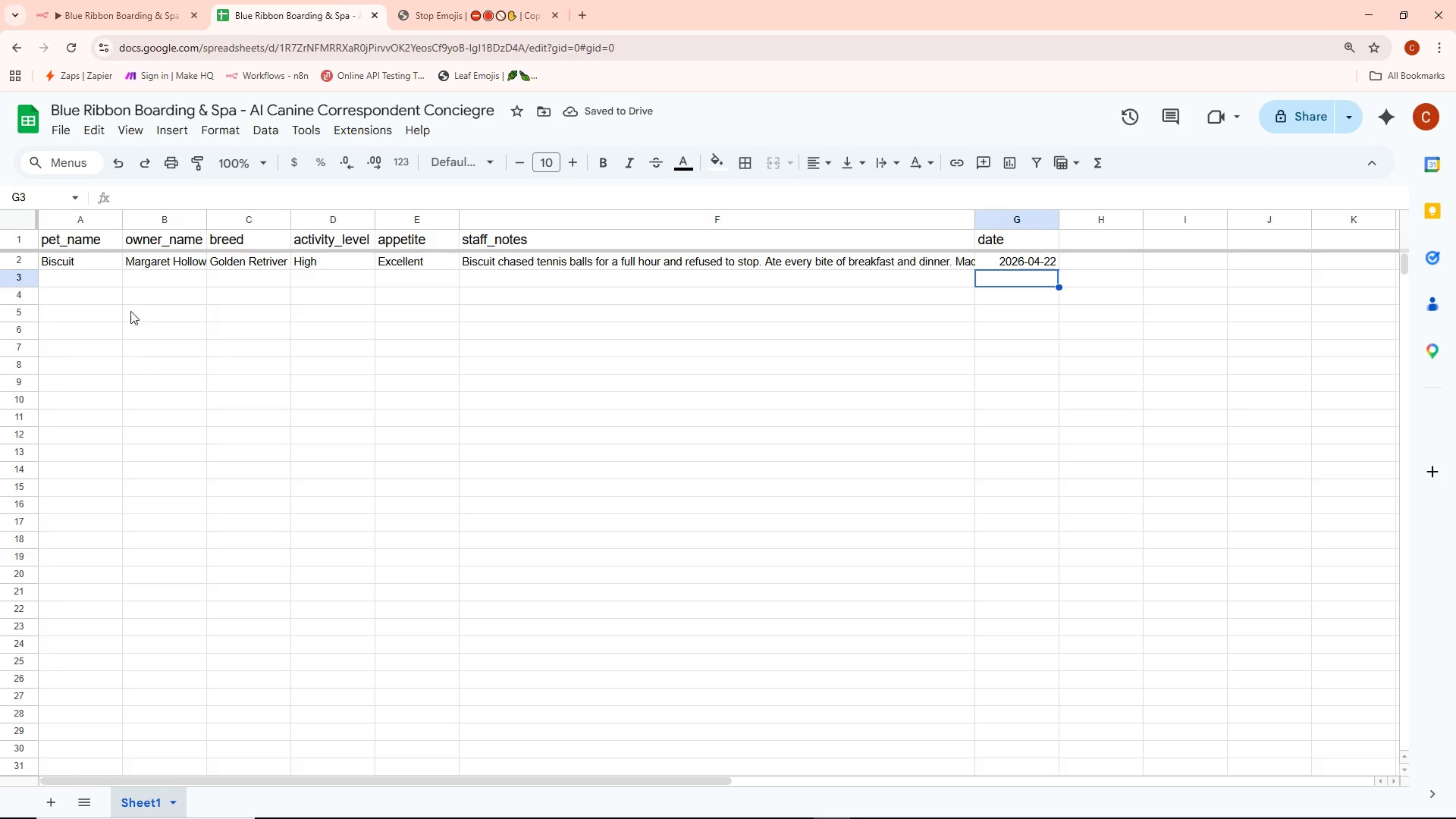 
double_click([65, 274])
 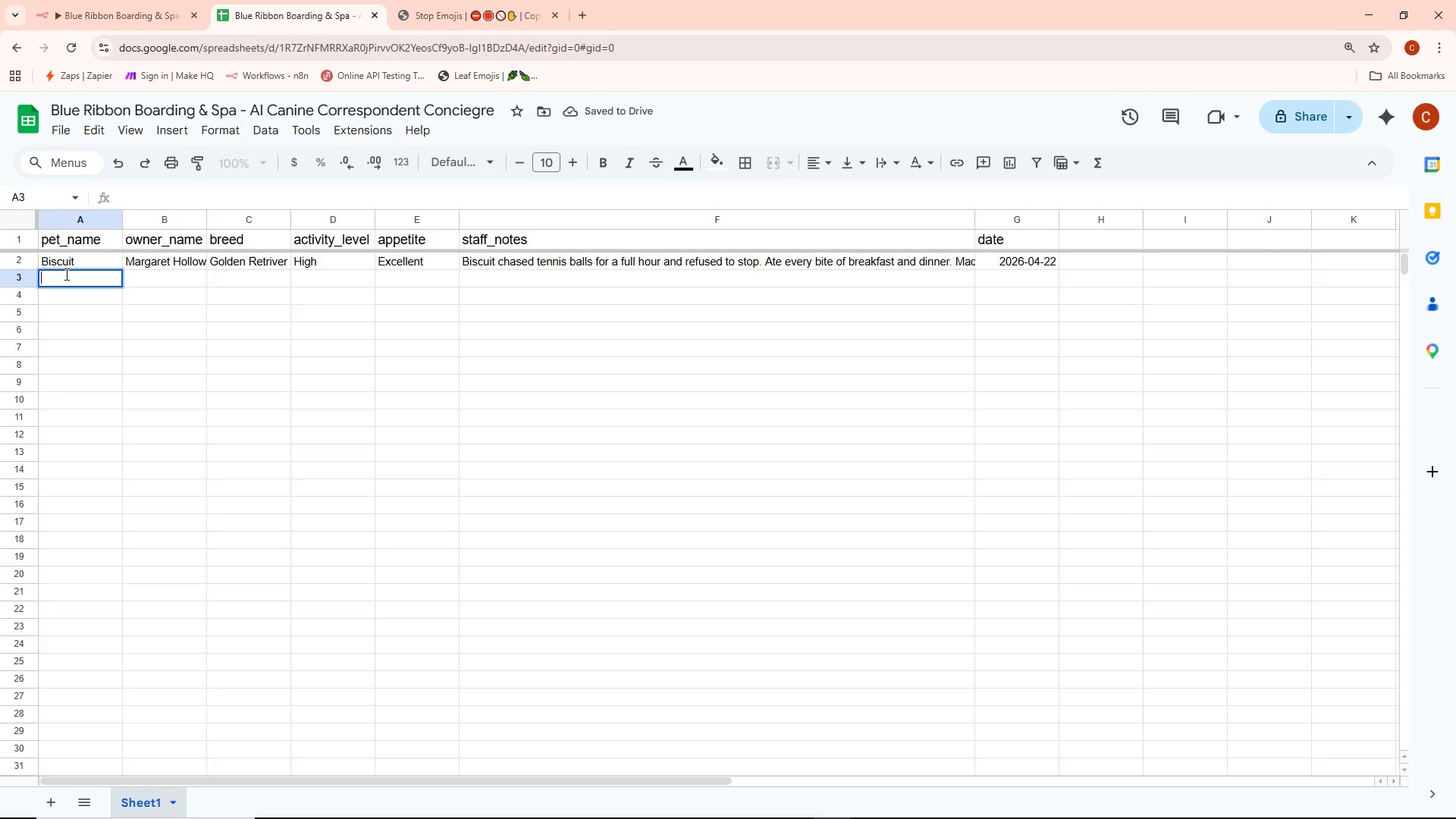 
triple_click([65, 274])
 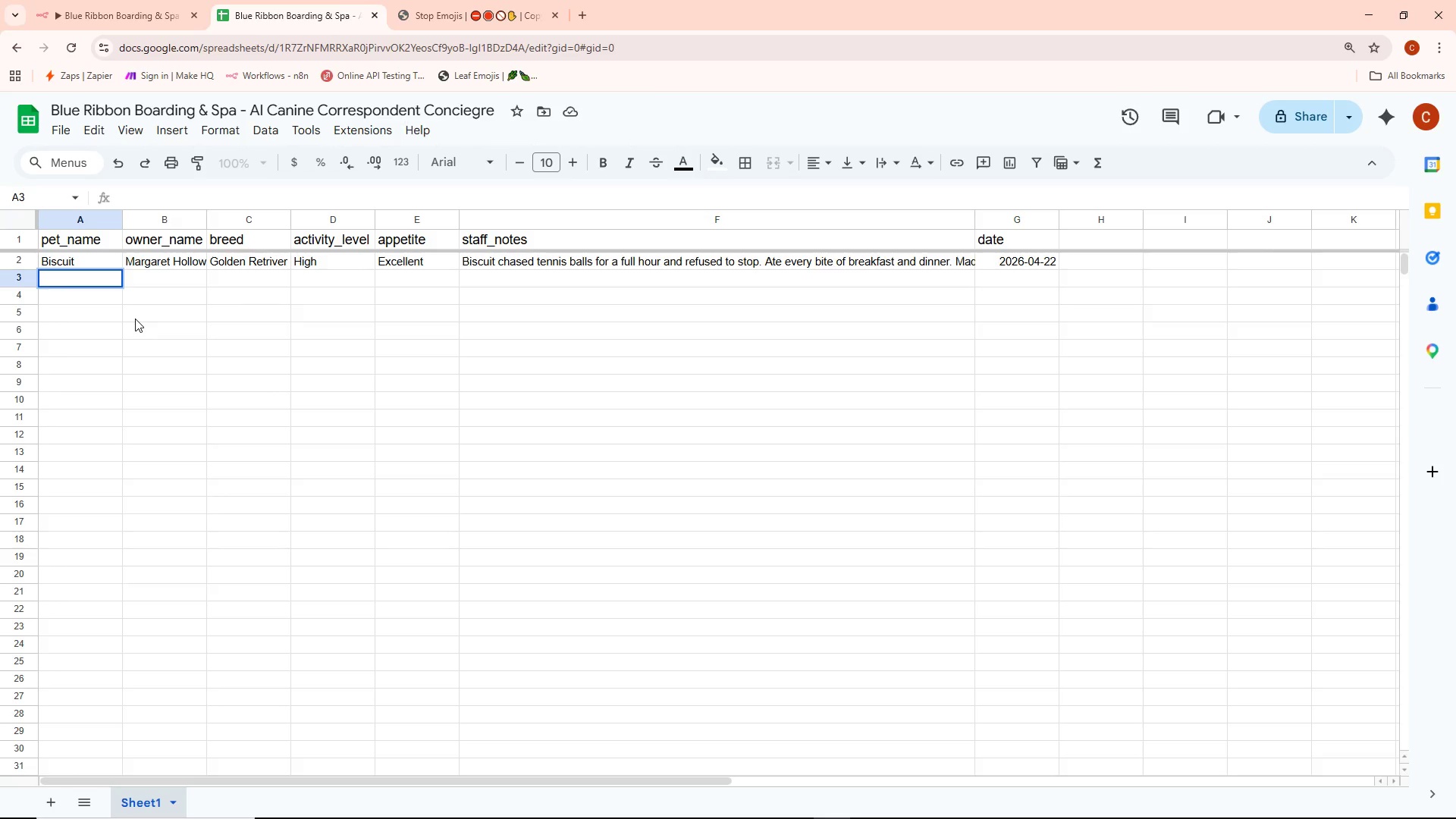 
left_click_drag(start_coordinate=[87, 275], to_coordinate=[83, 275])
 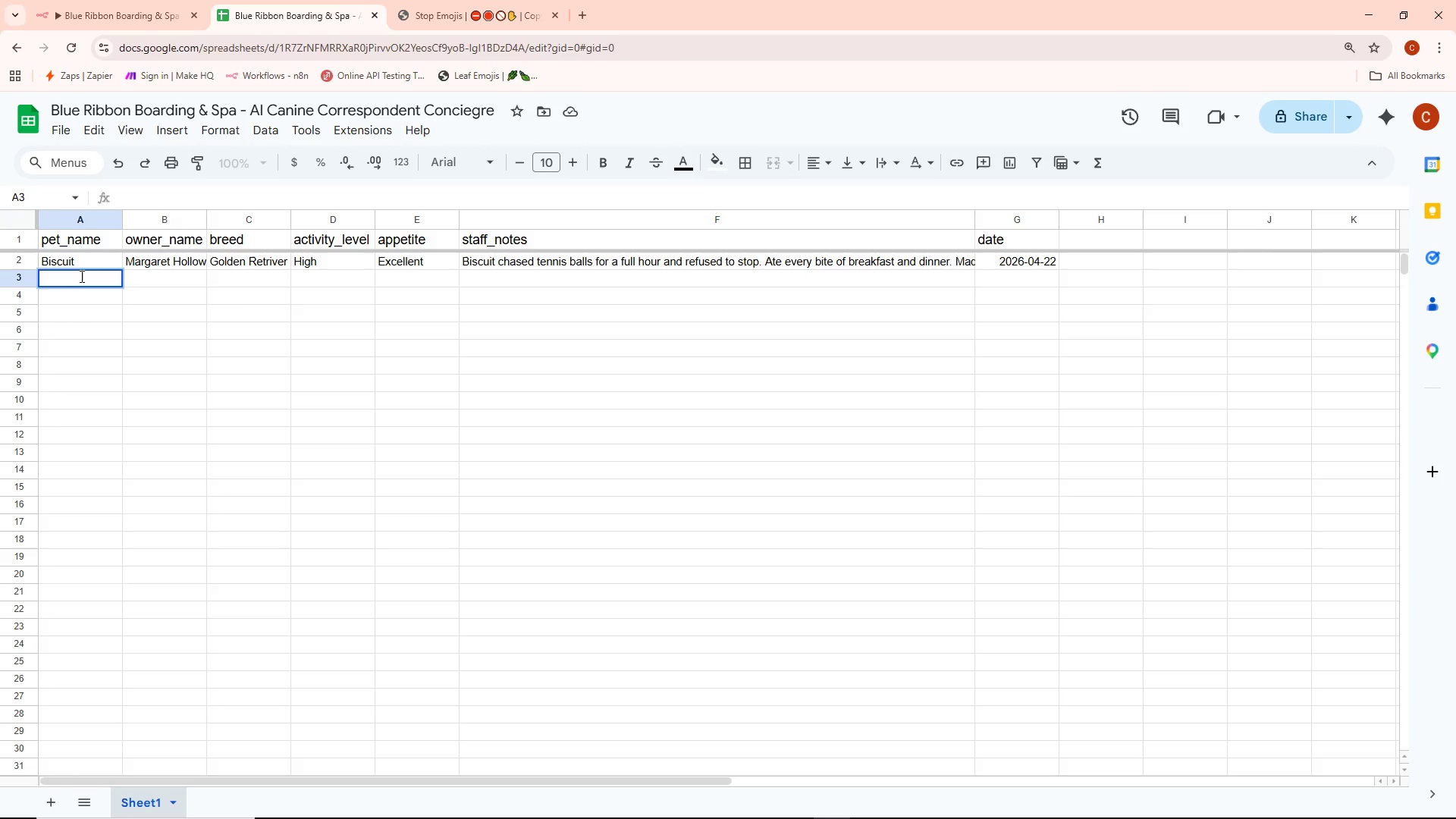 
left_click([80, 276])
 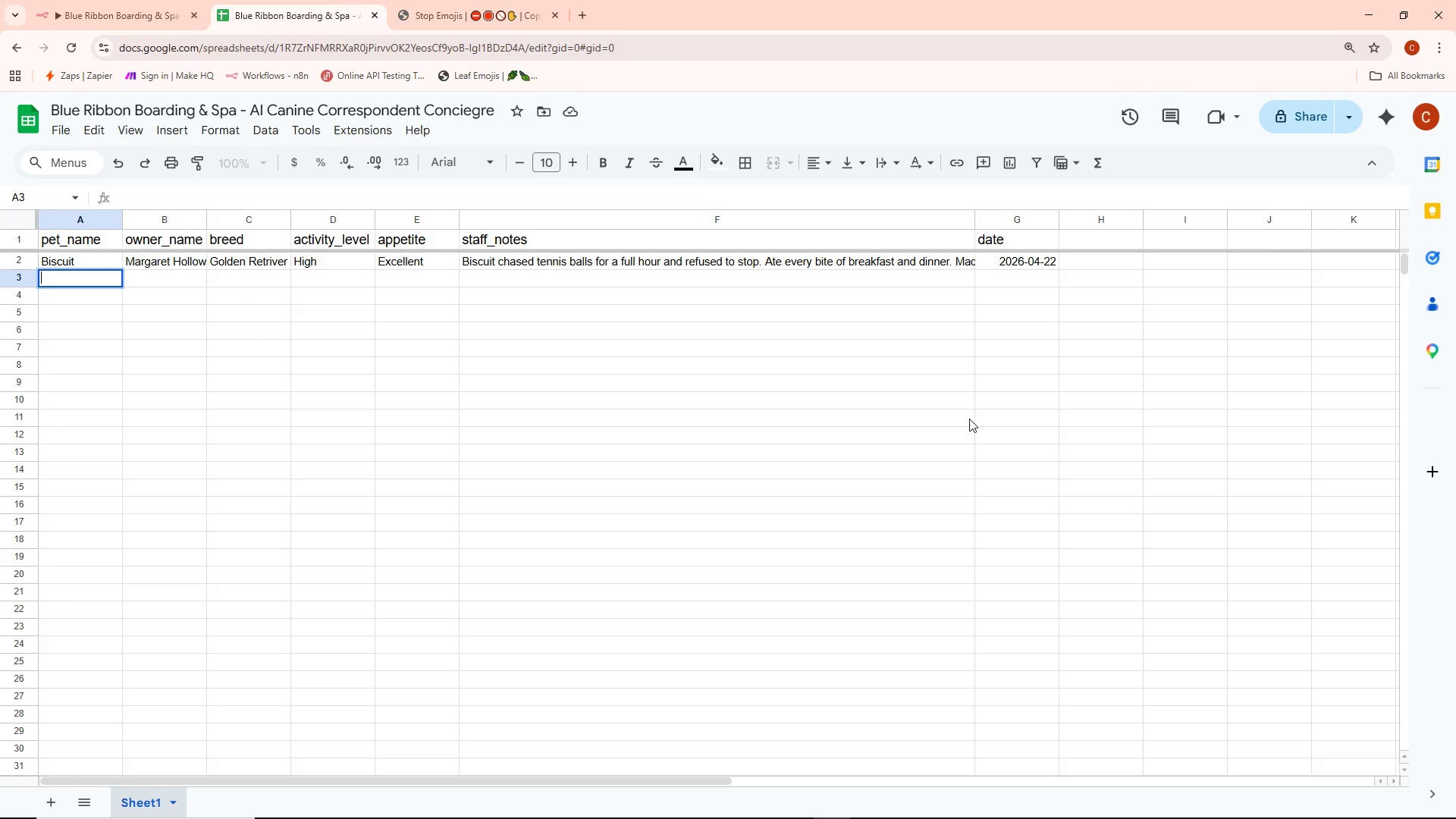 
type(Duchess)
 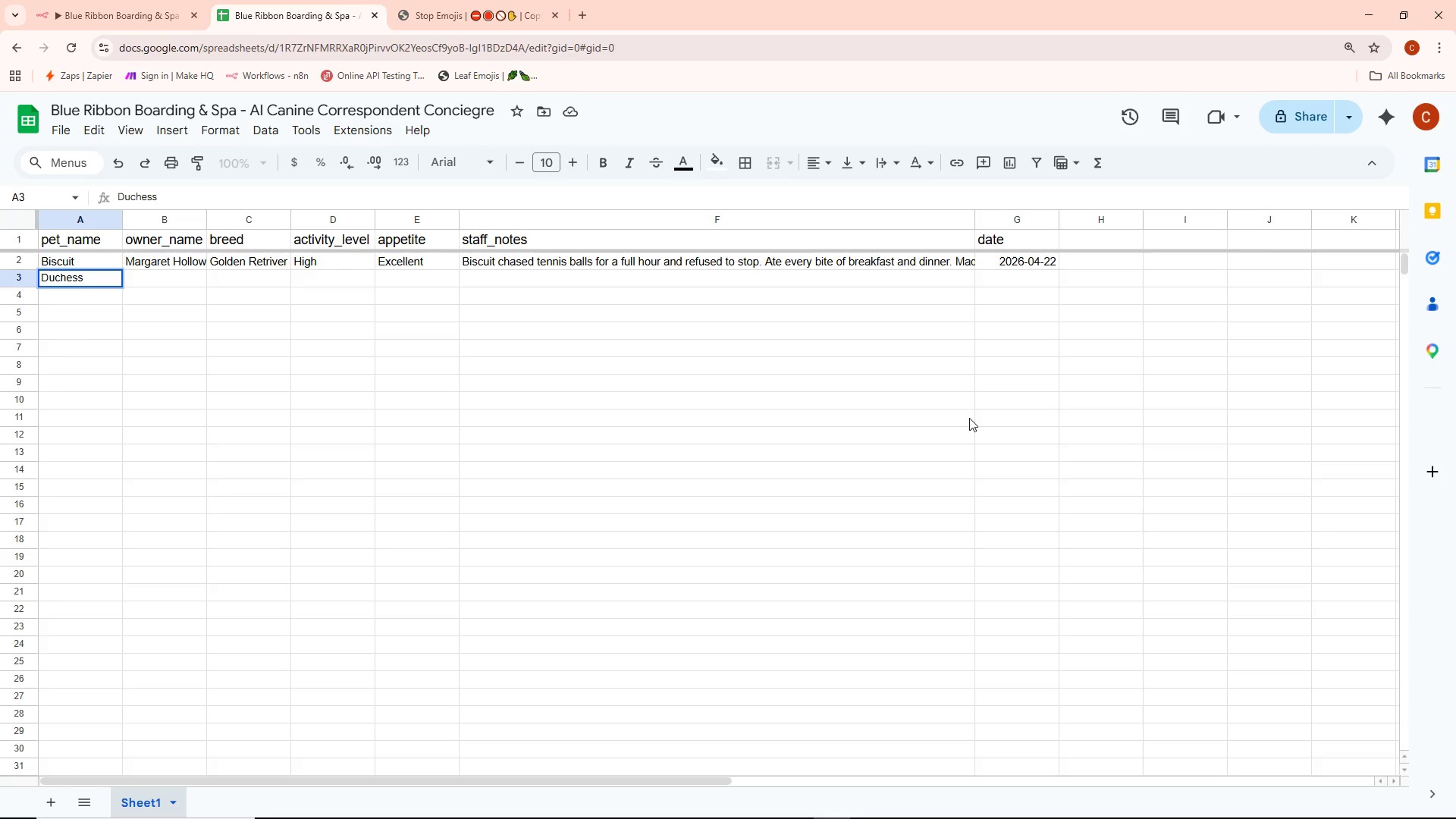 
key(Enter)
 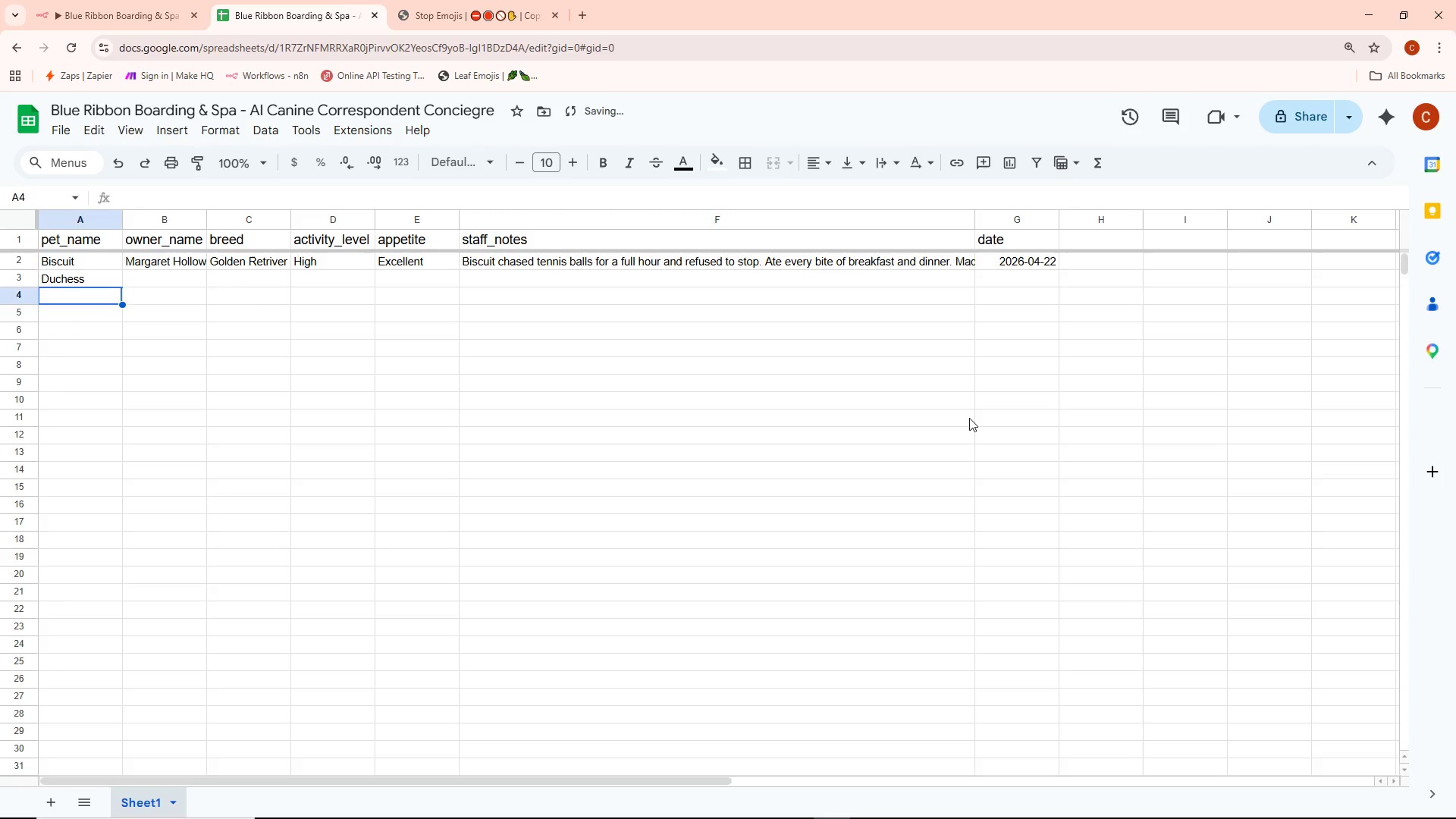 
key(ArrowRight)
 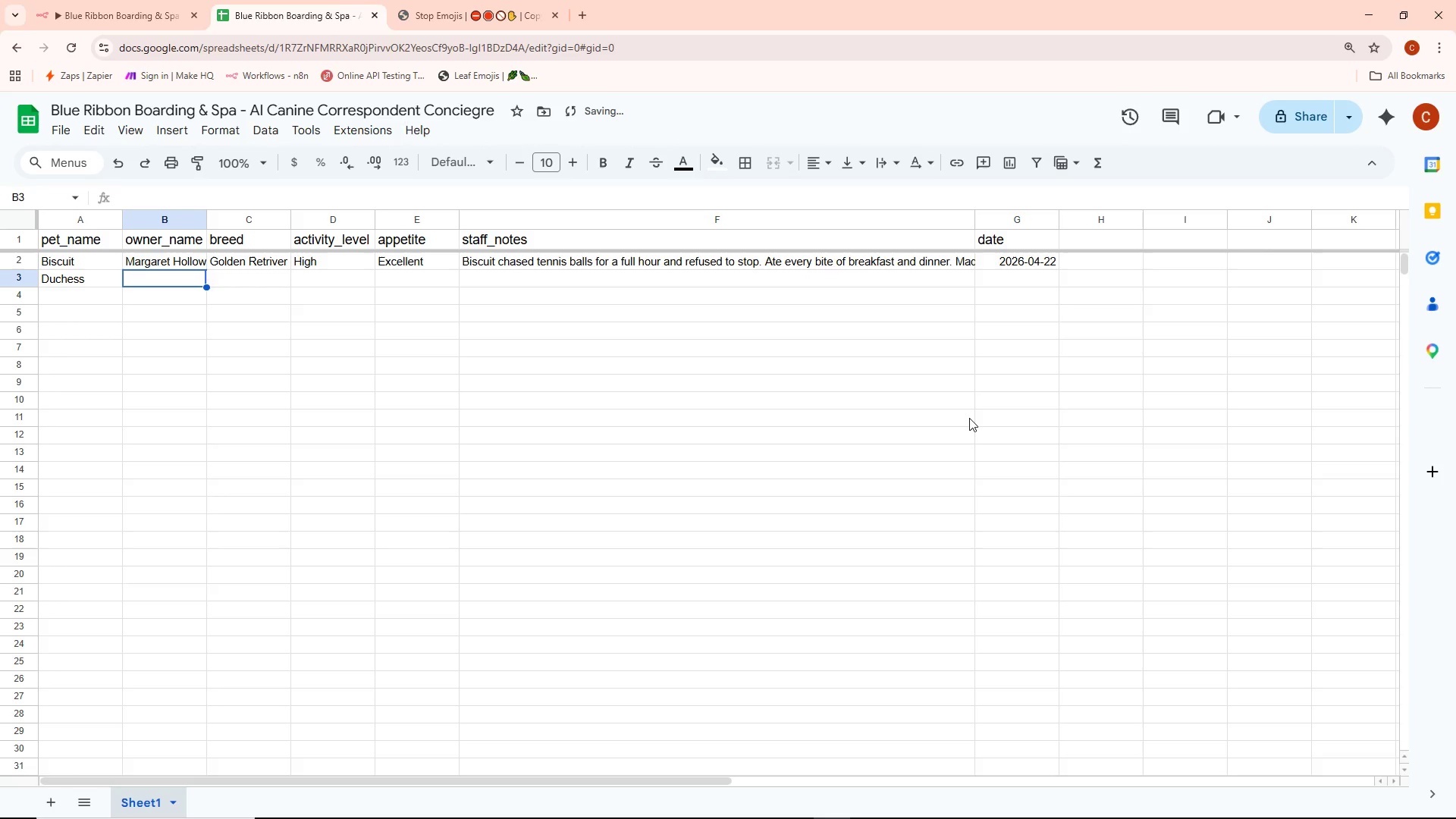 
key(ArrowUp)
 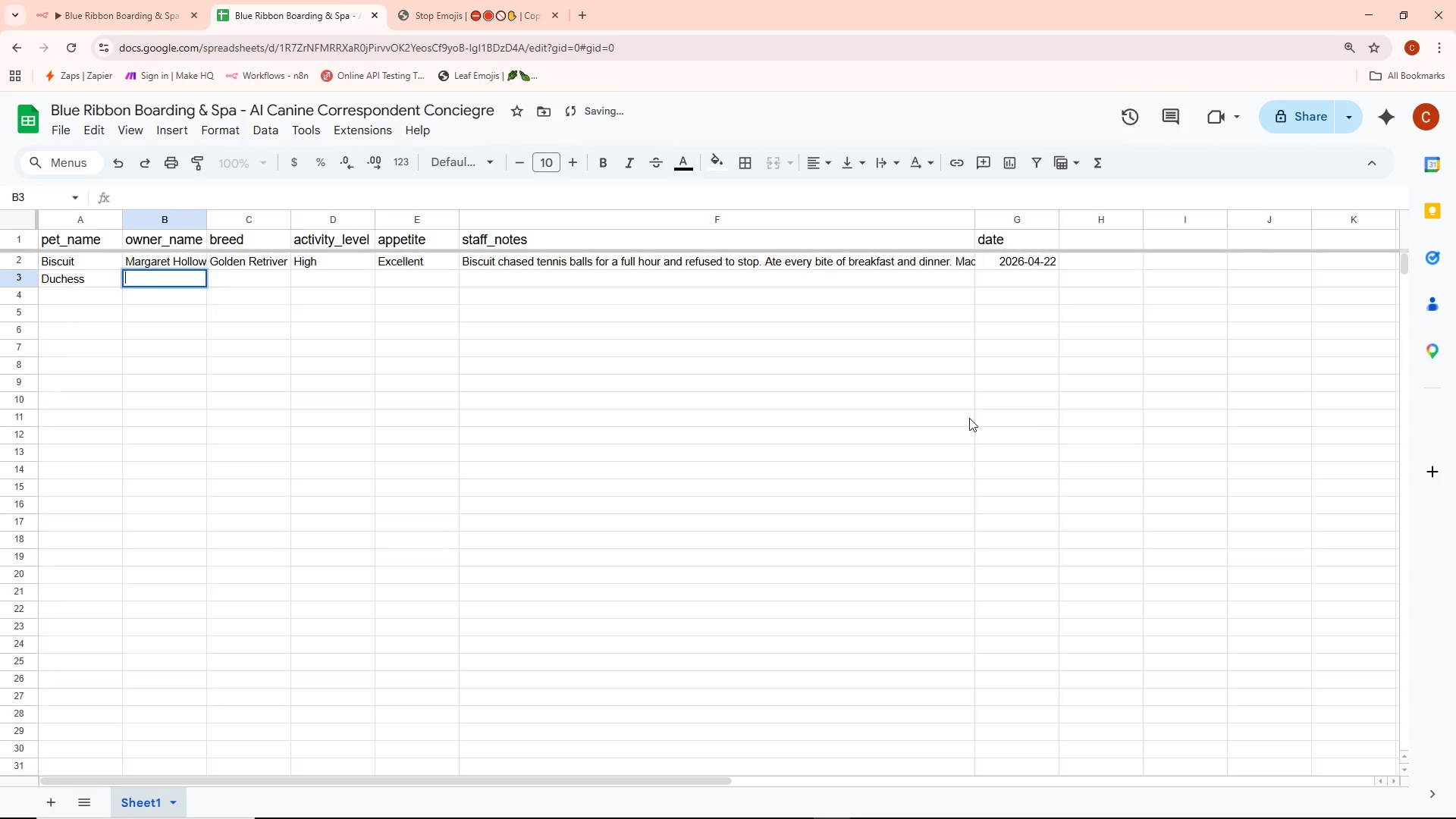 
key(Enter)
 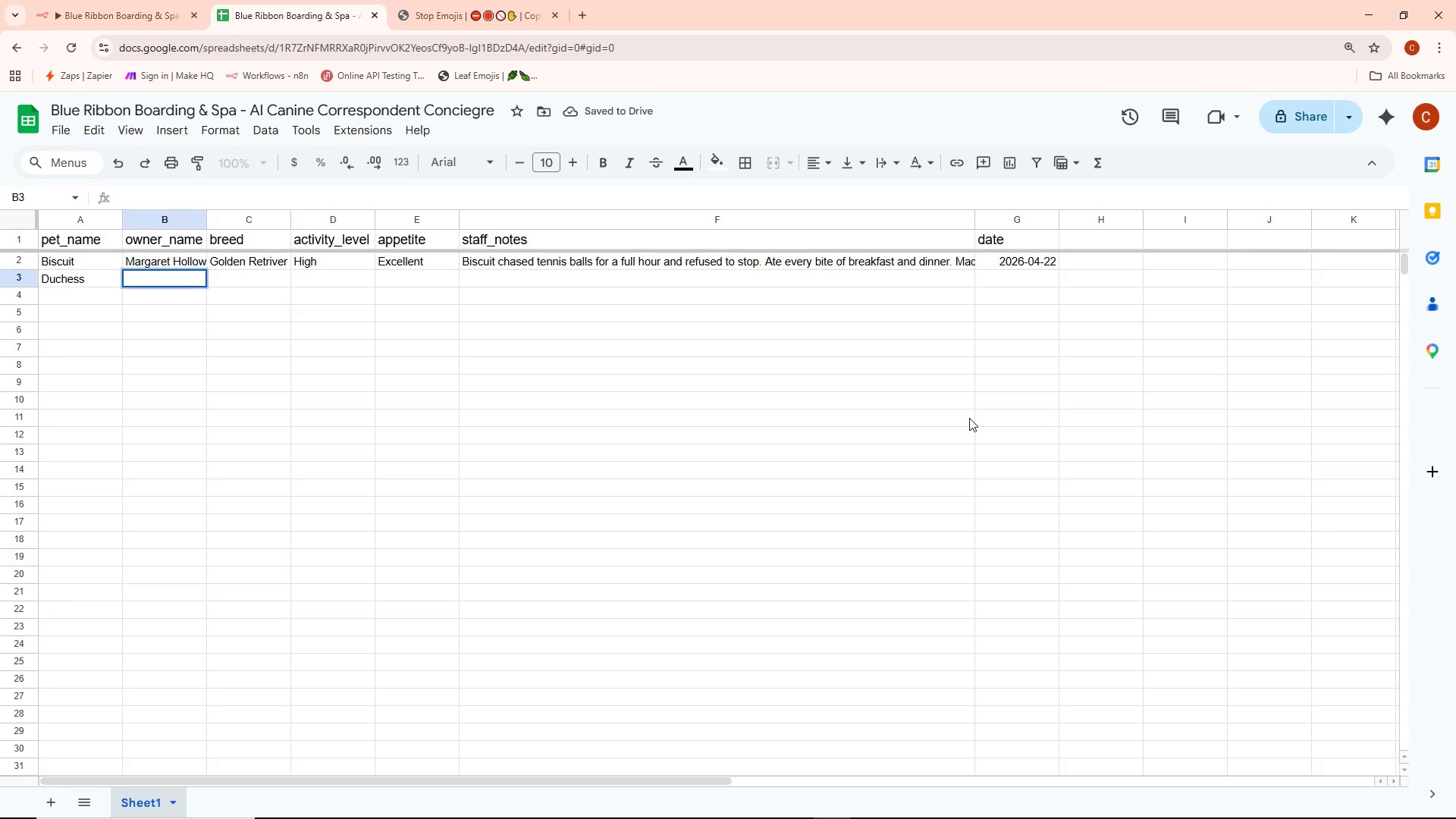 
type(Raymond Sung)
 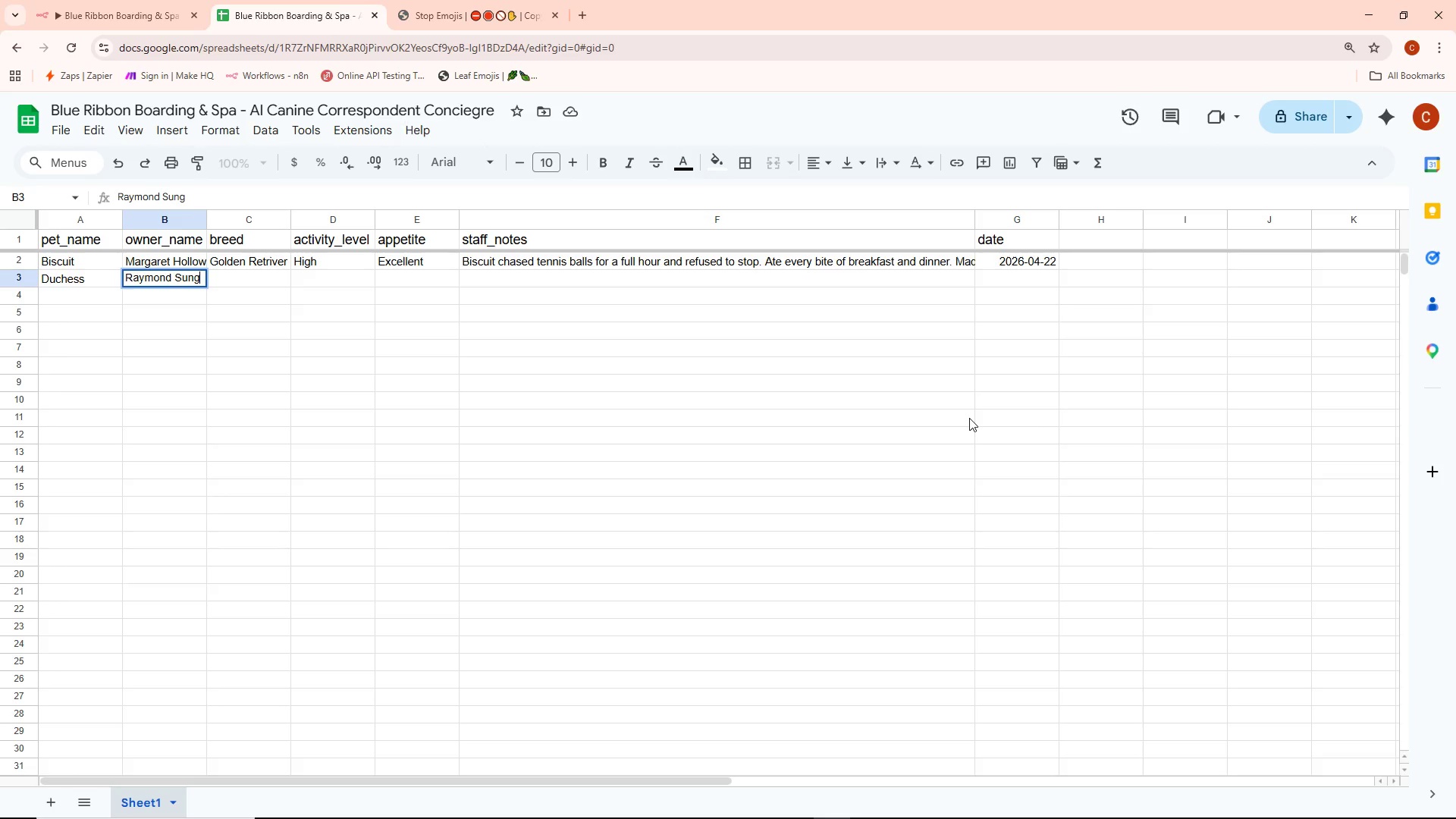 
key(Enter)
 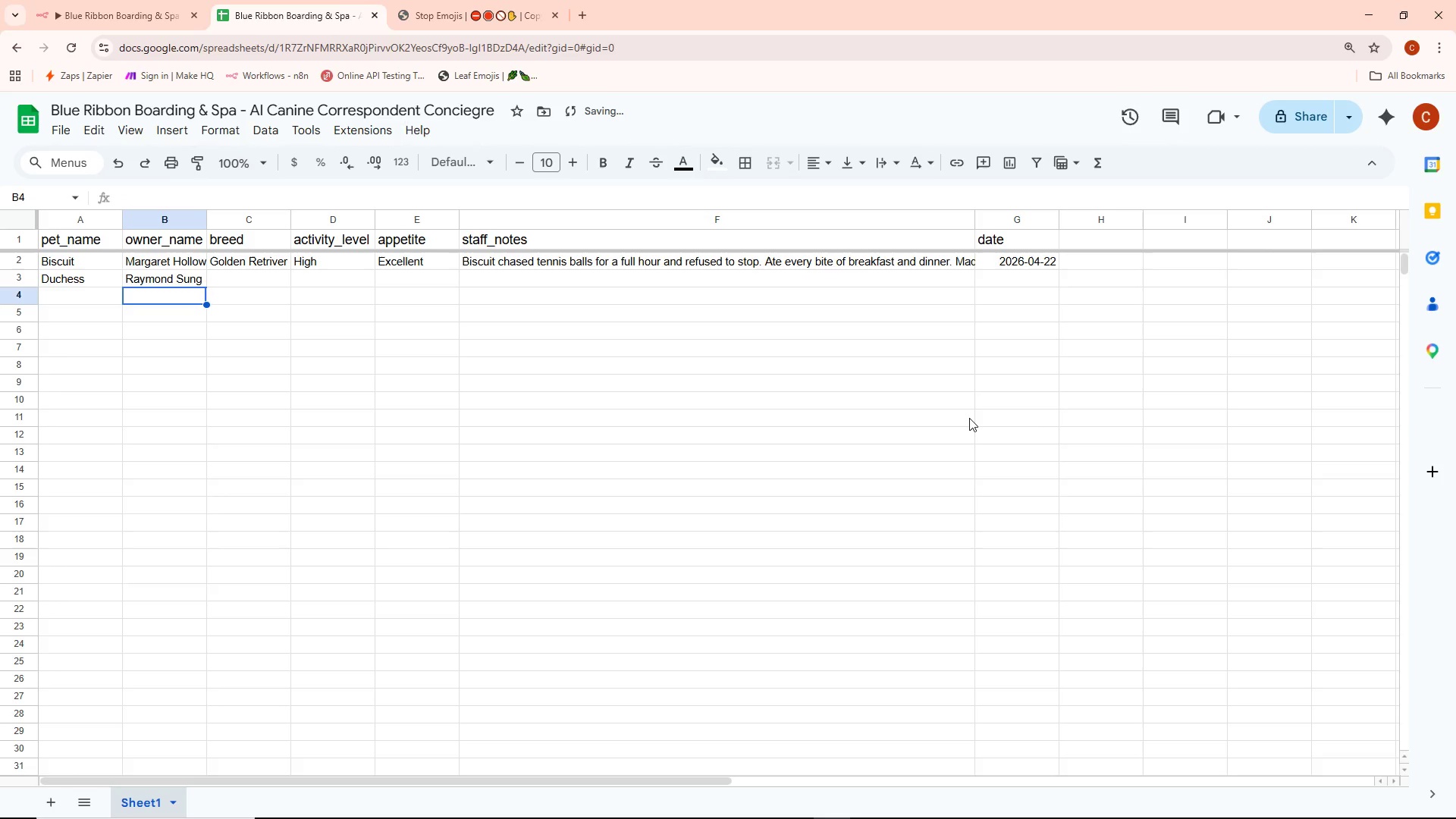 
key(ArrowRight)
 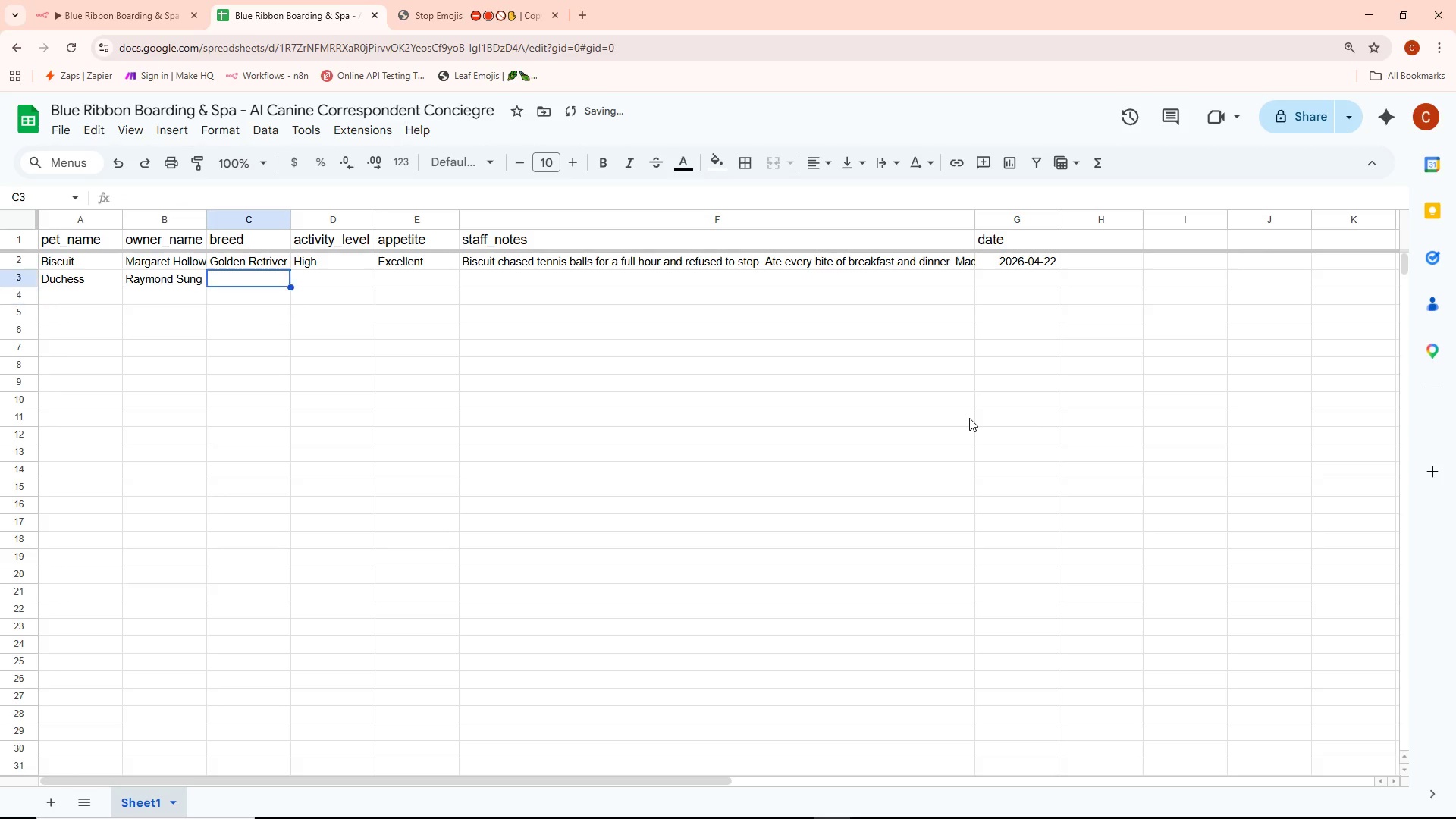 
key(ArrowUp)
 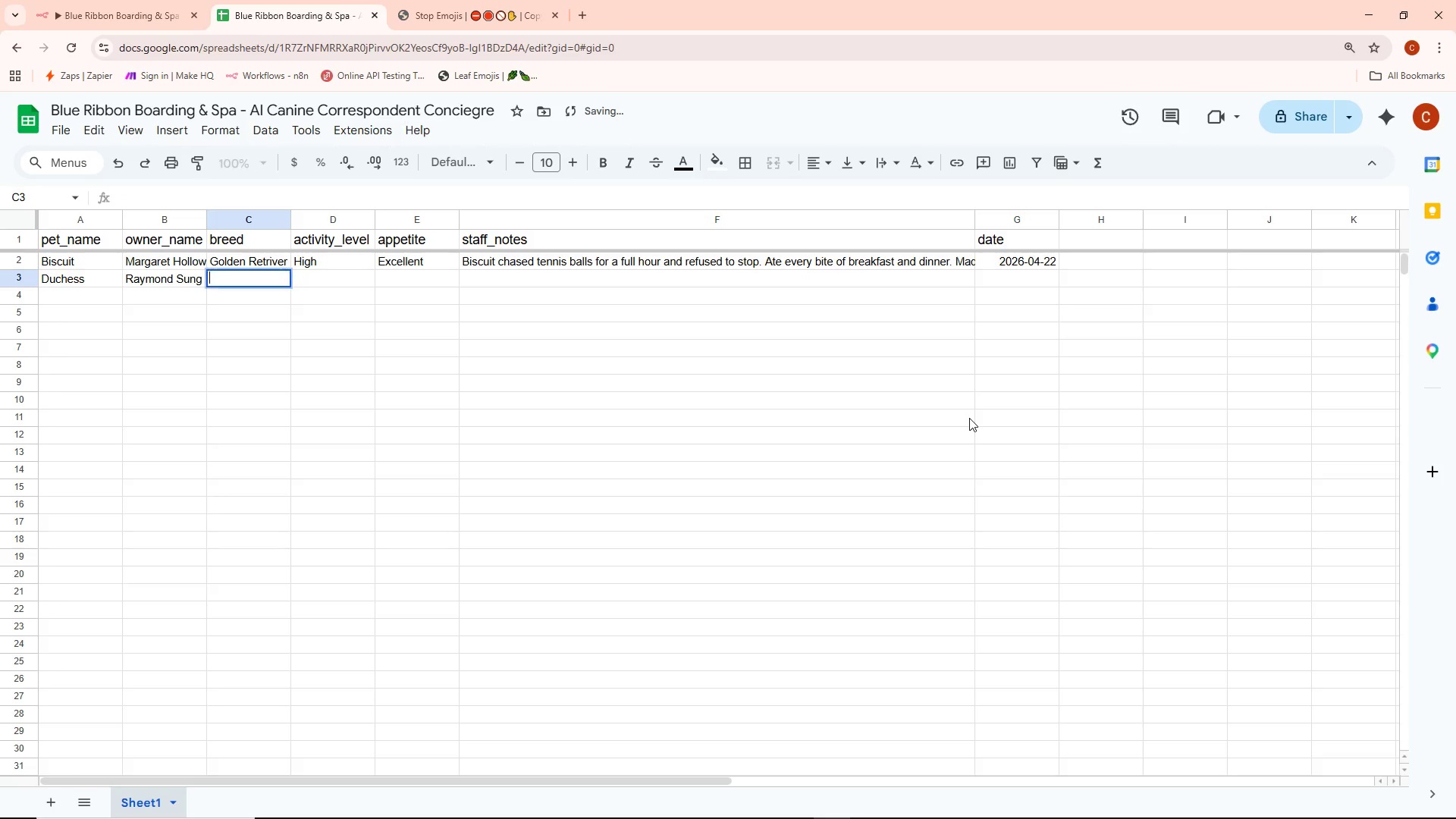 
key(Enter)
 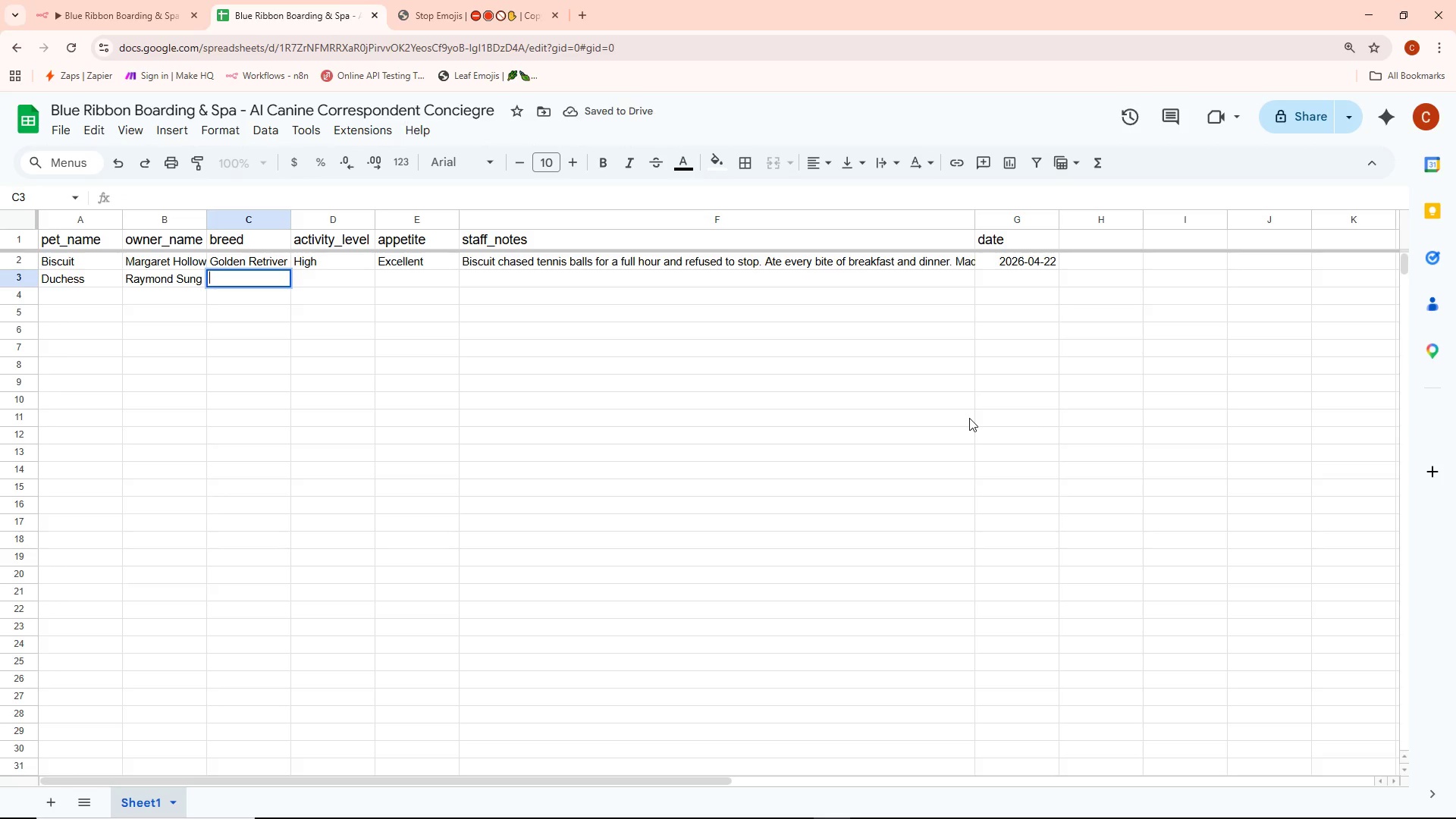 
type(French Buldog)
 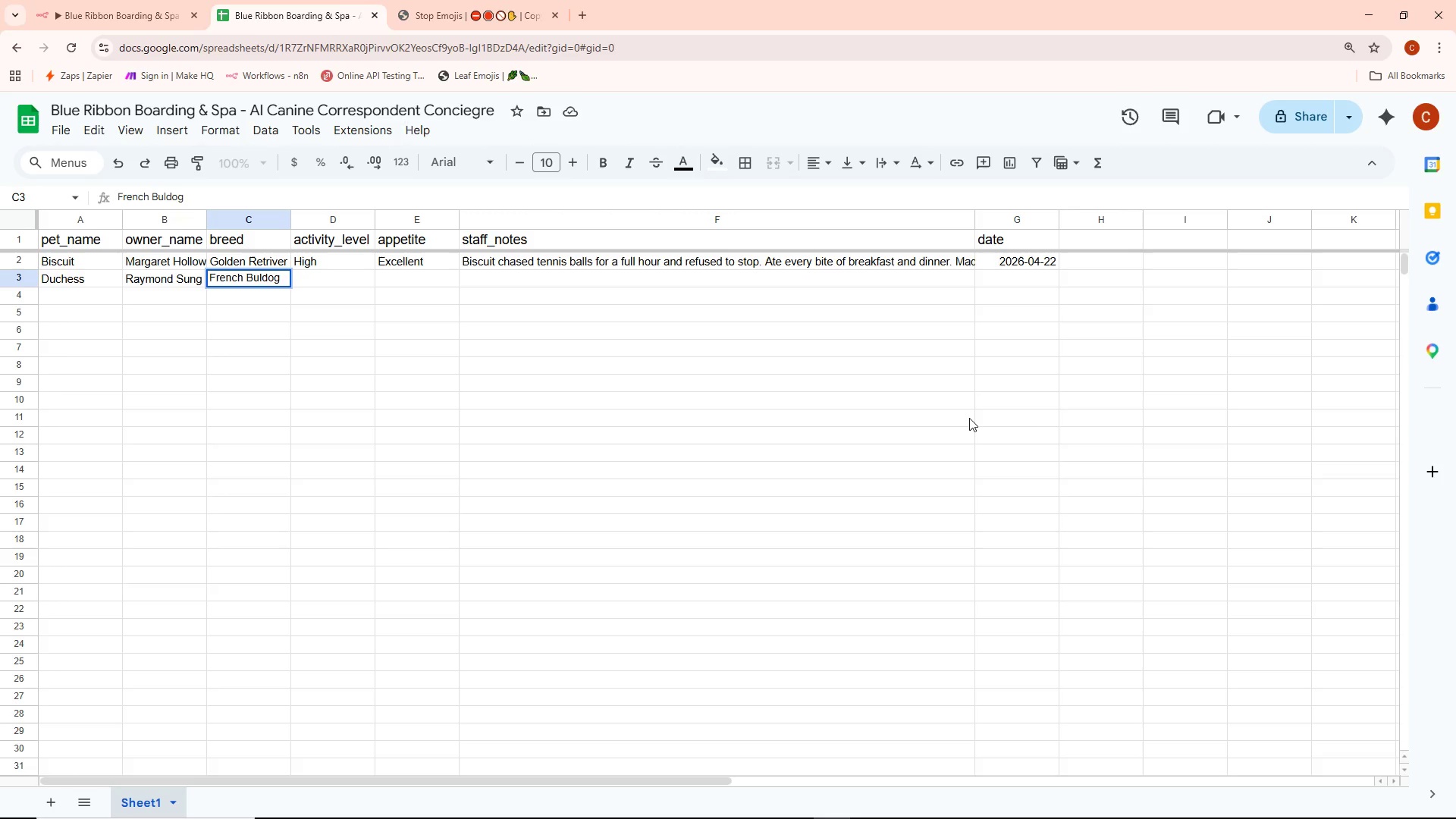 
key(Enter)
 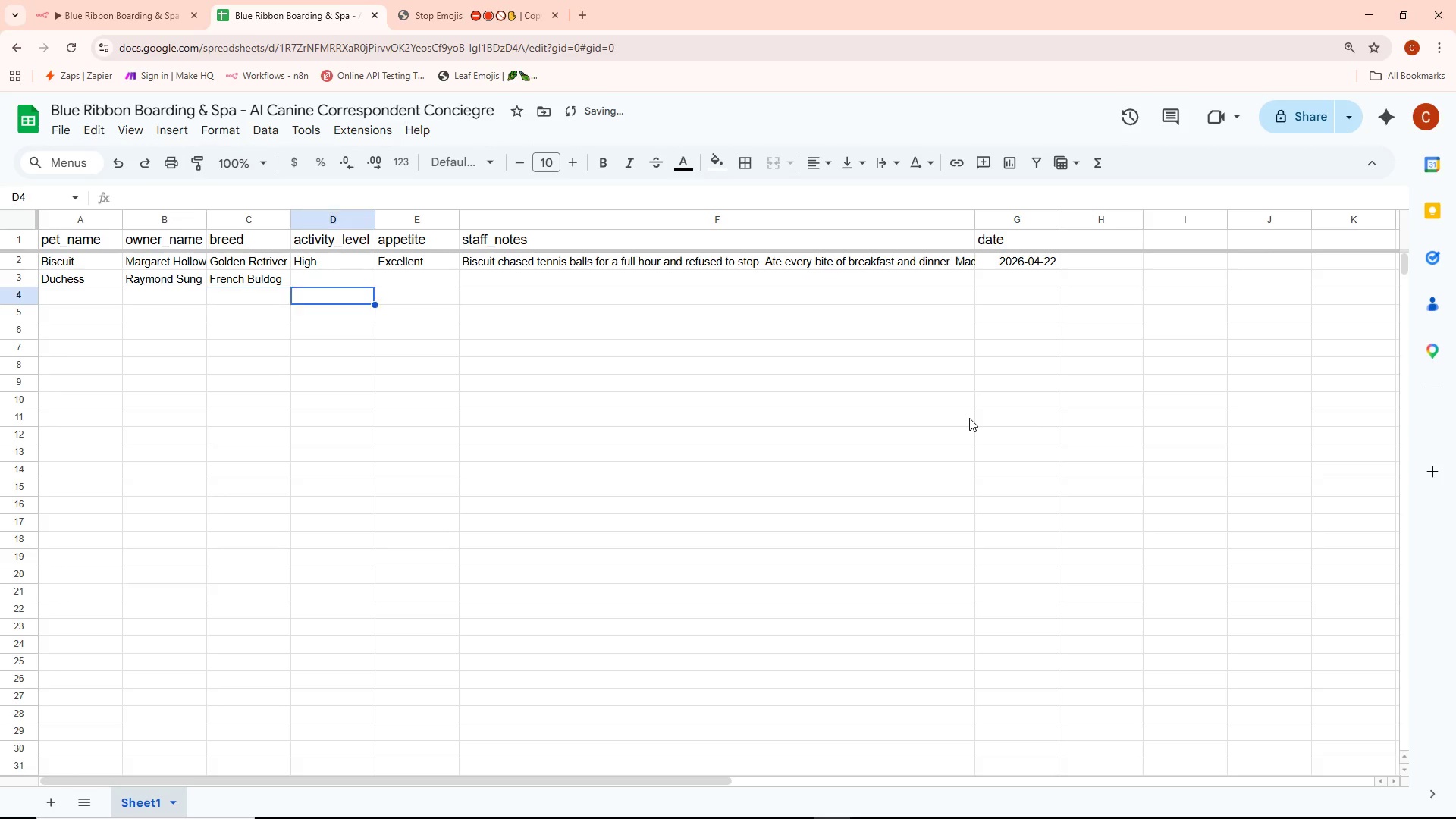 
key(ArrowRight)
 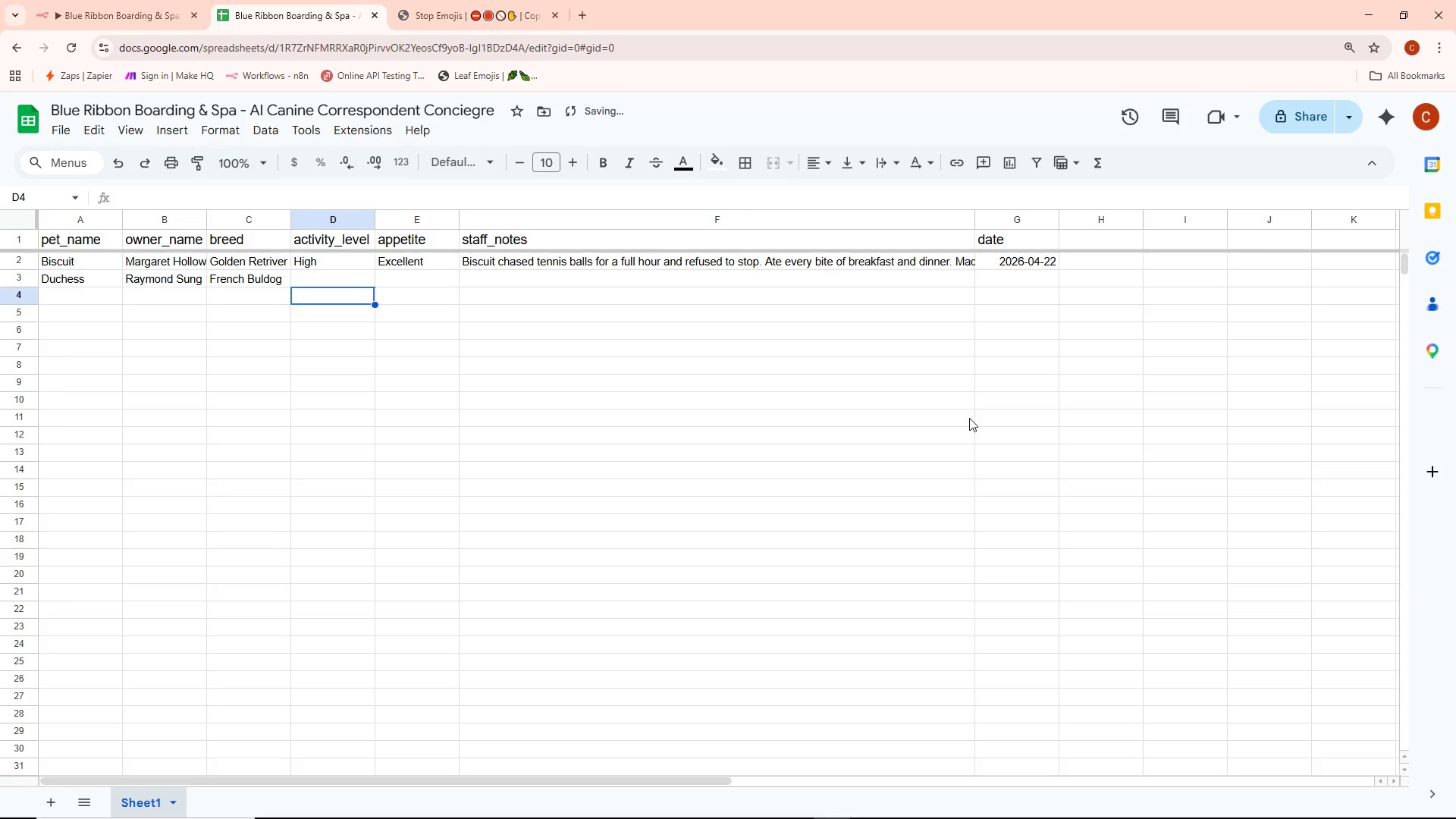 
key(ArrowUp)
 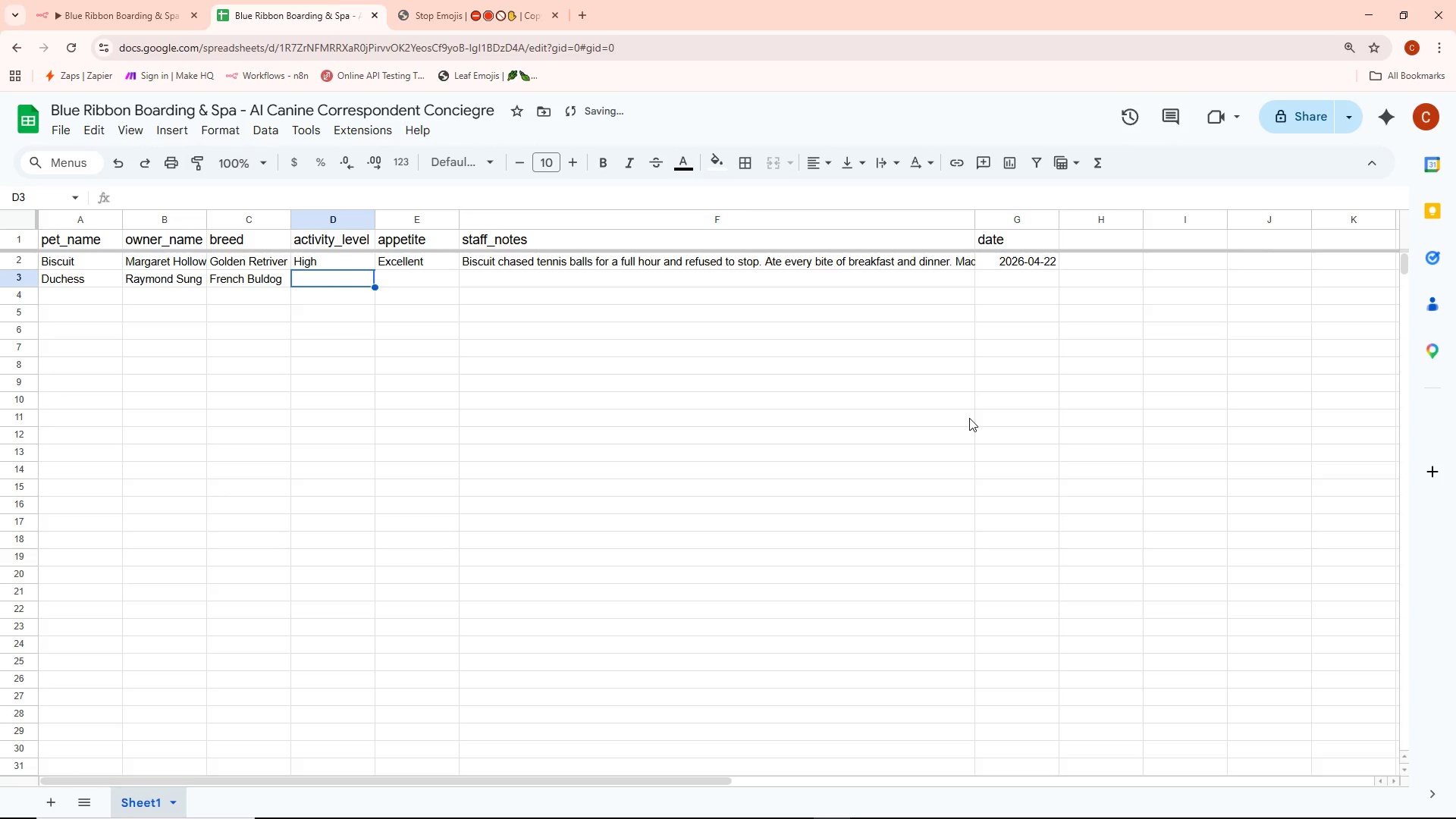 
key(Enter)
 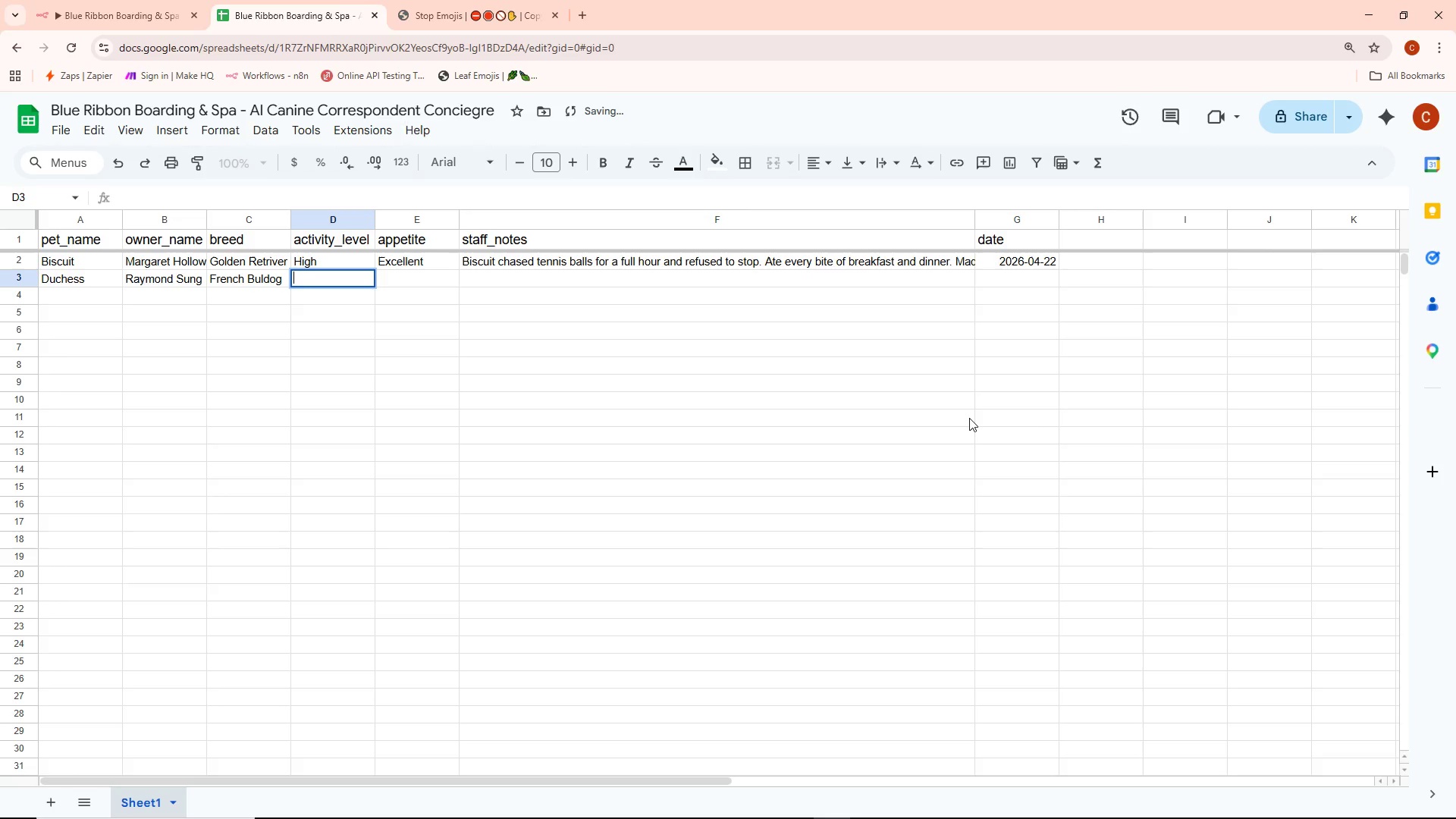 
type(Low)
 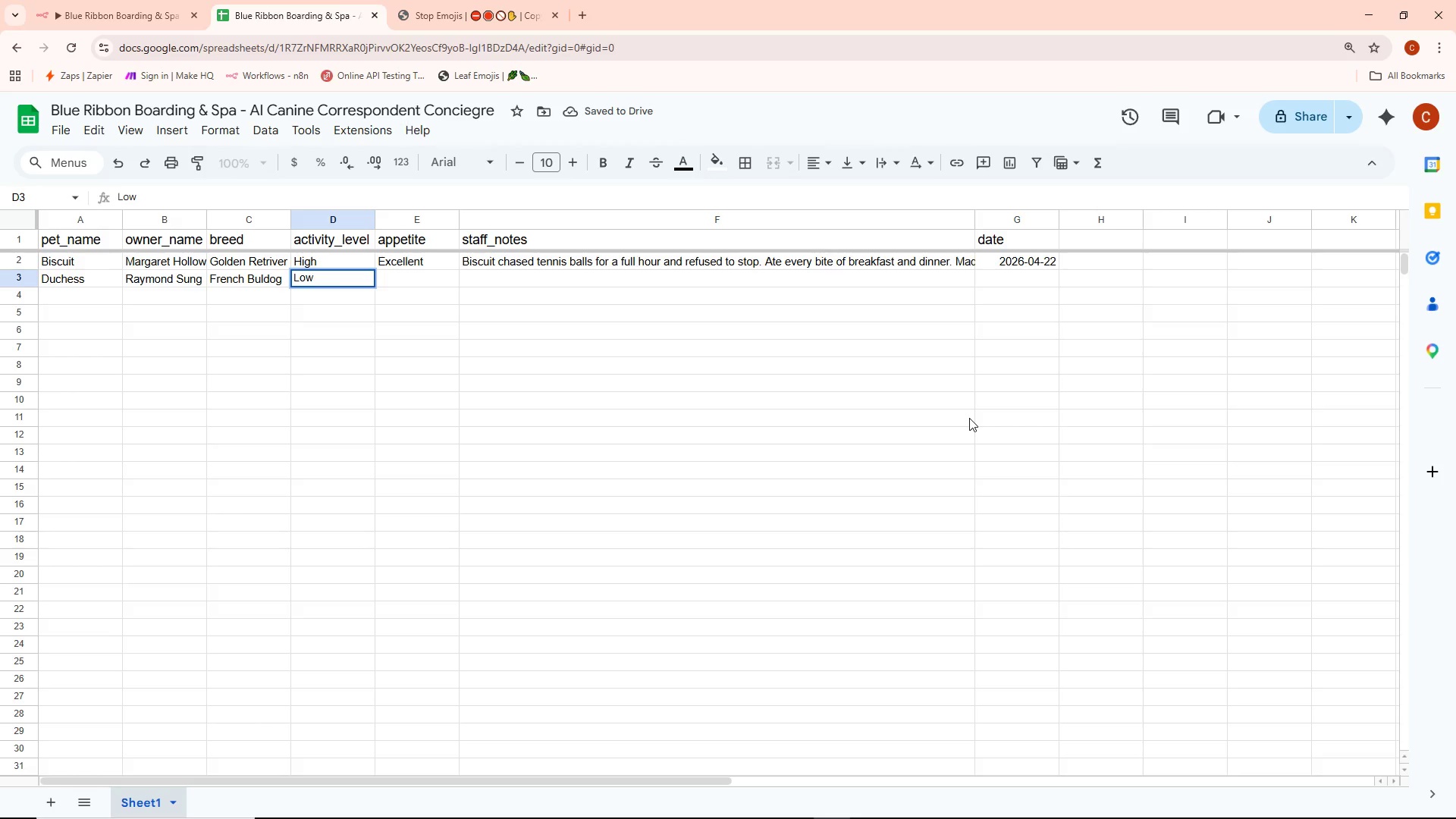 
key(Enter)
 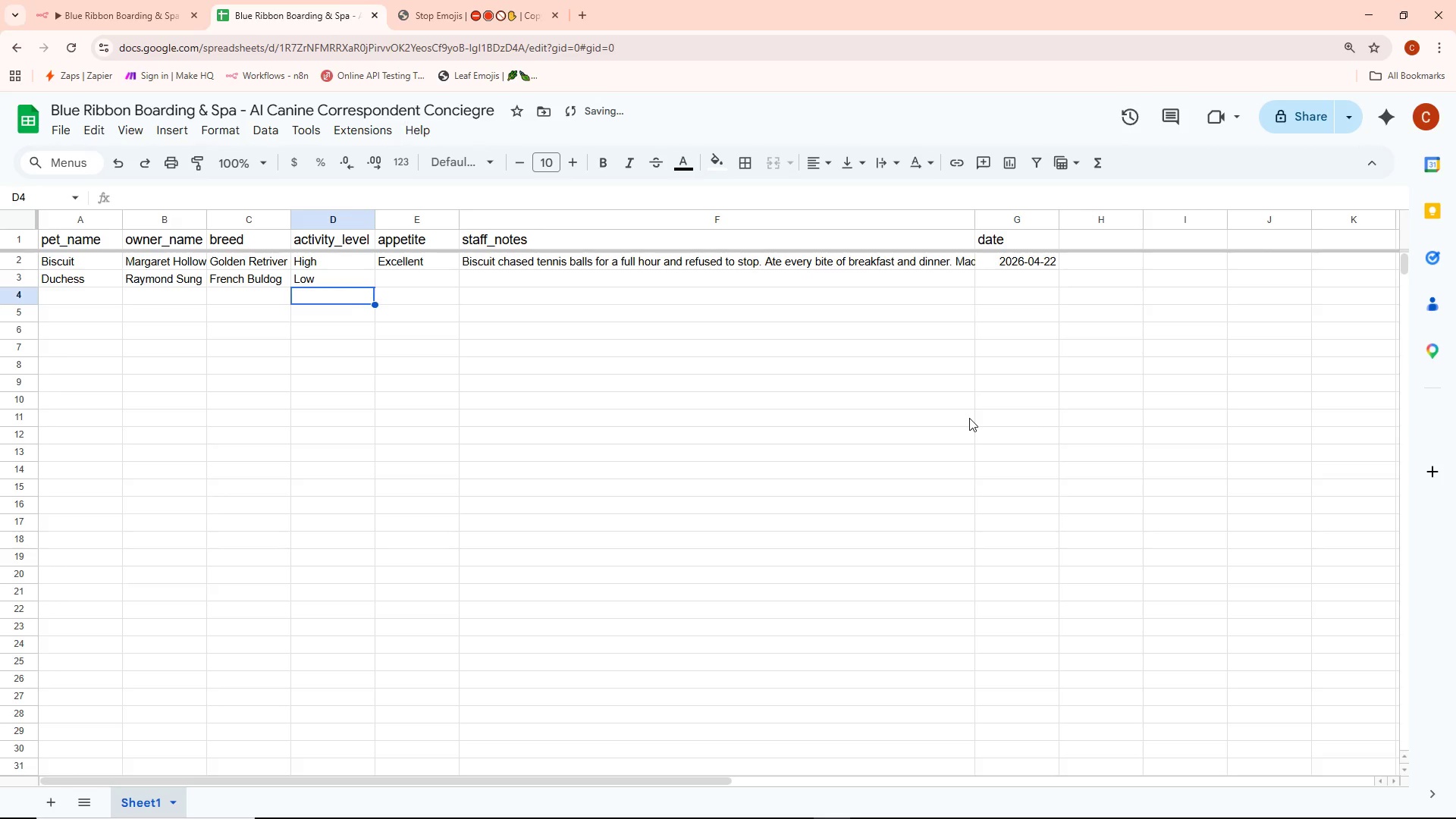 
key(ArrowRight)
 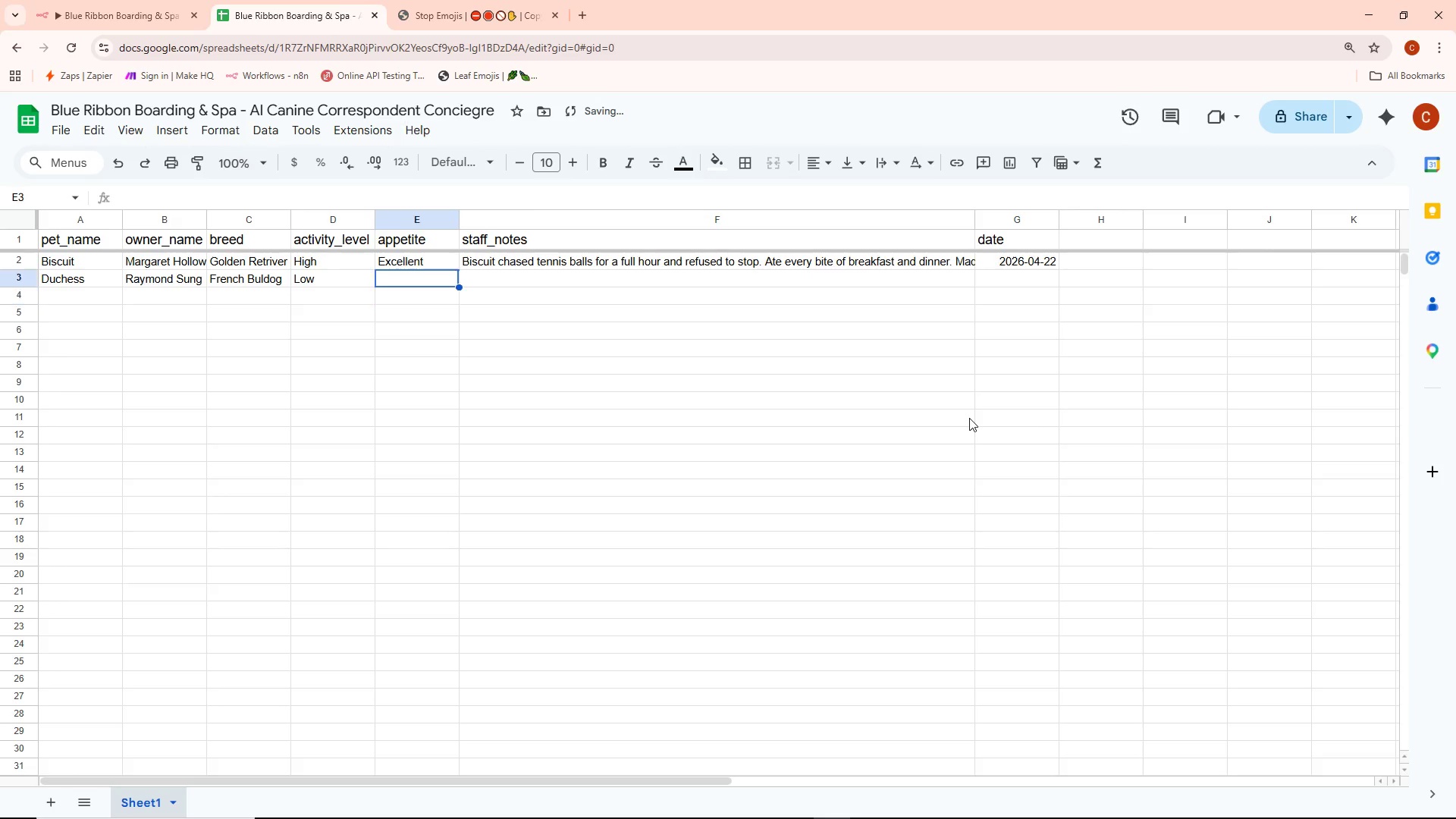 
key(ArrowUp)
 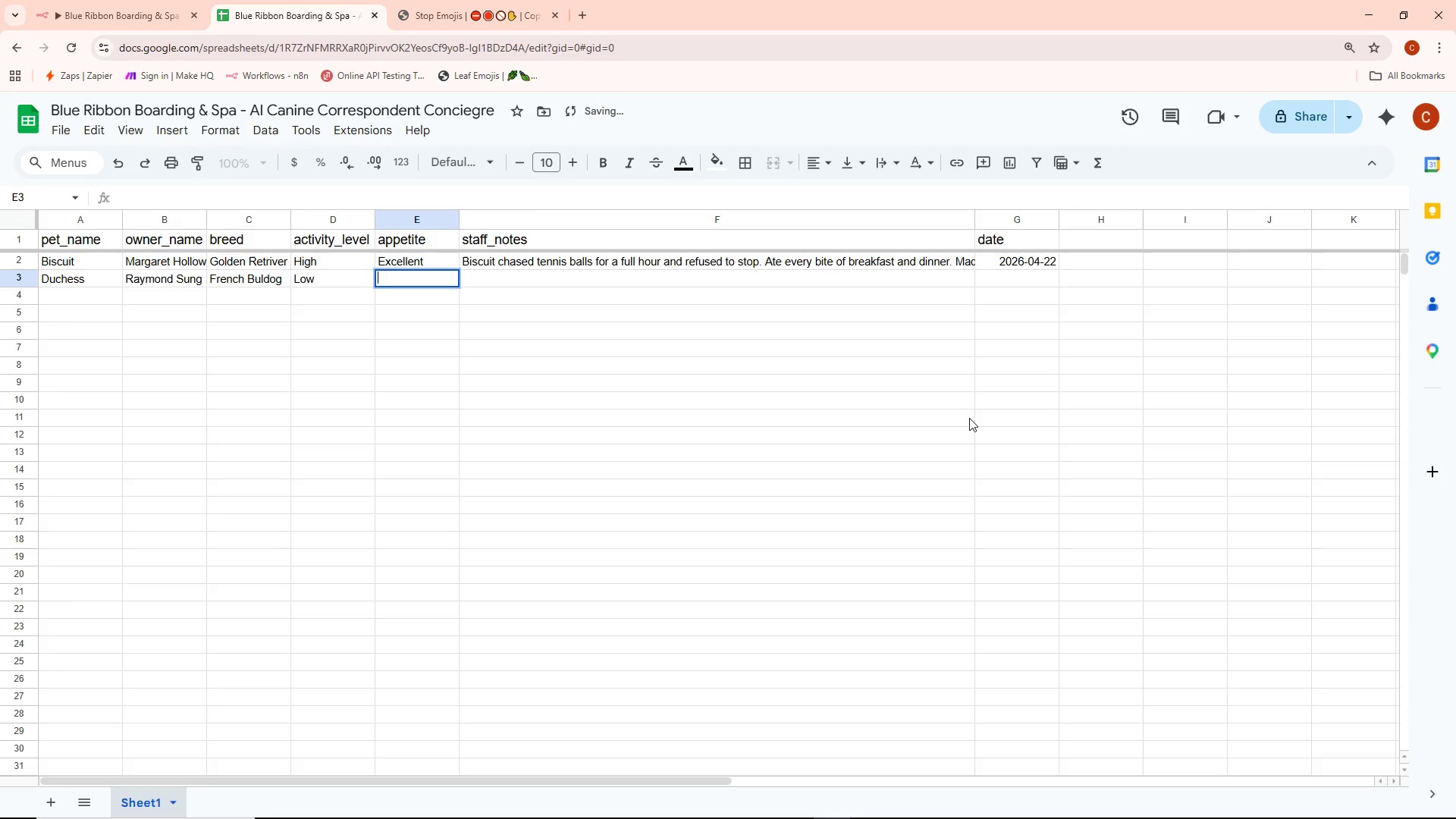 
key(Enter)
 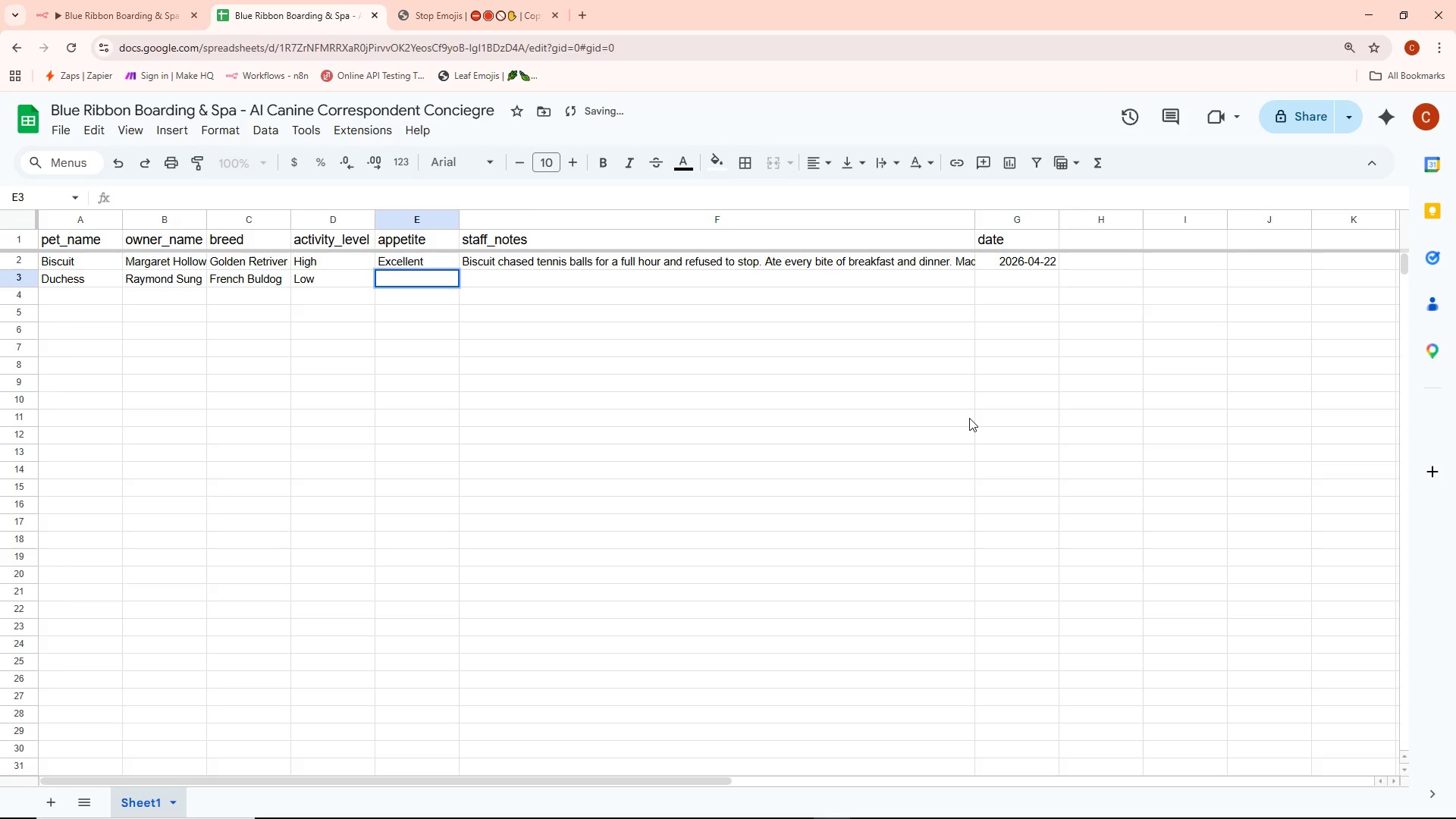 
type(Moderate)
 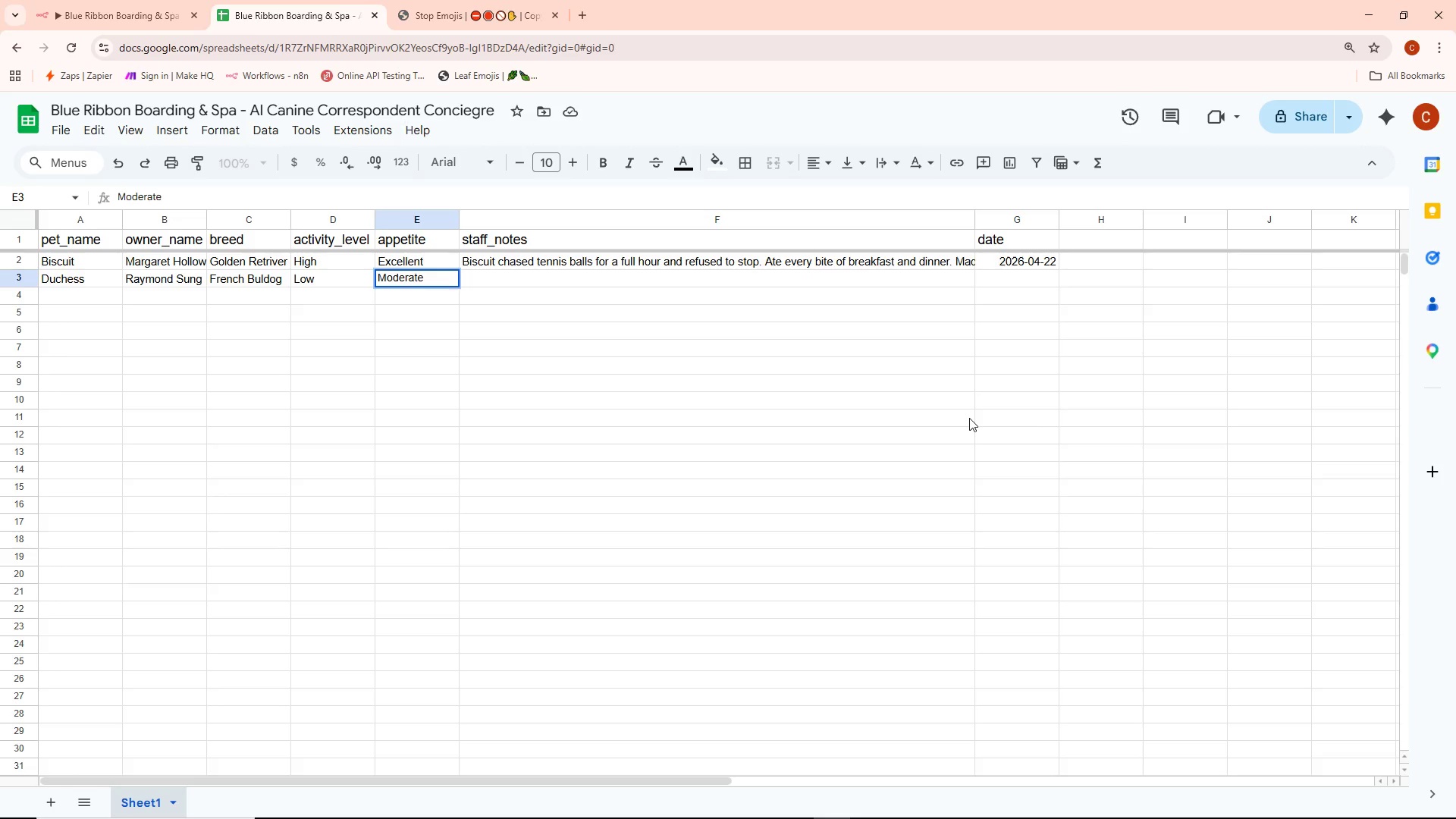 
key(Enter)
 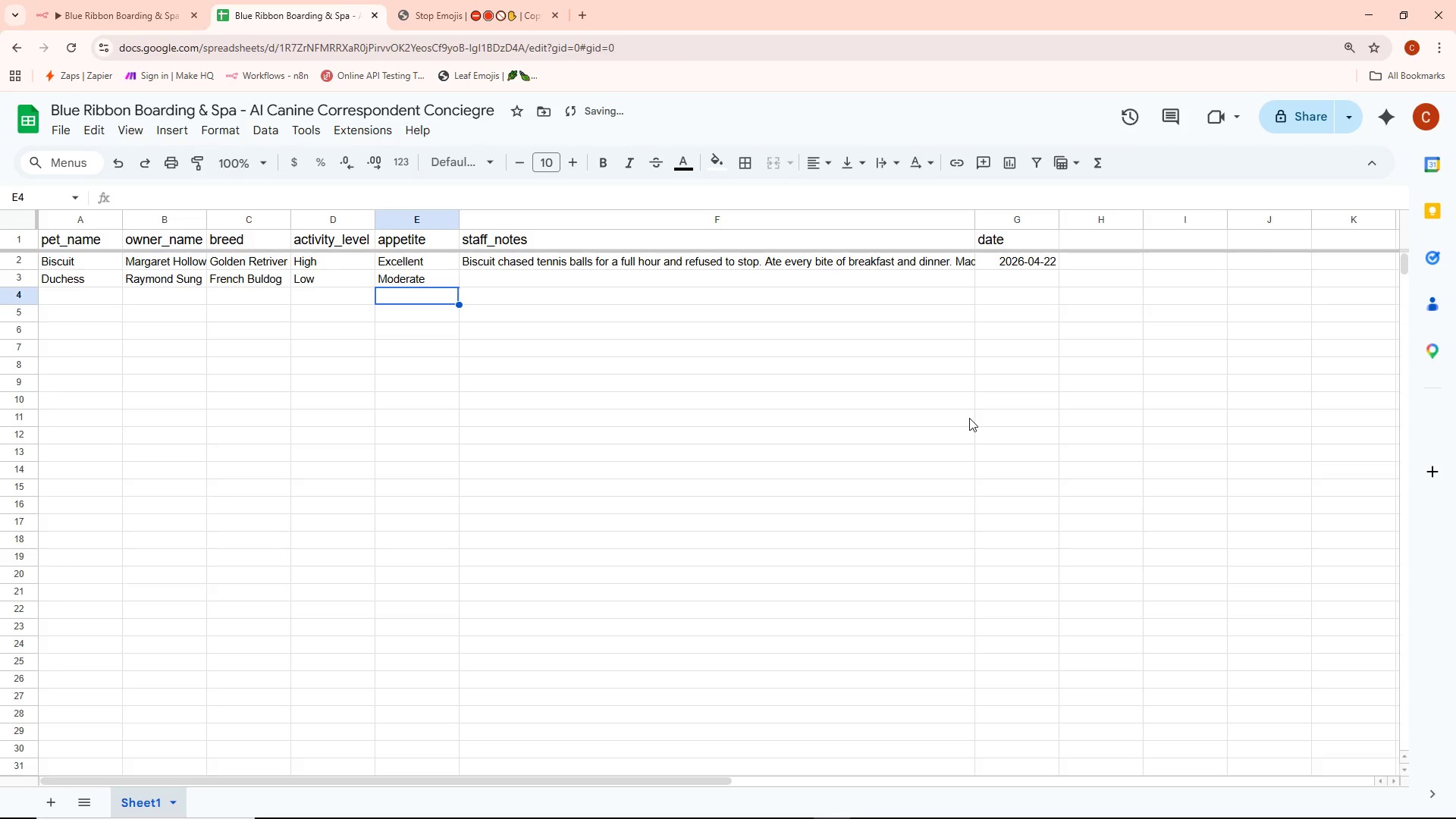 
key(ArrowRight)
 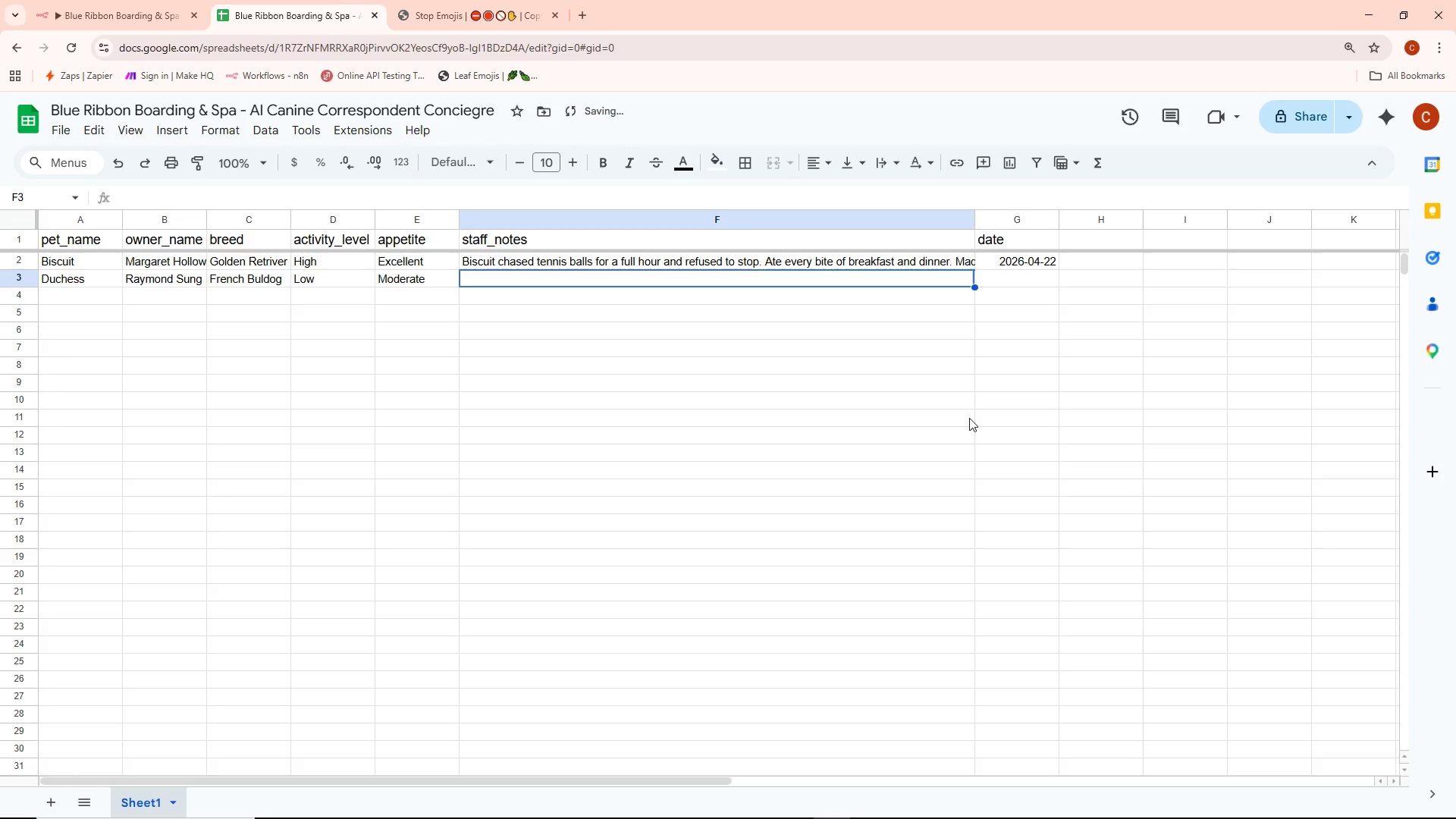 
key(ArrowUp)
 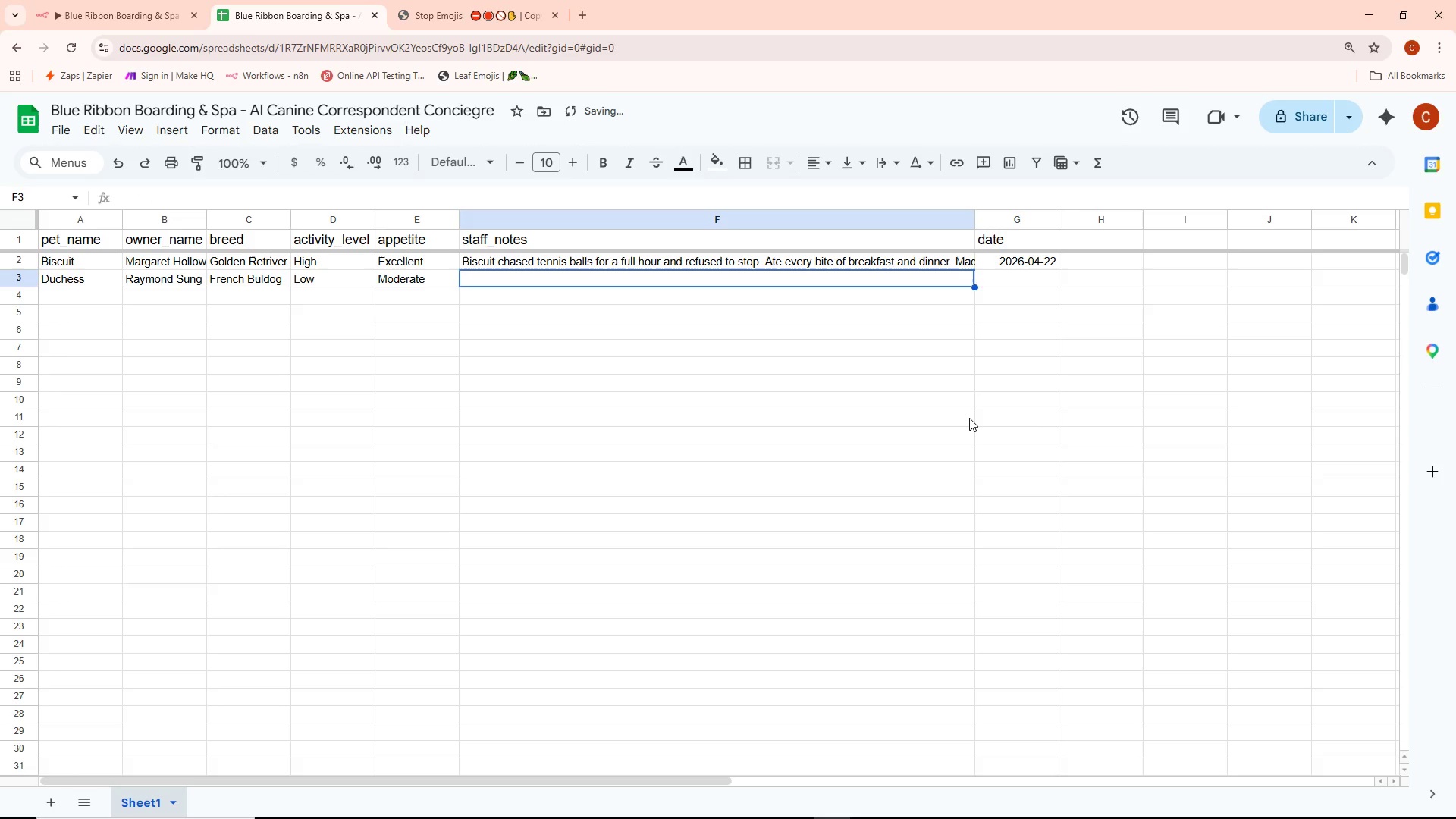 
key(Enter)
 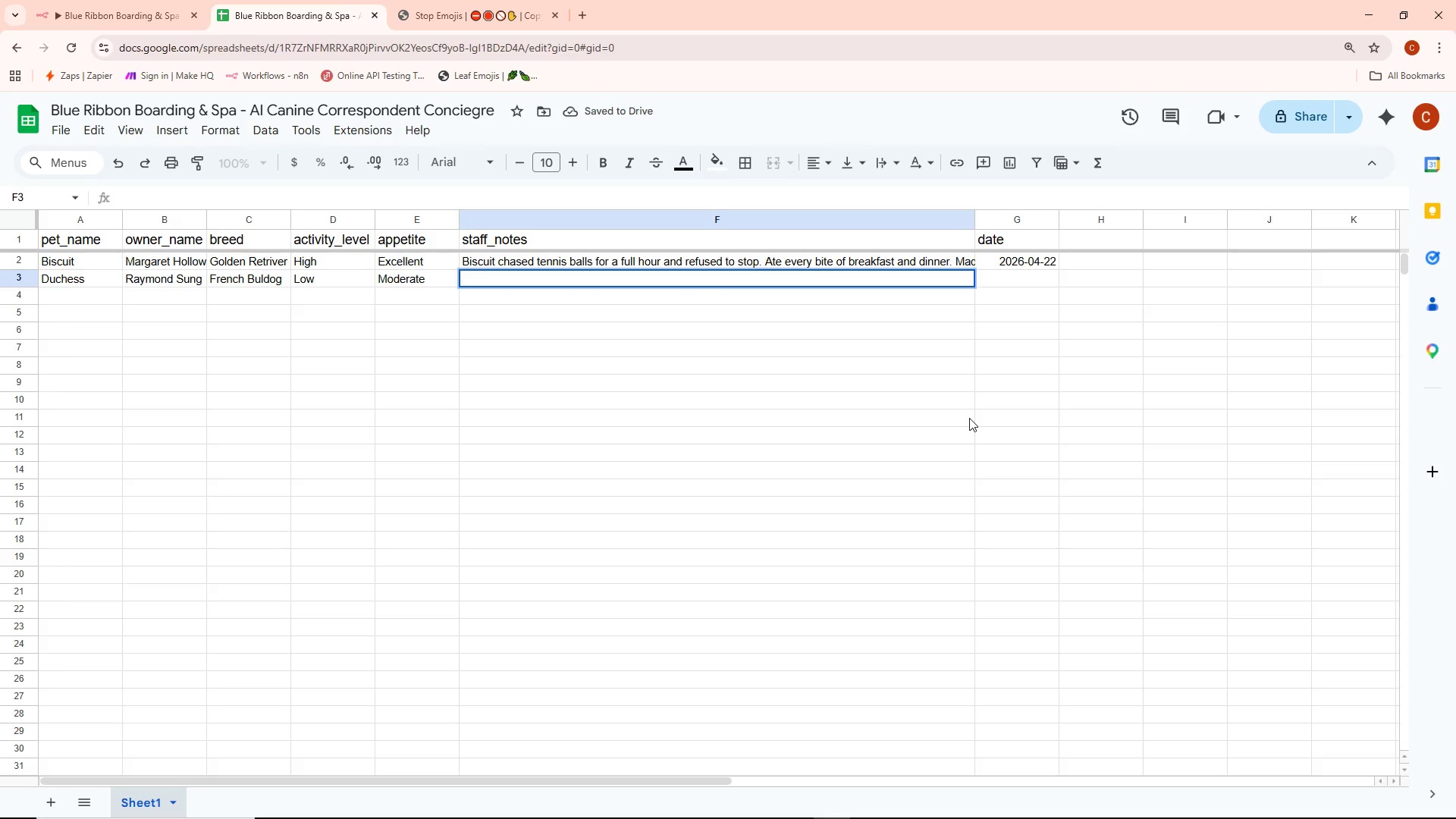 
type(Duchess preferred the spa lounge)
 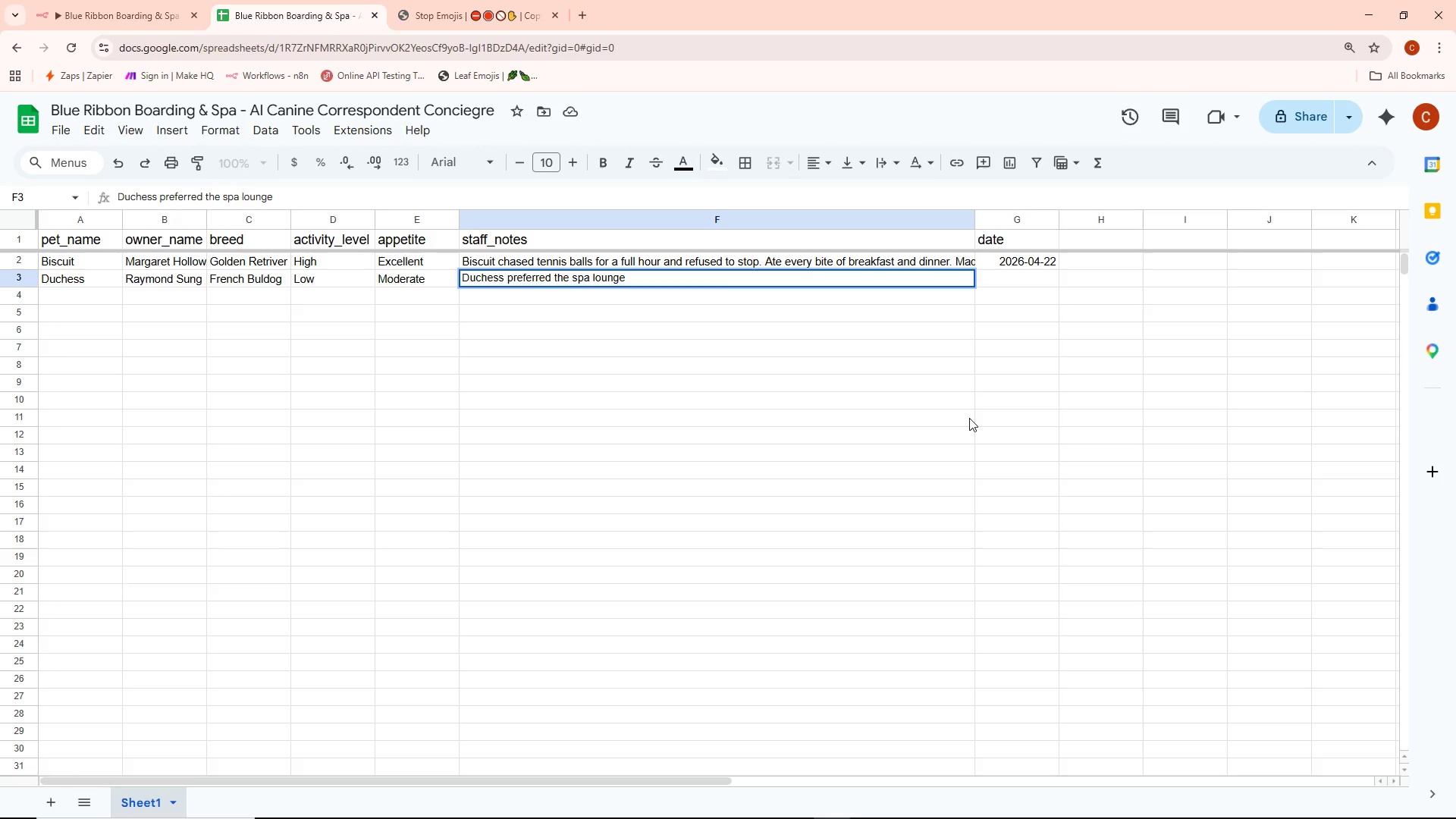 
type( today)
 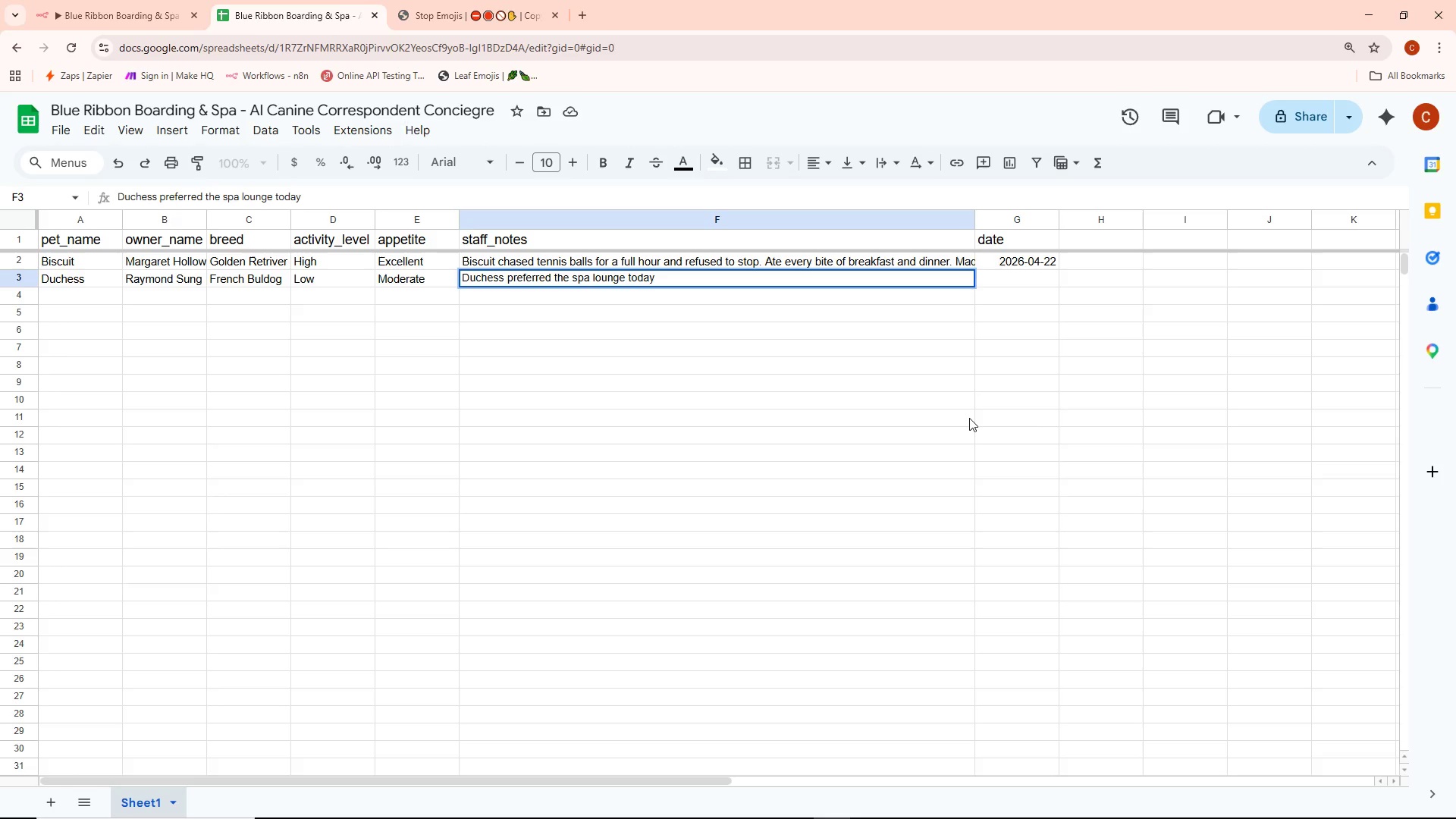 
type( and)
 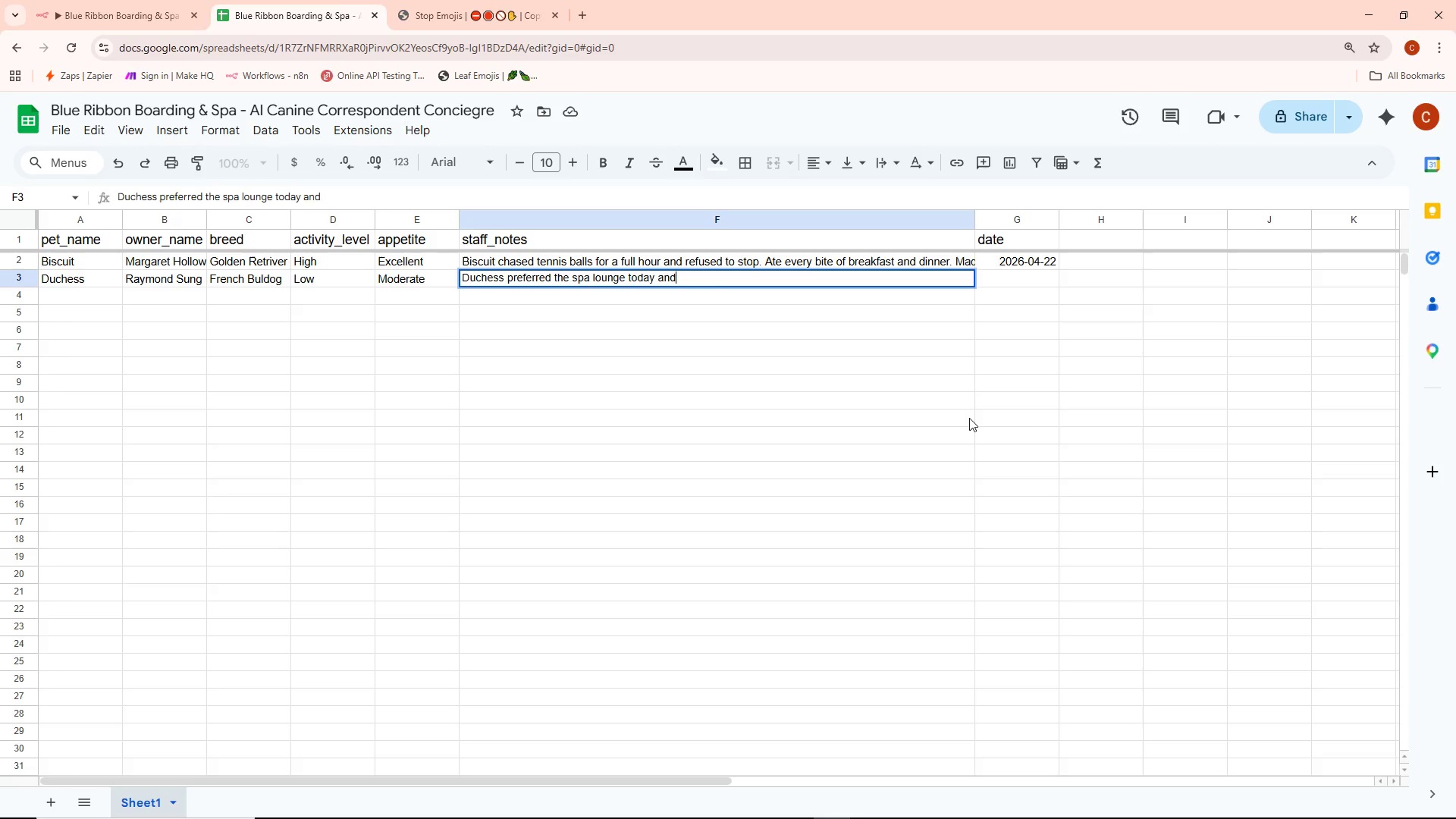 
wait(10.66)
 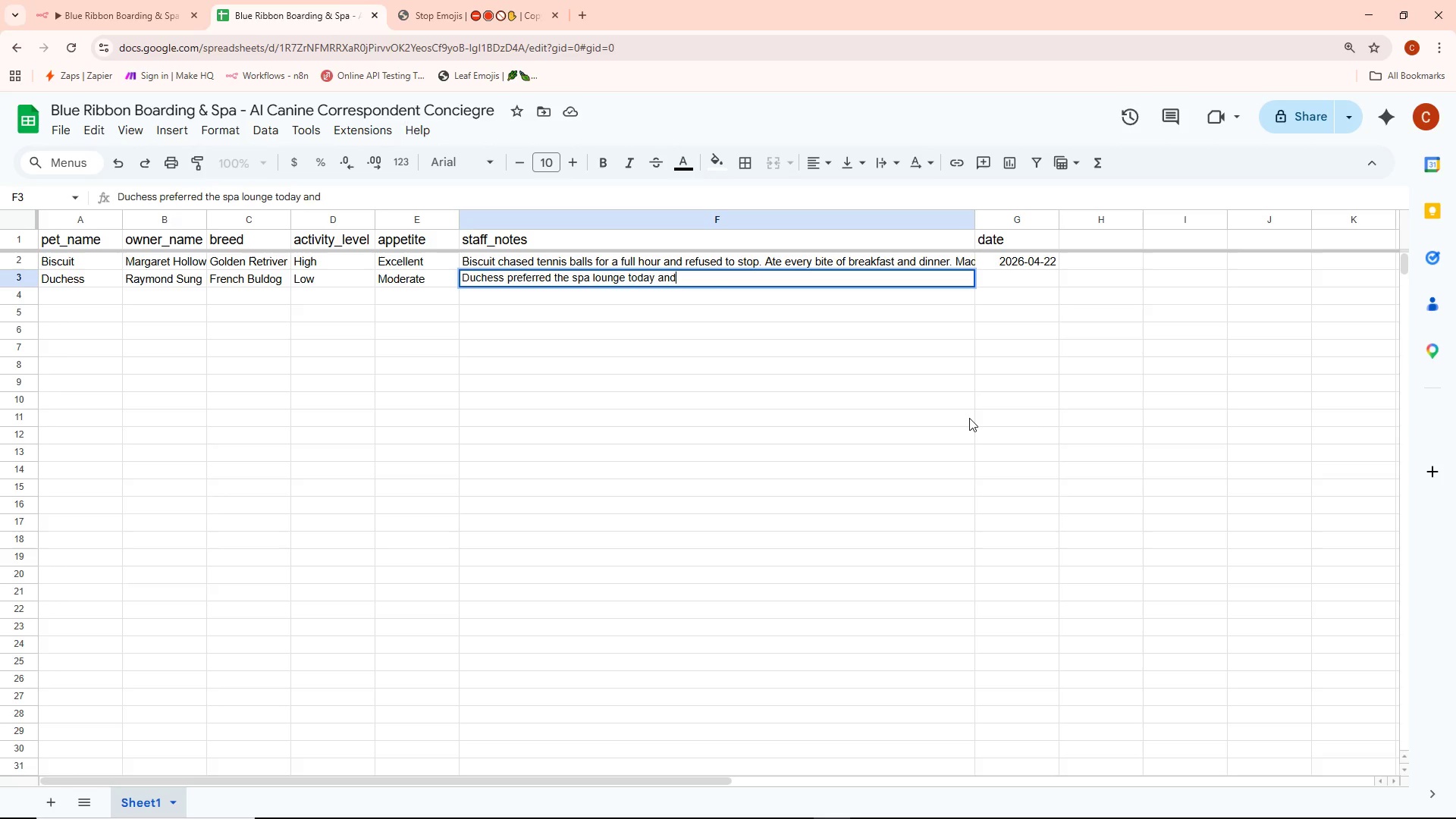 
type( napped on the )
 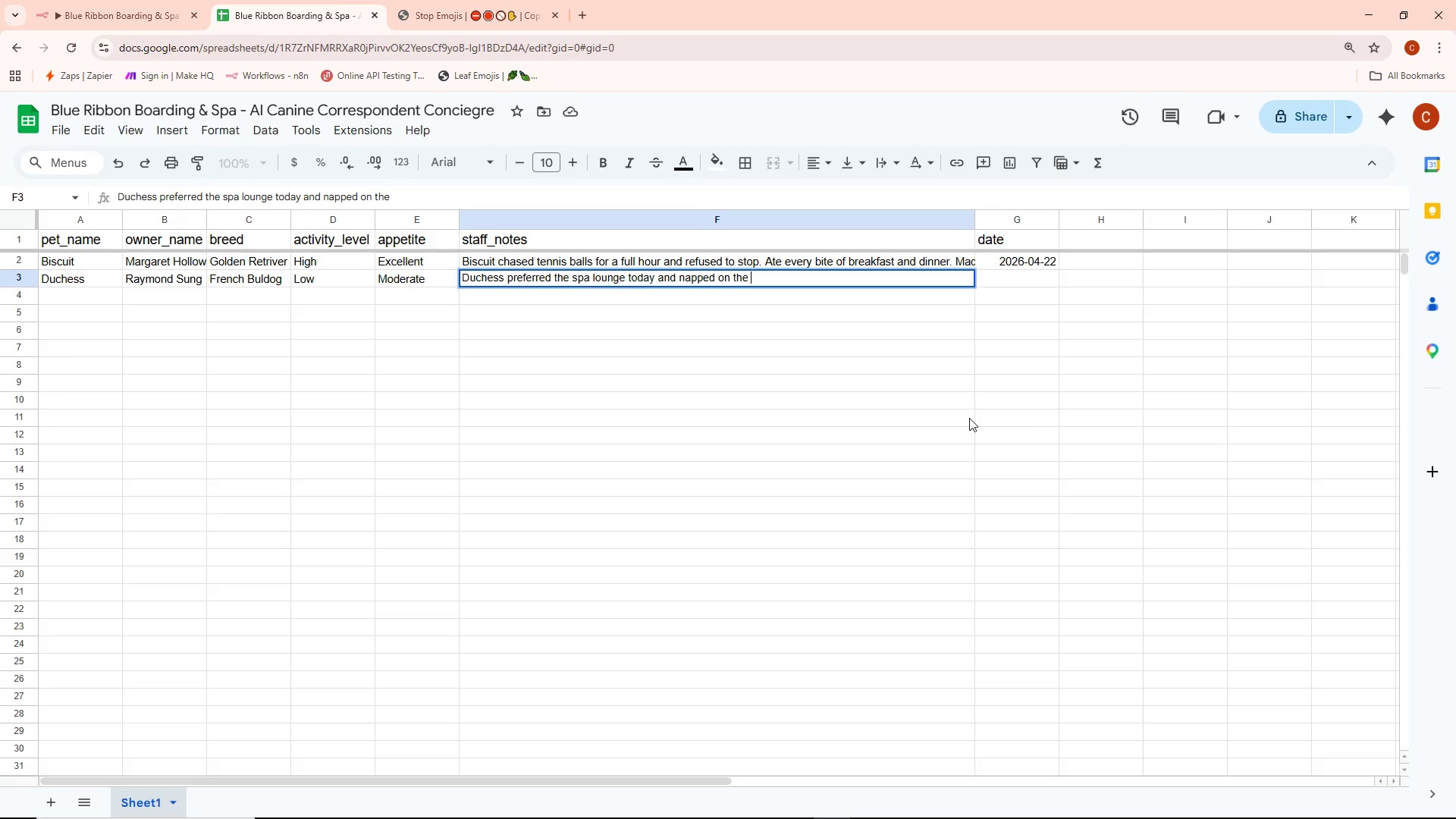 
type(premuim)
key(Backspace)
key(Backspace)
key(Backspace)
type(ium cushion)
 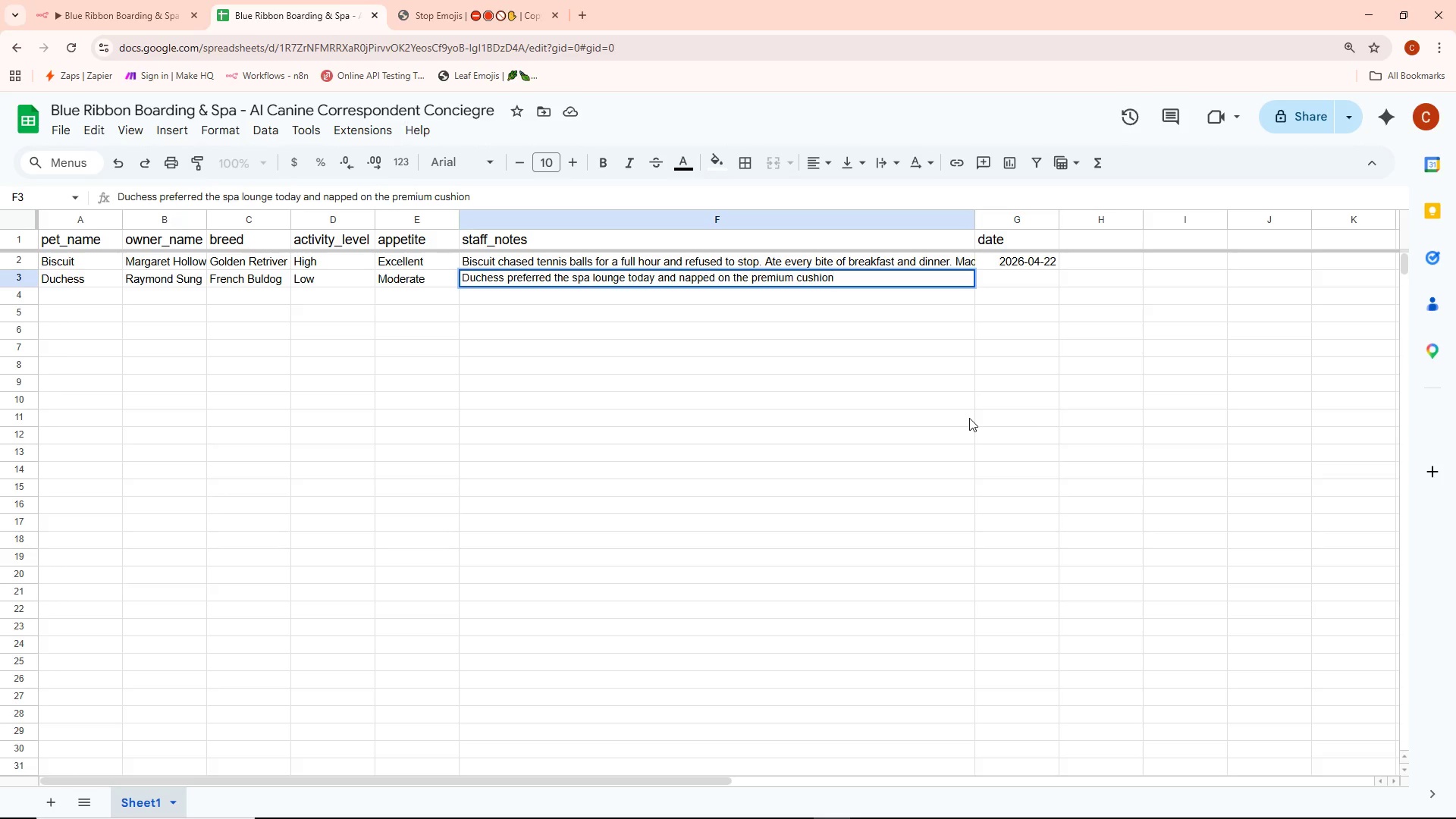 
type( for most of the )
 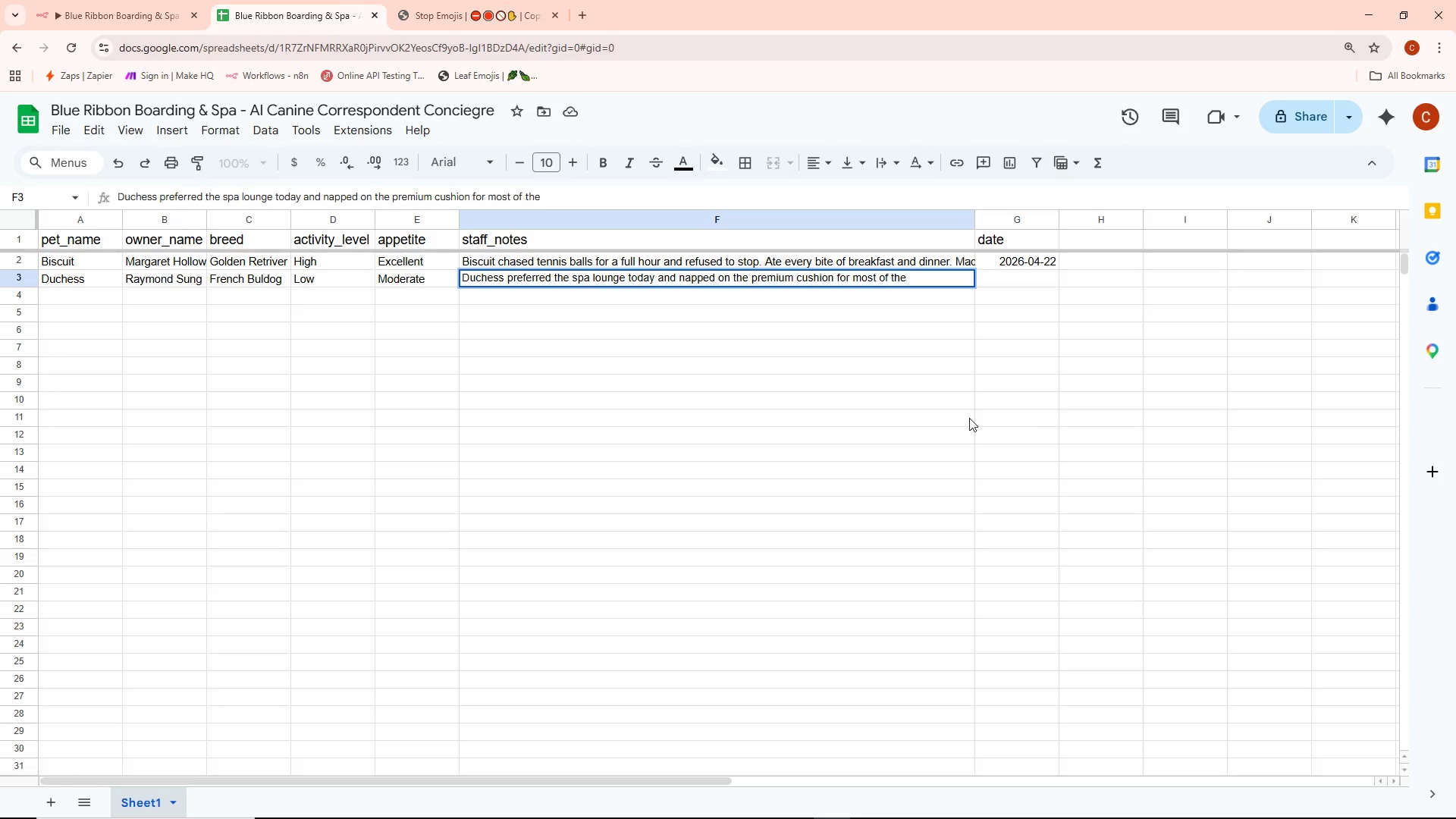 
wait(6.81)
 